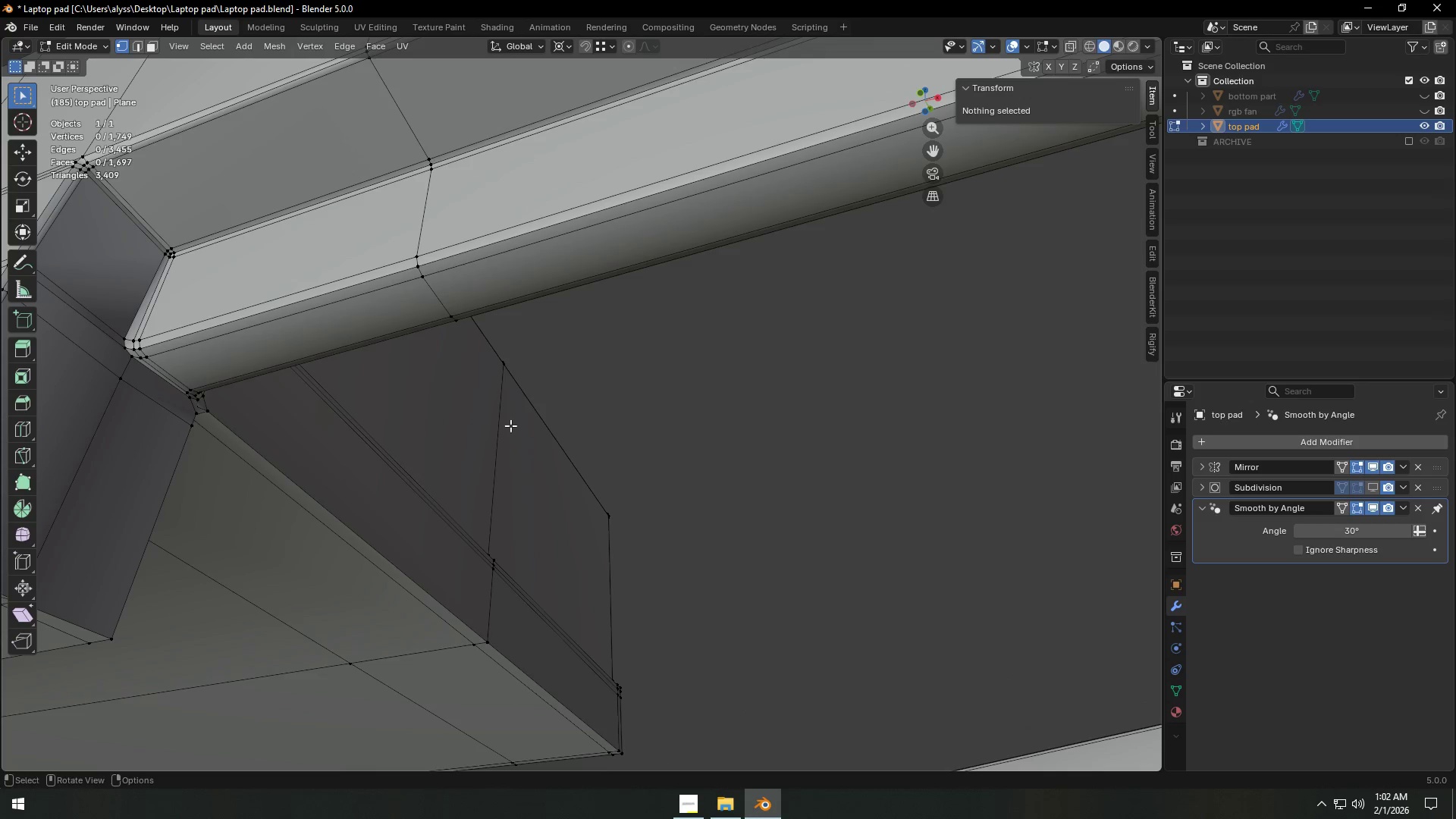 
hold_key(key=ShiftLeft, duration=0.56)
 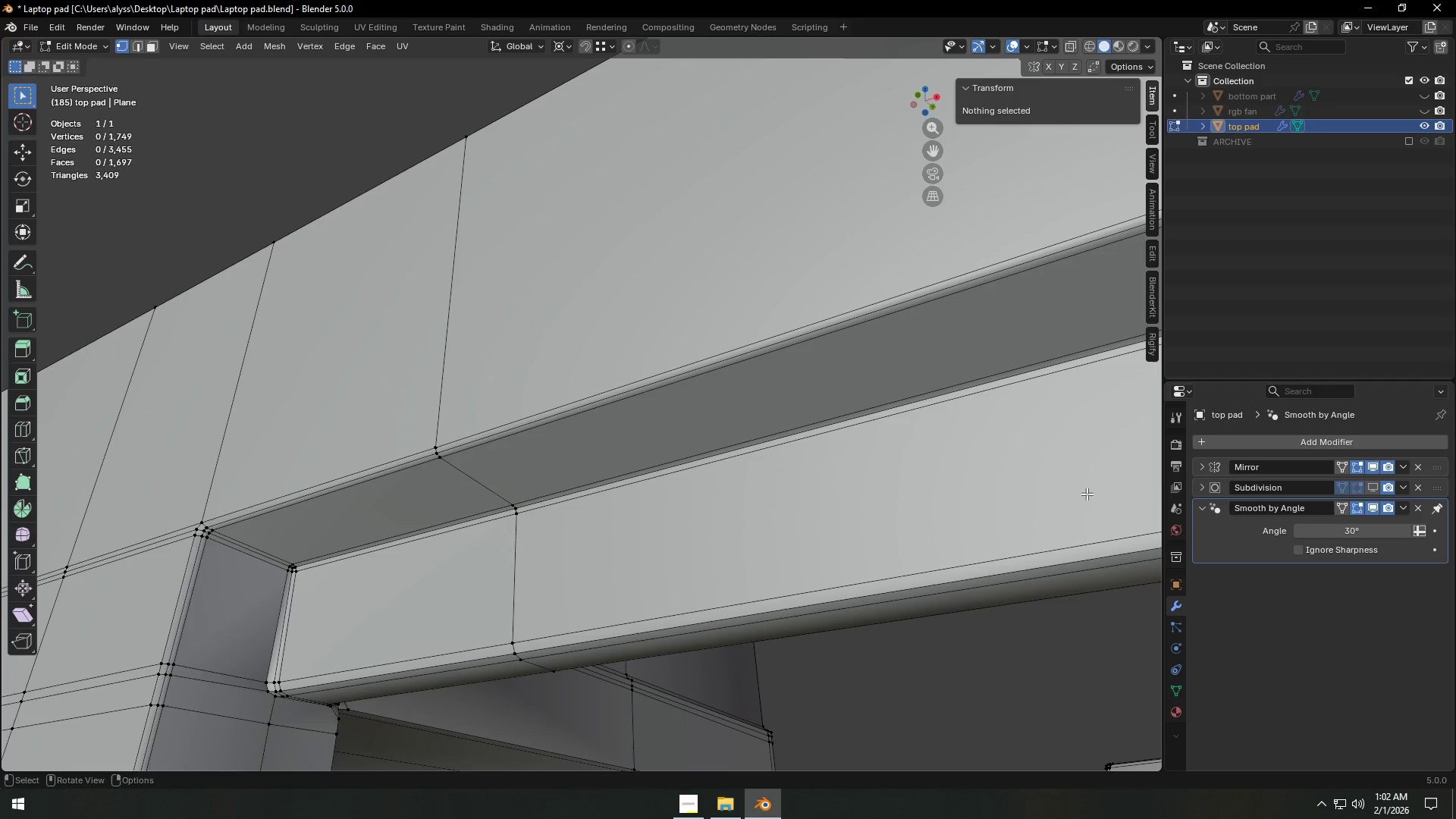 
key(Tab)
 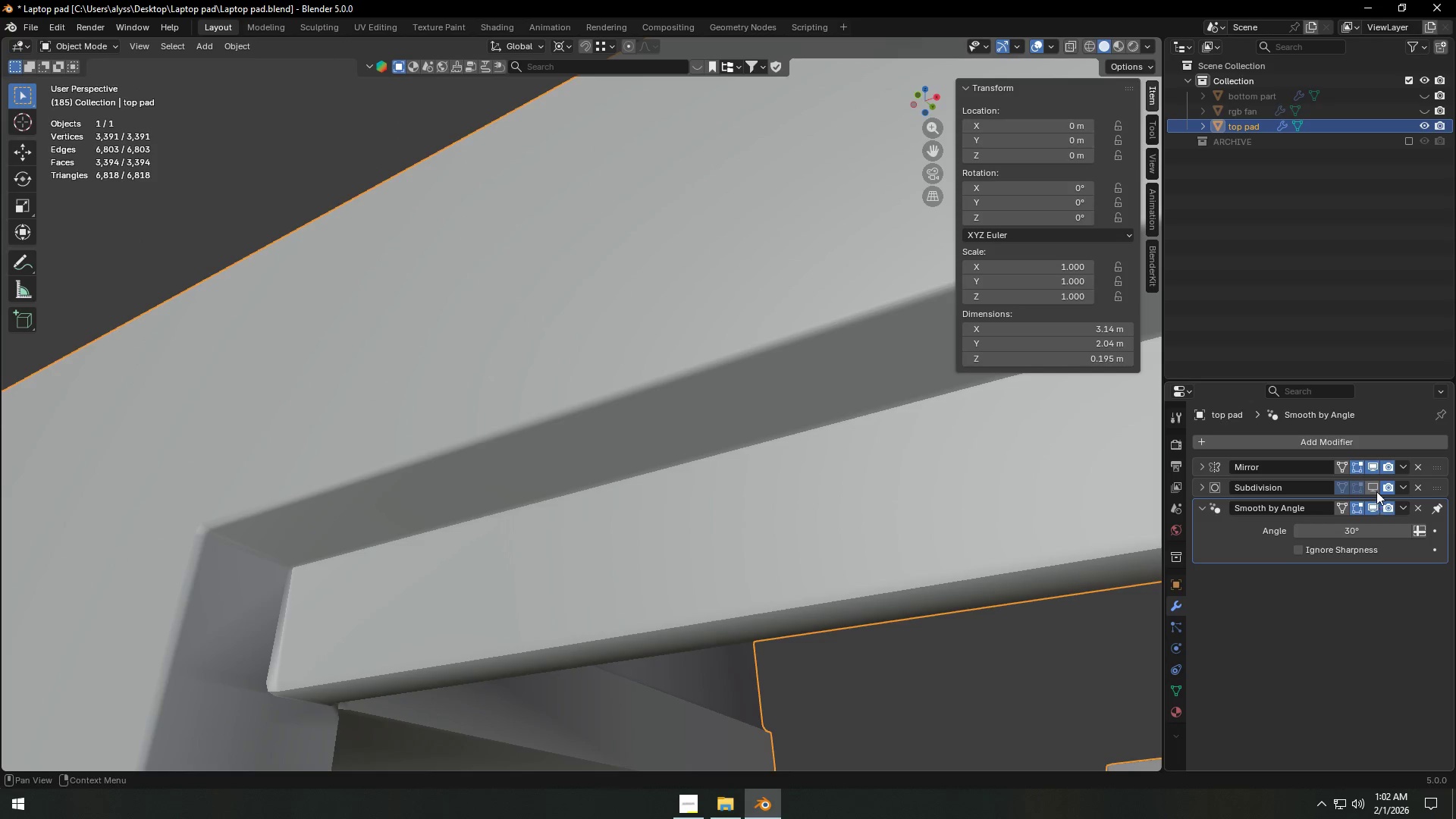 
left_click([1376, 489])
 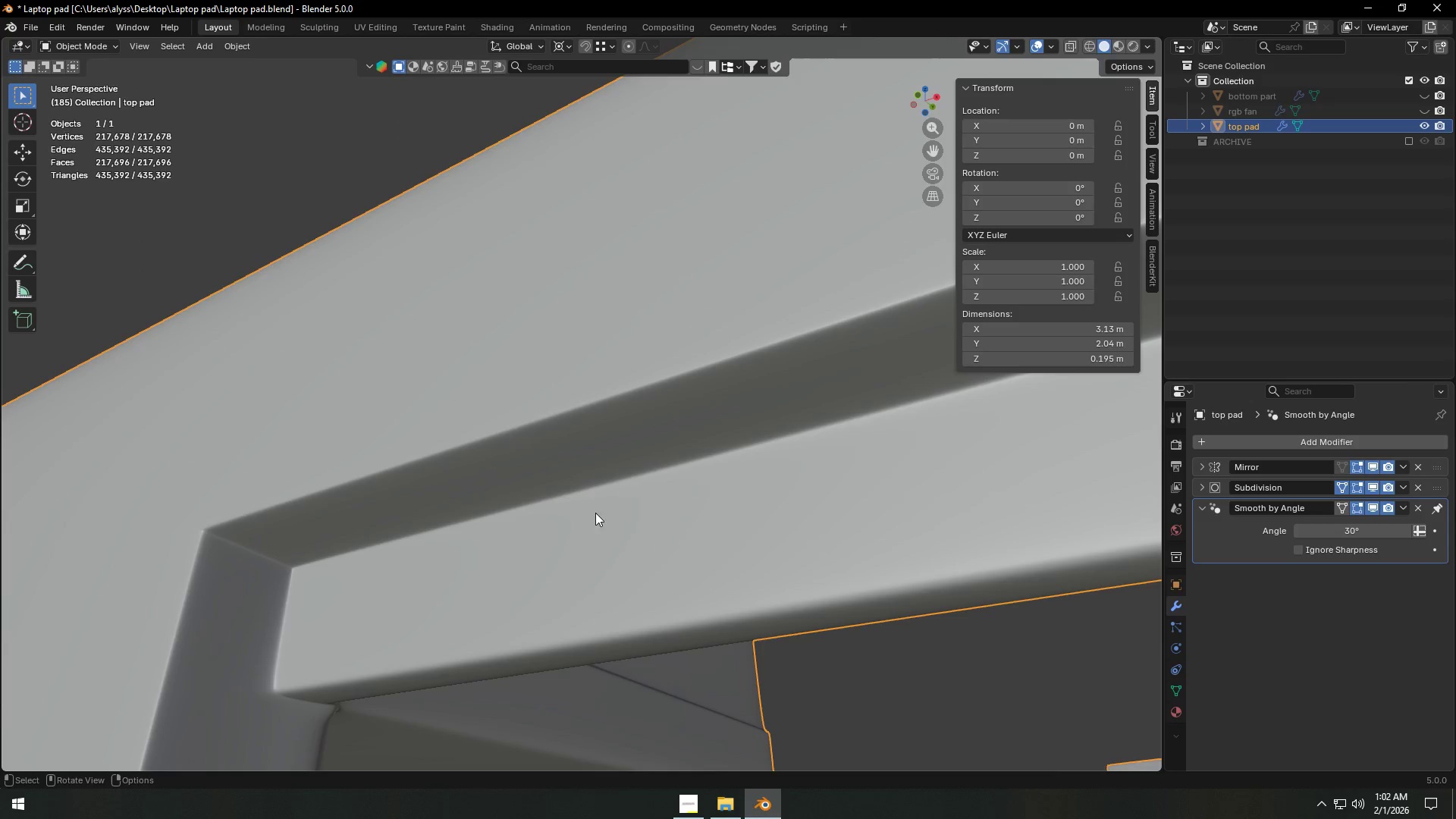 
scroll: coordinate [473, 544], scroll_direction: down, amount: 9.0
 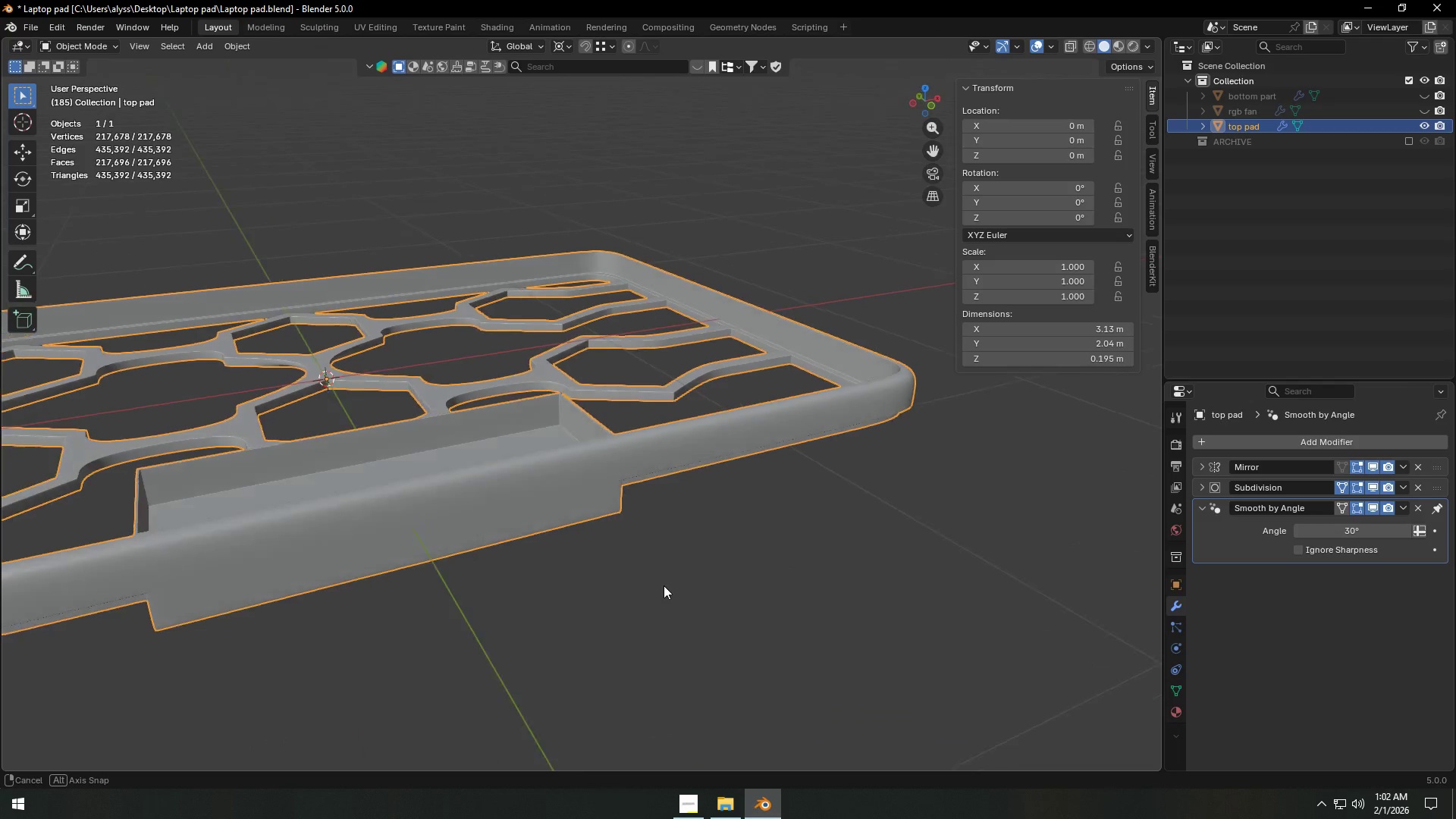 
left_click([795, 563])
 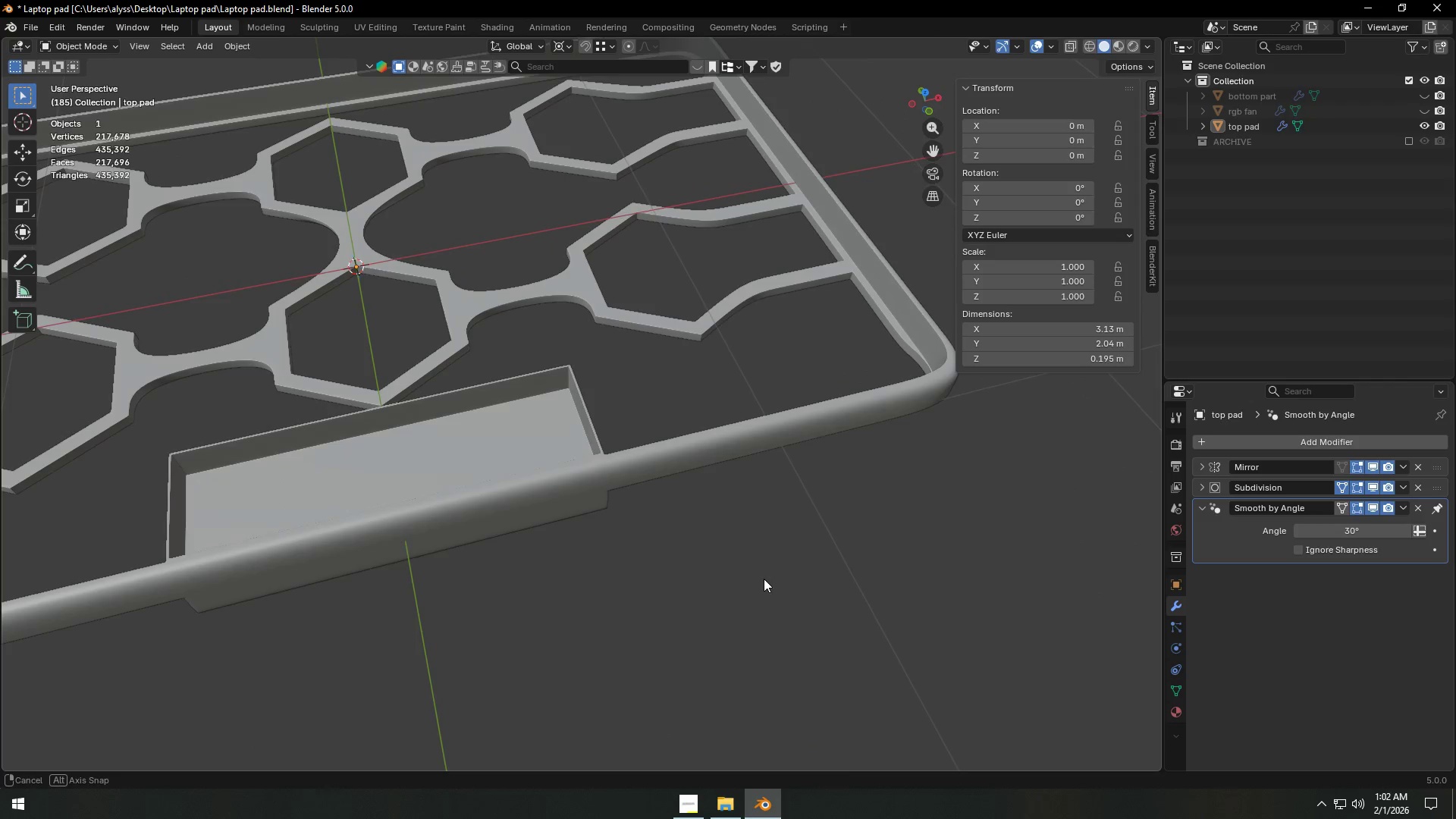 
hold_key(key=ShiftLeft, duration=0.55)
 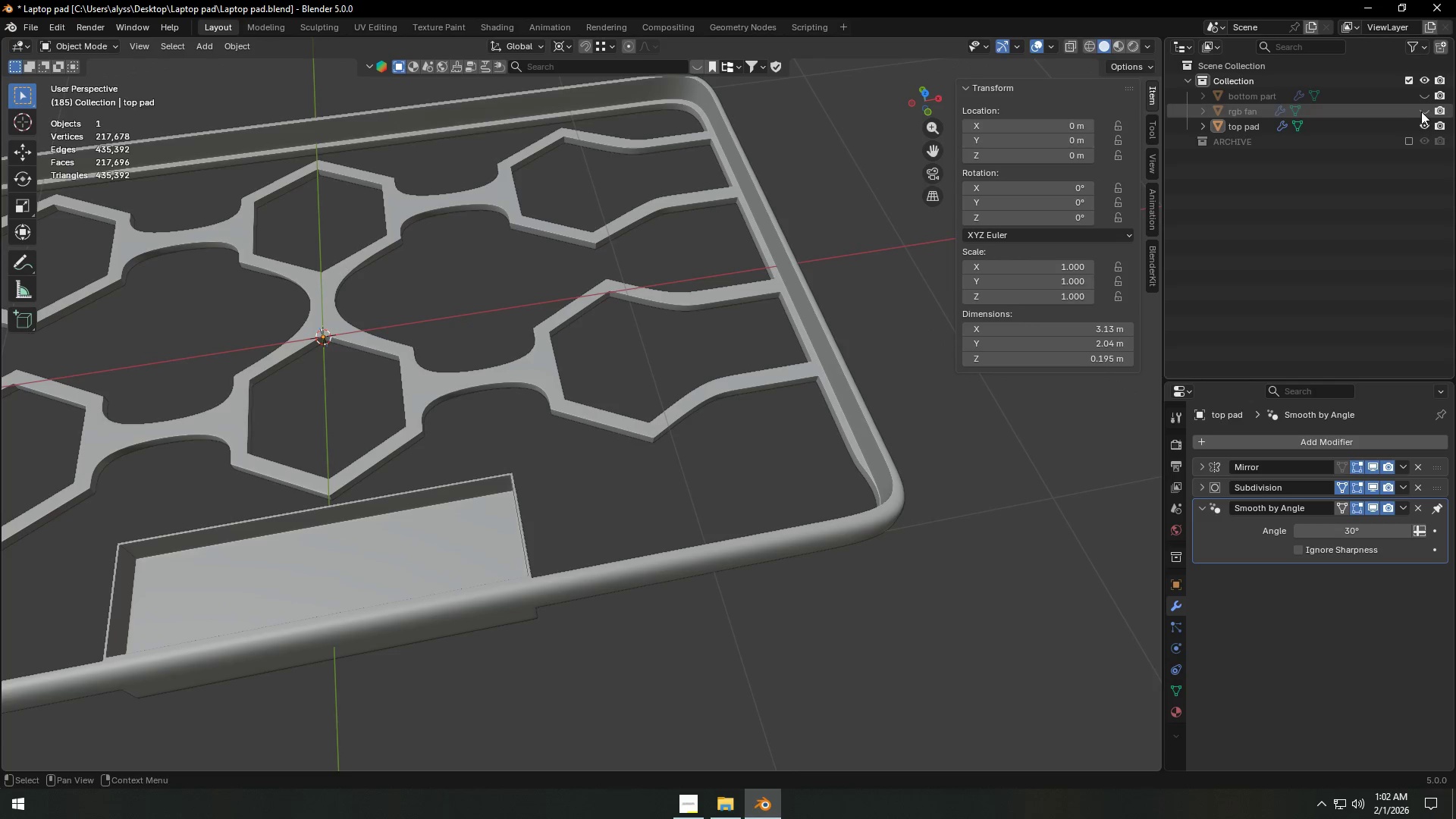 
left_click_drag(start_coordinate=[1244, 114], to_coordinate=[1241, 133])
 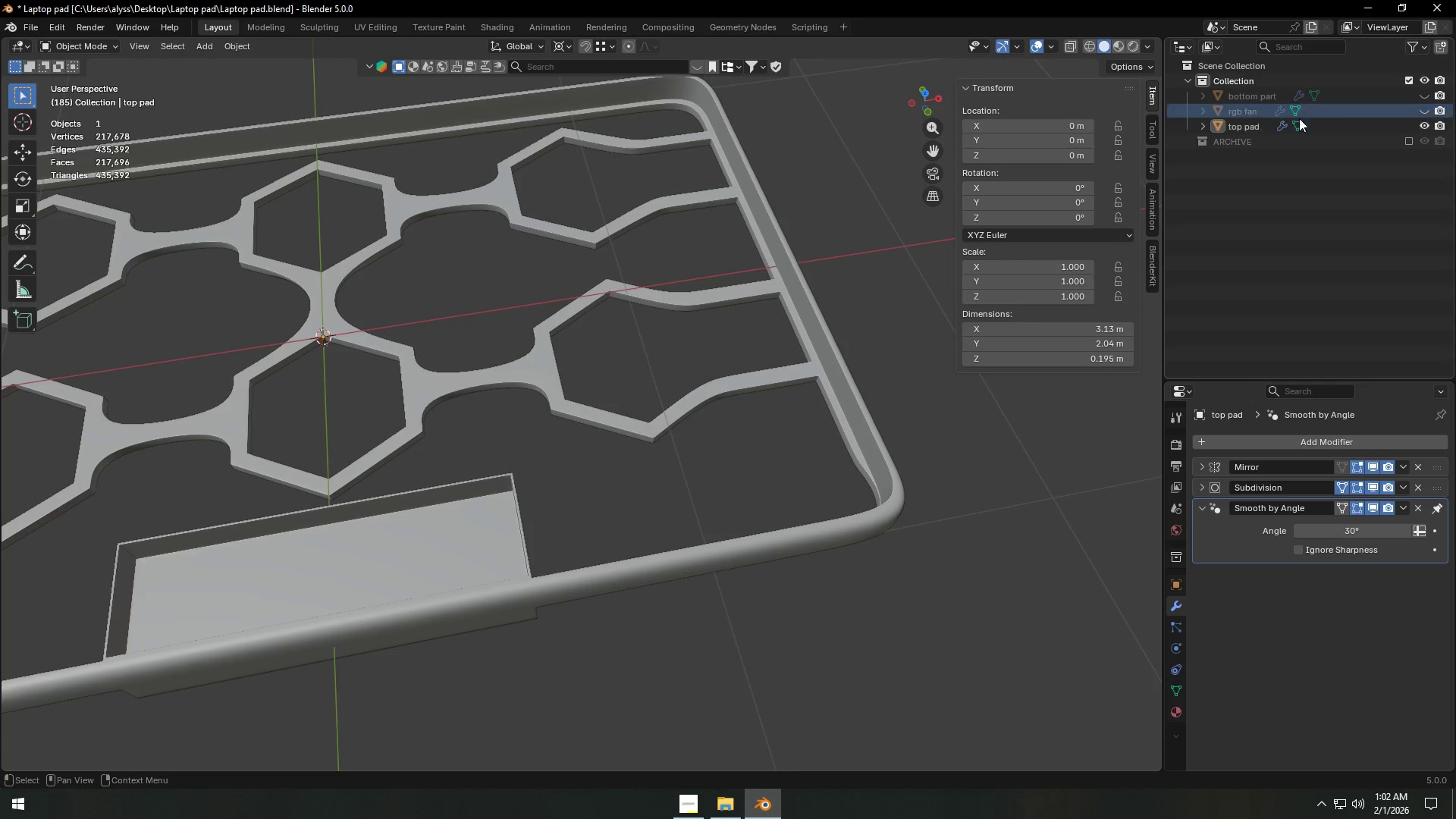 
mouse_move([1423, 104])
 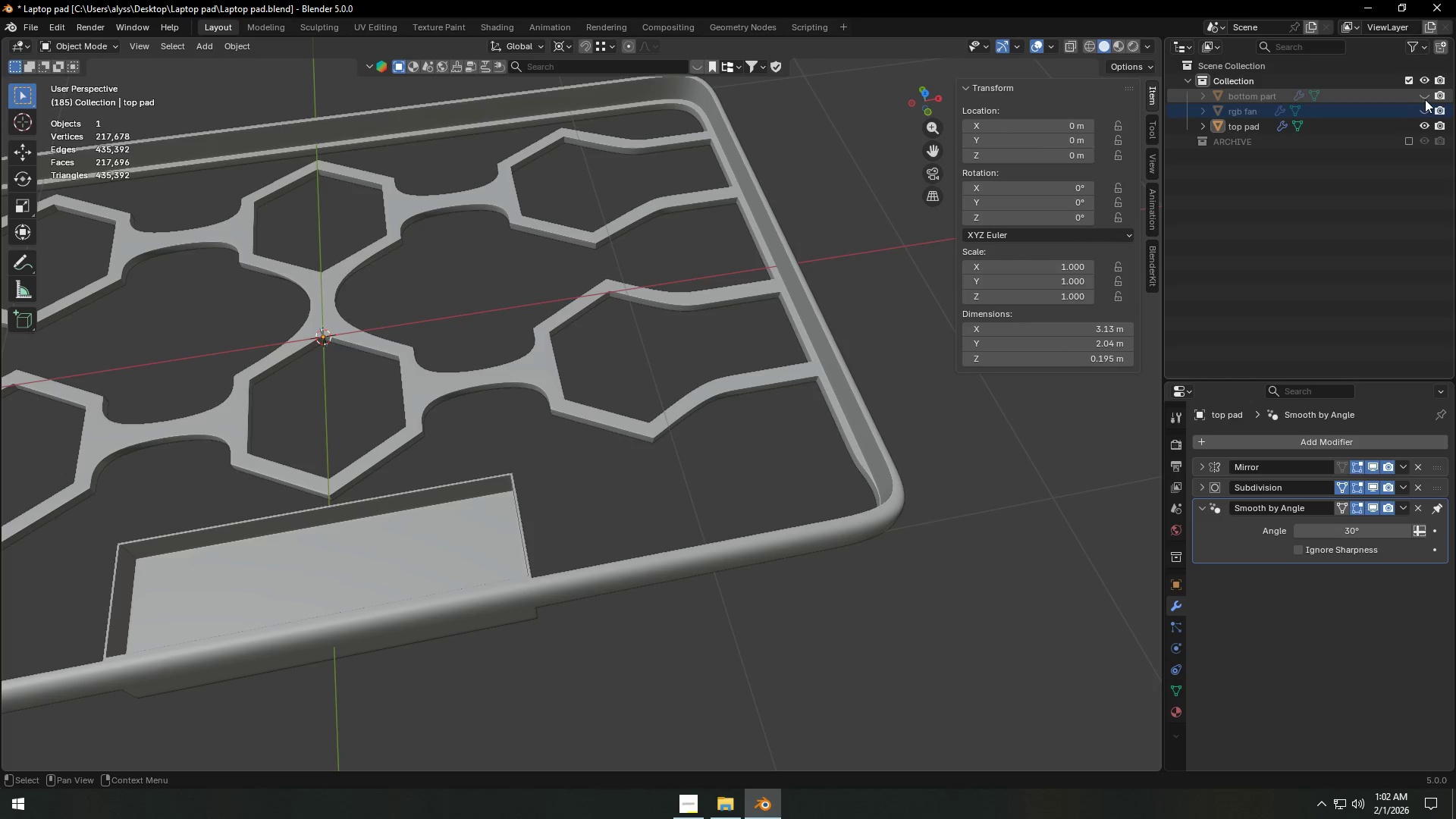 
left_click([1425, 99])
 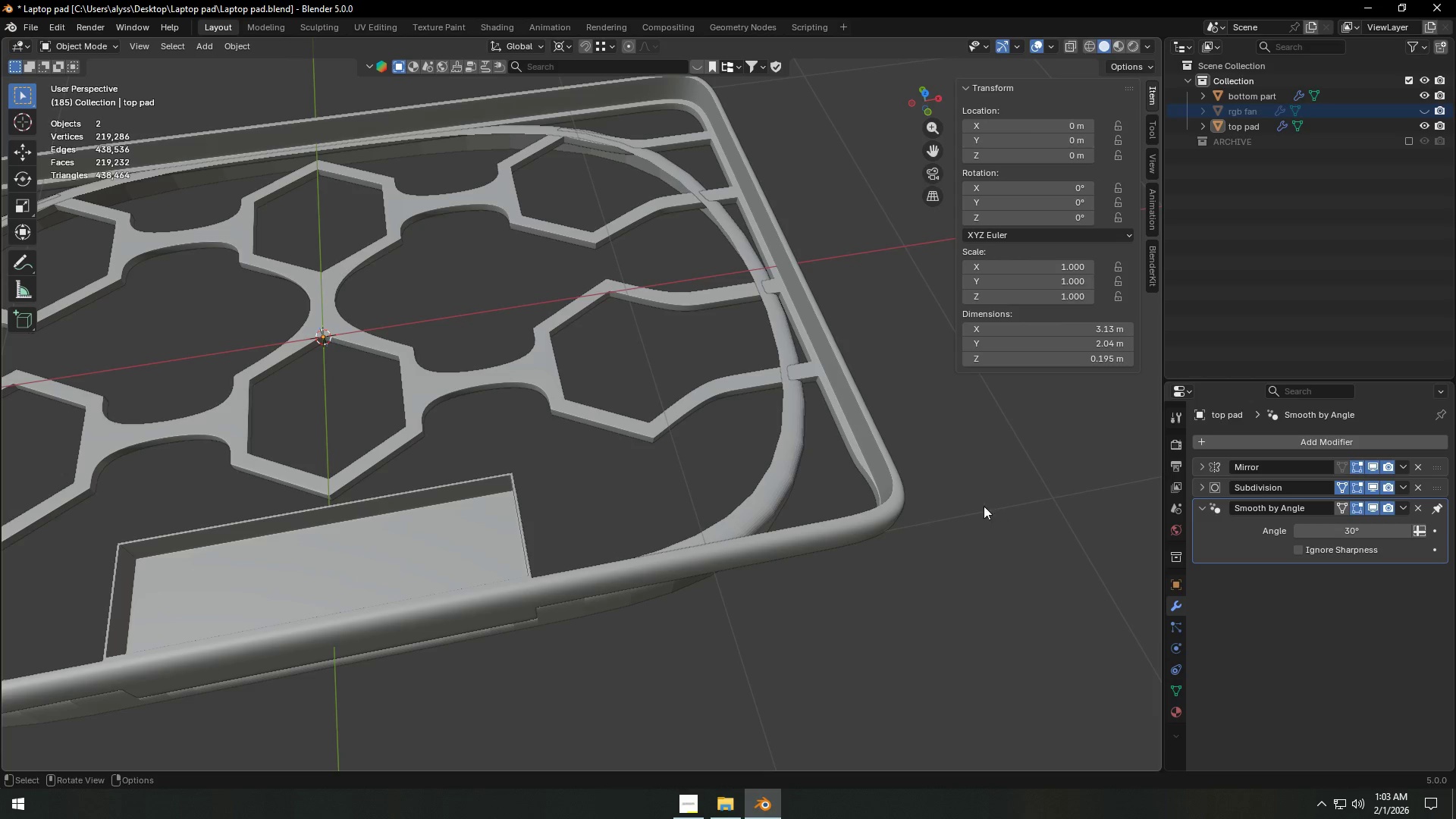 
left_click([765, 485])
 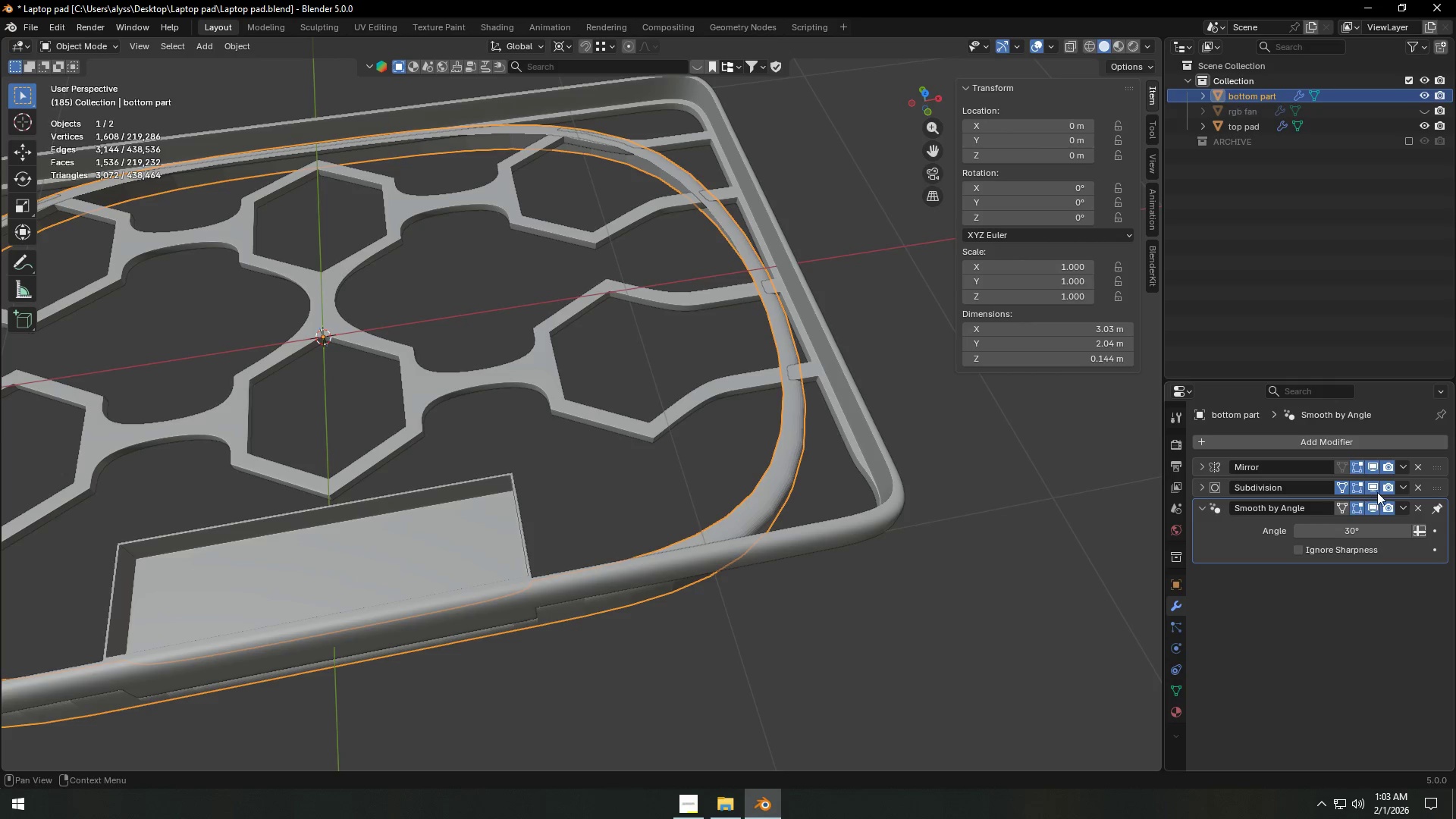 
left_click([1377, 485])
 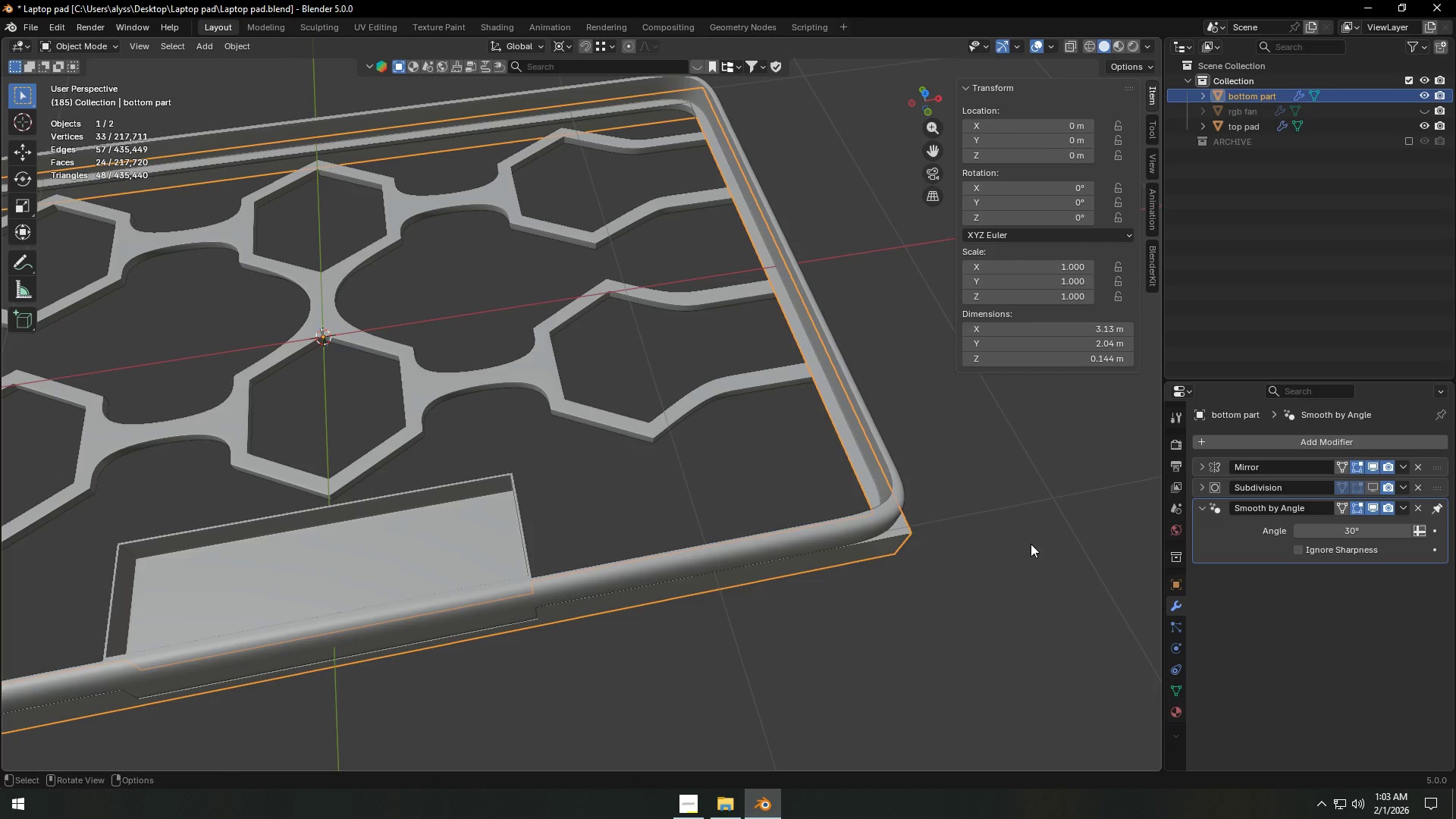 
left_click([1031, 544])
 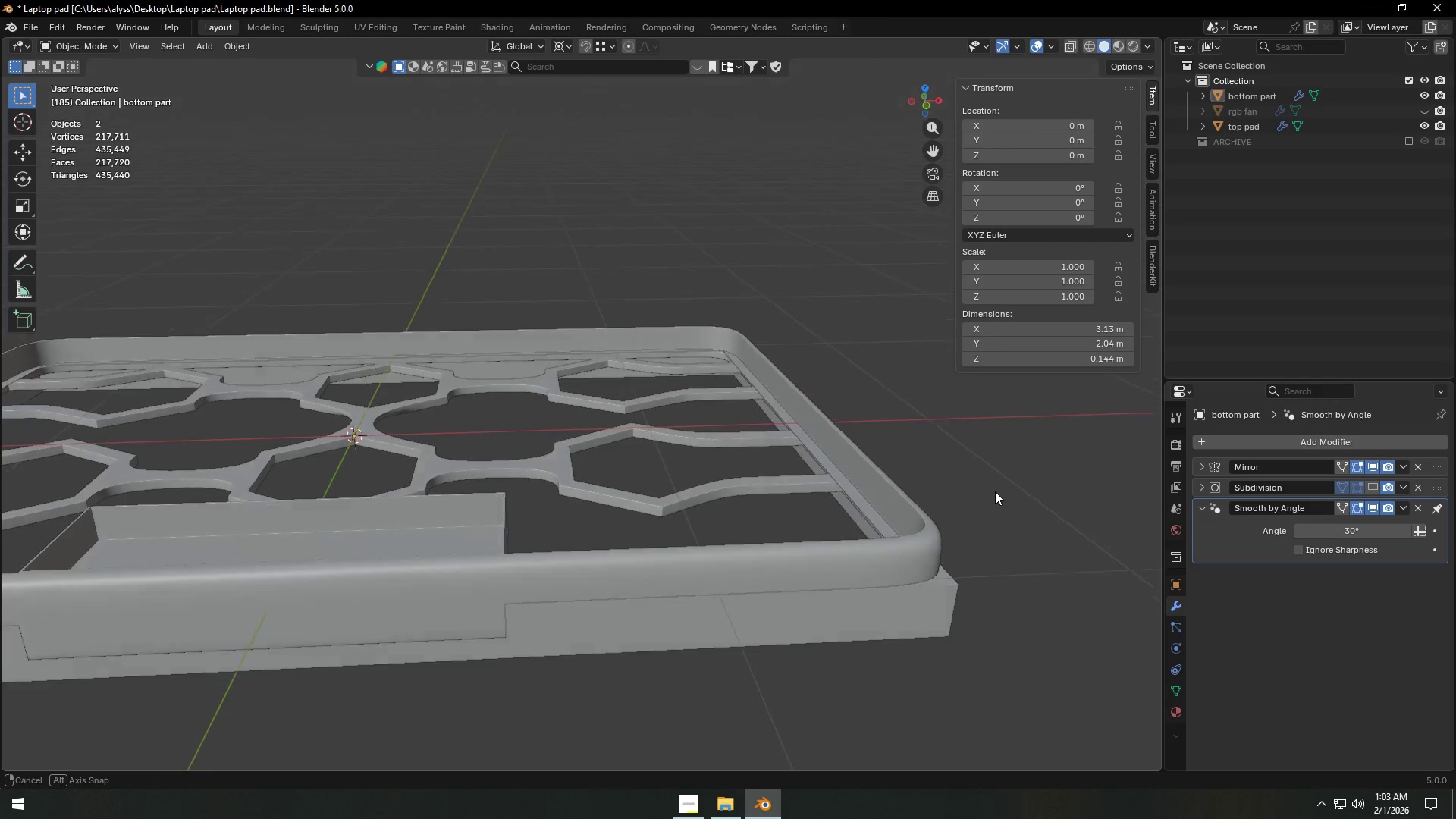 
scroll: coordinate [981, 503], scroll_direction: down, amount: 4.0
 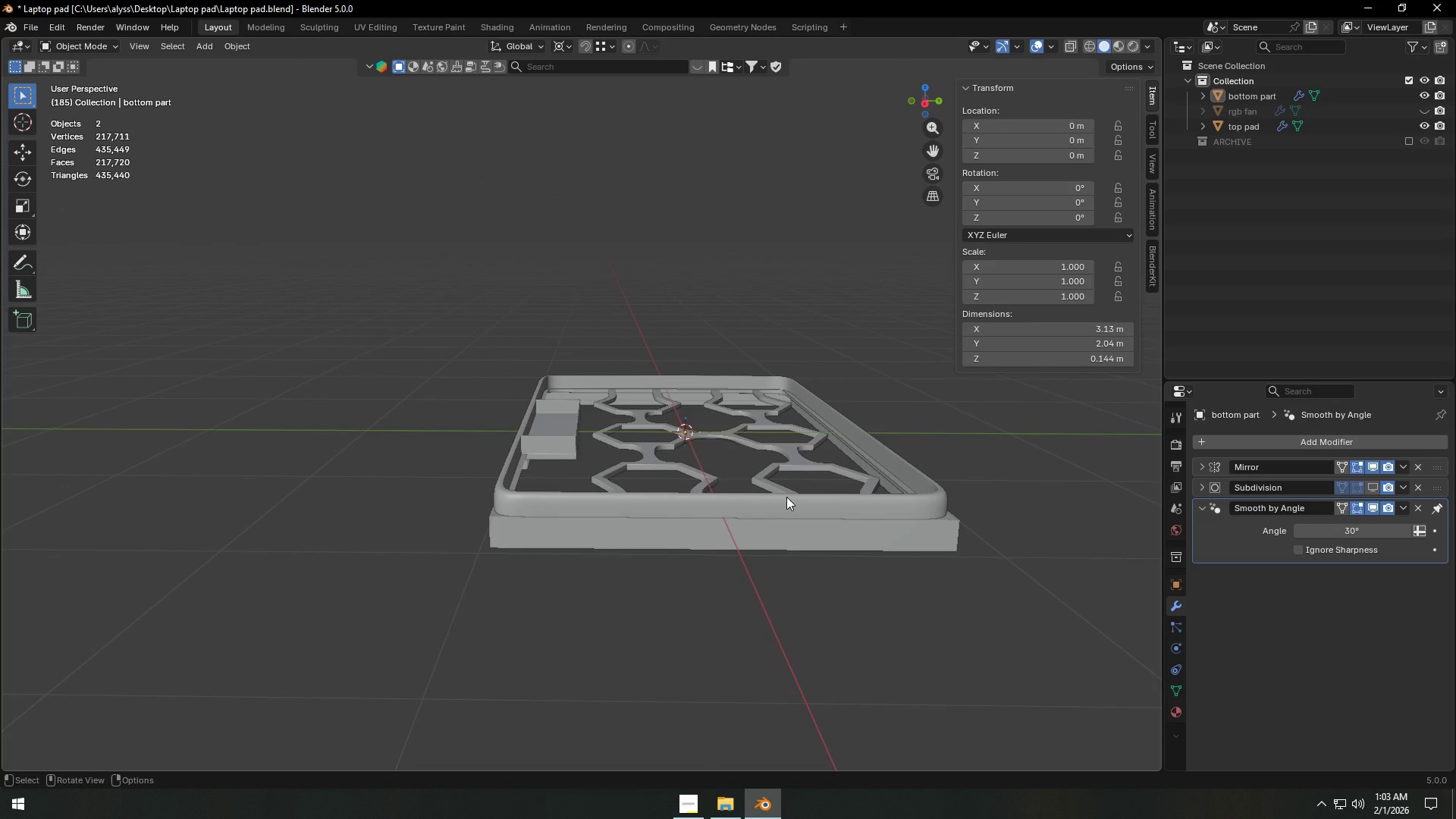 
wait(12.99)
 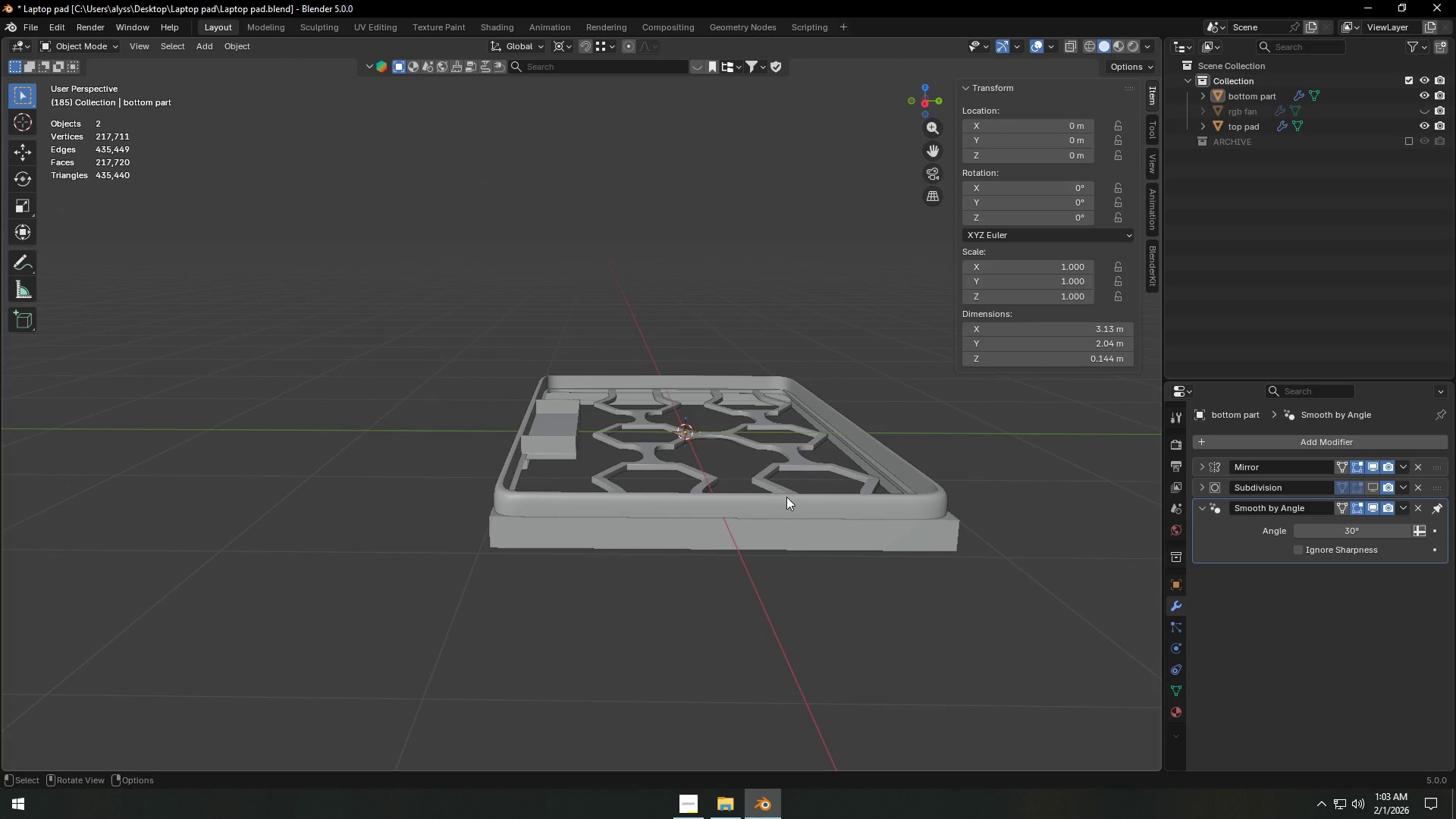 
scroll: coordinate [762, 501], scroll_direction: up, amount: 2.0
 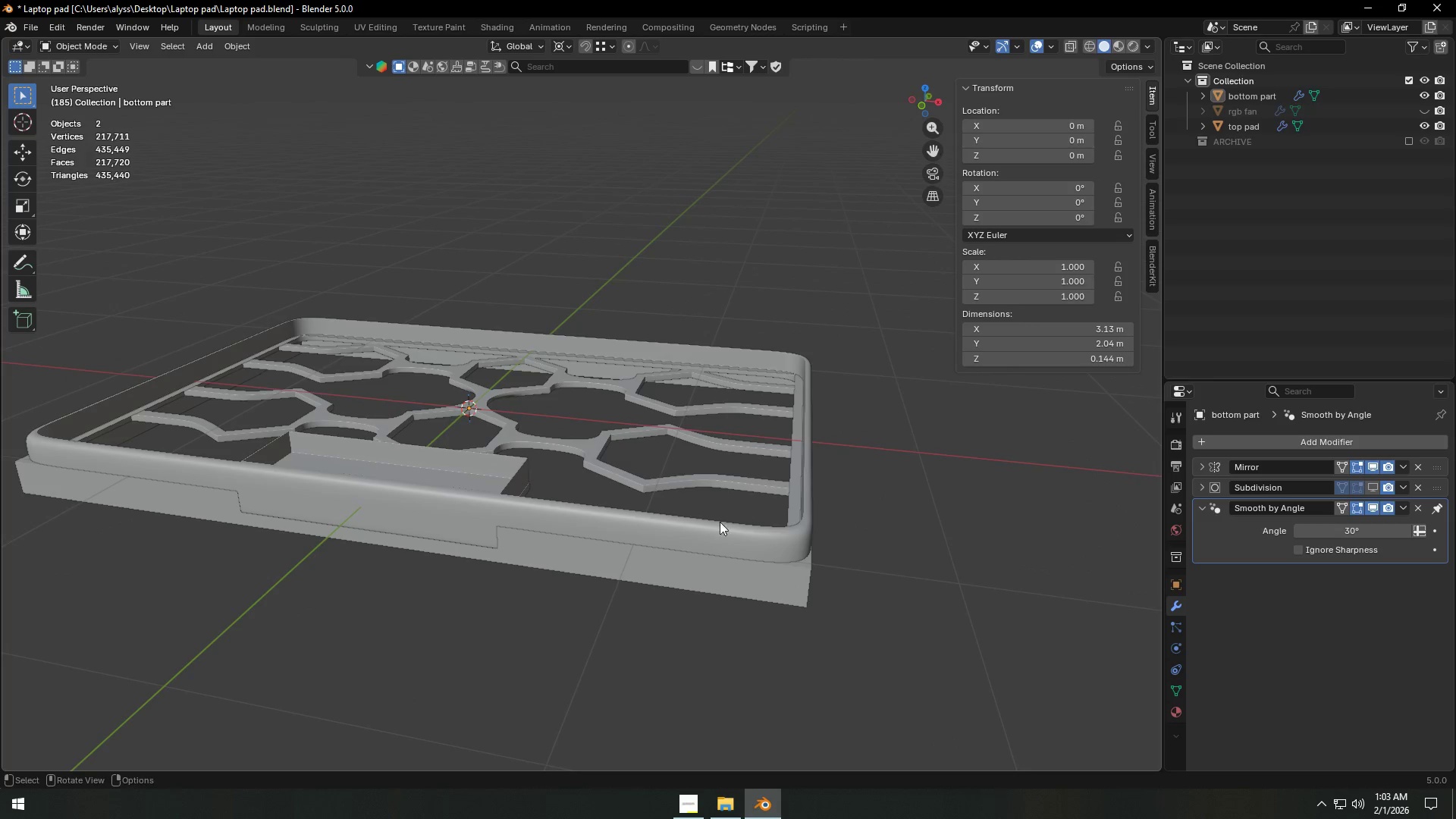 
hold_key(key=ShiftLeft, duration=0.33)
 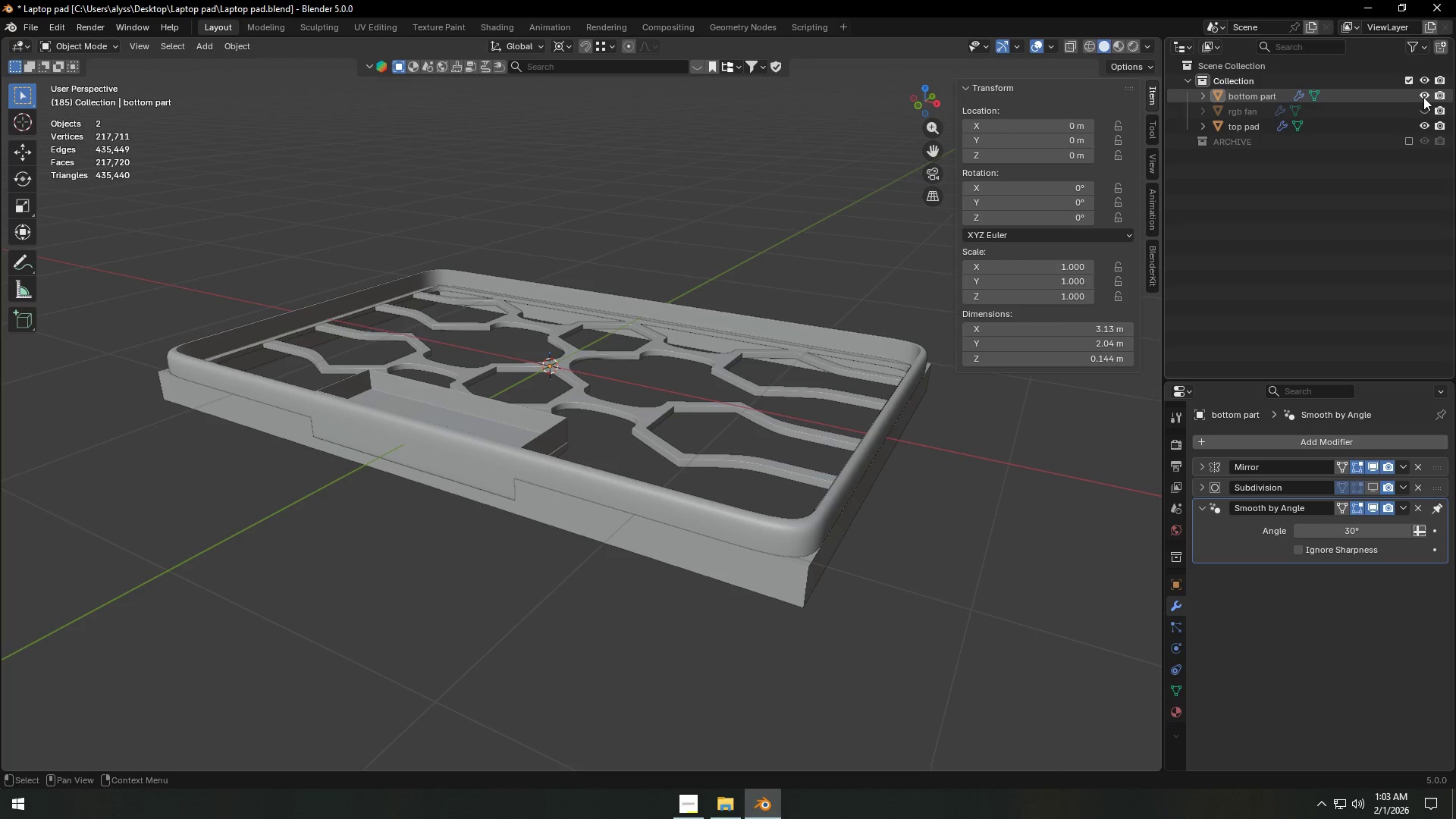 
left_click([1424, 97])
 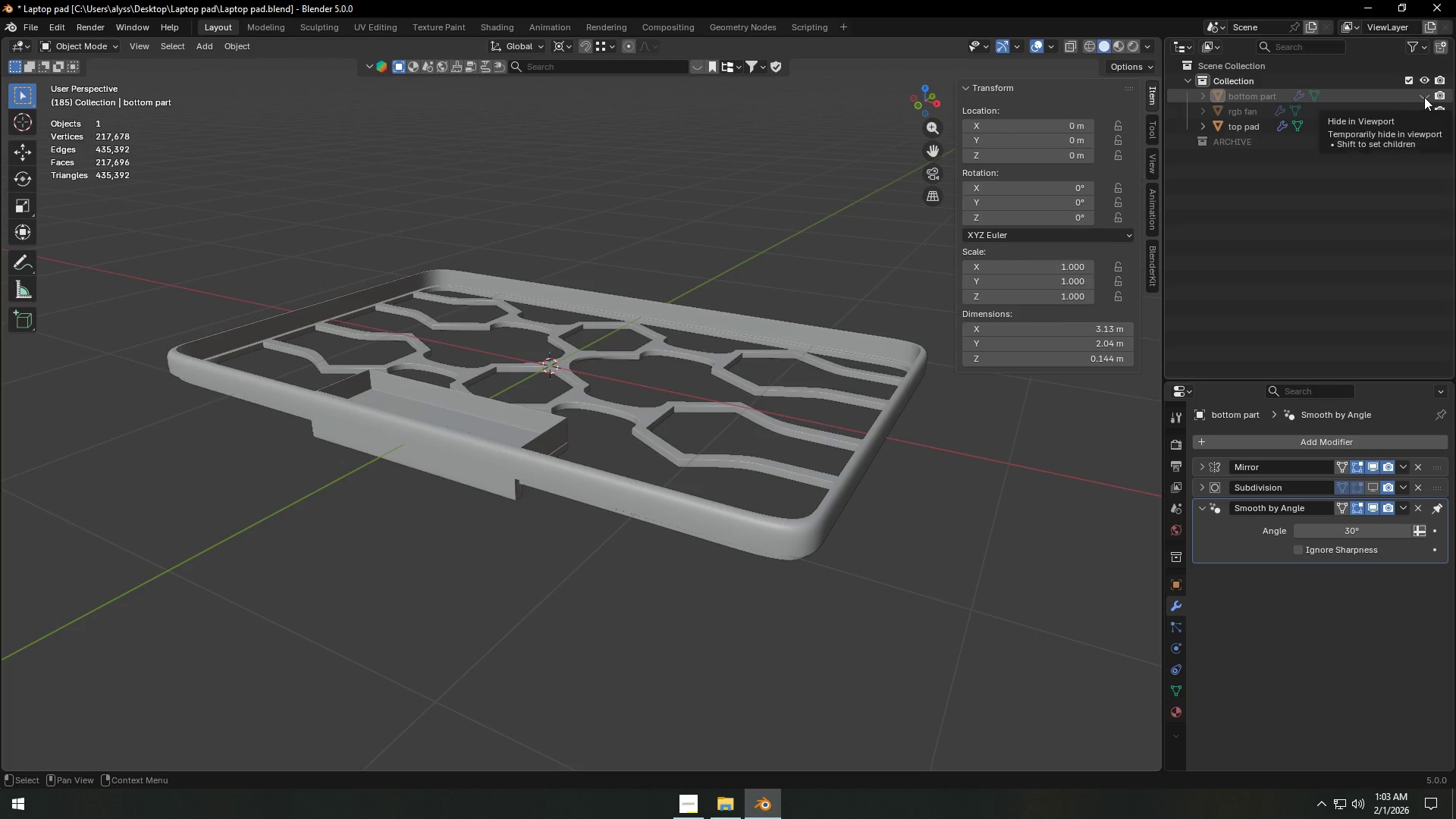 
left_click([1424, 97])
 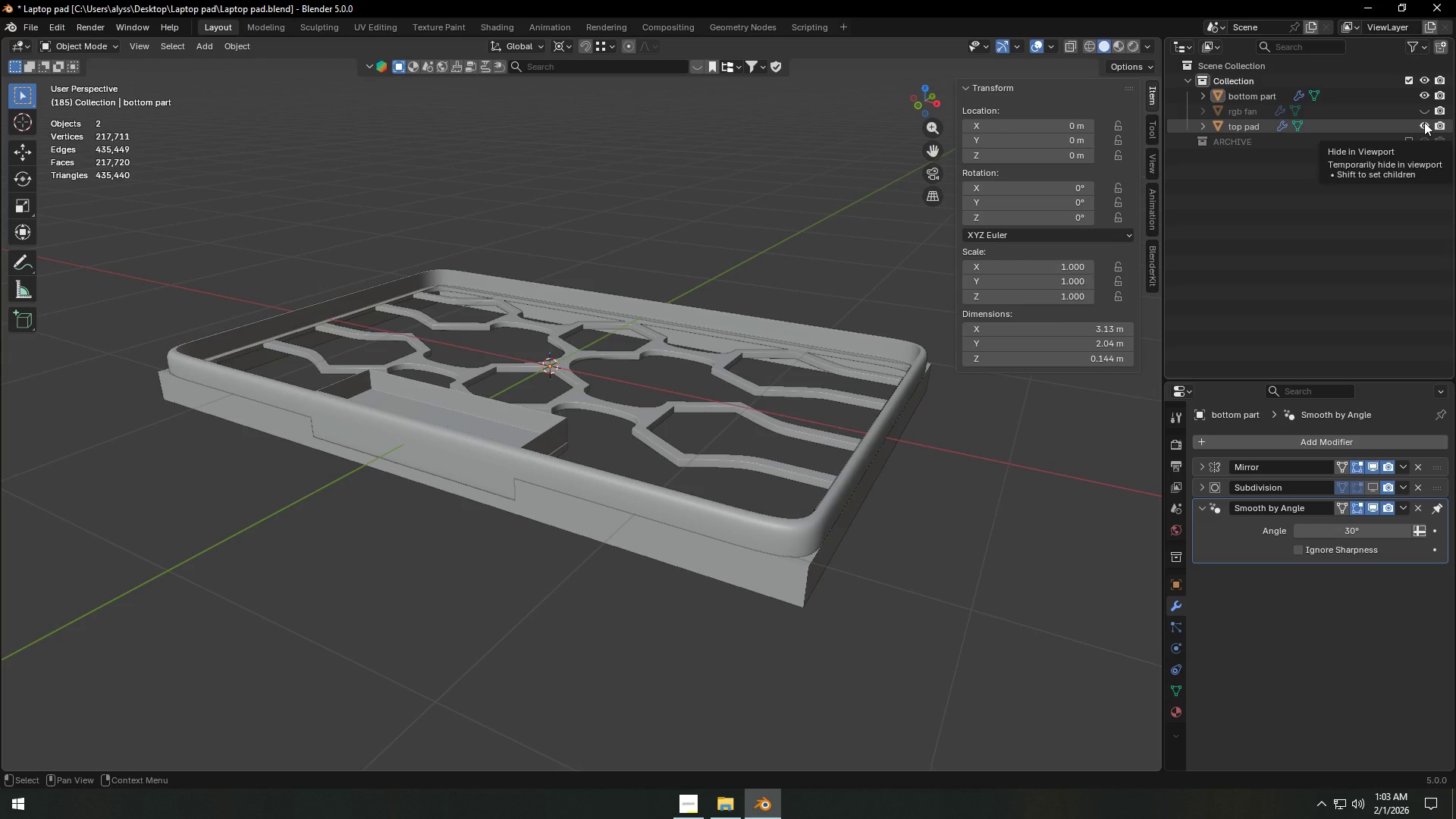 
left_click([1424, 122])
 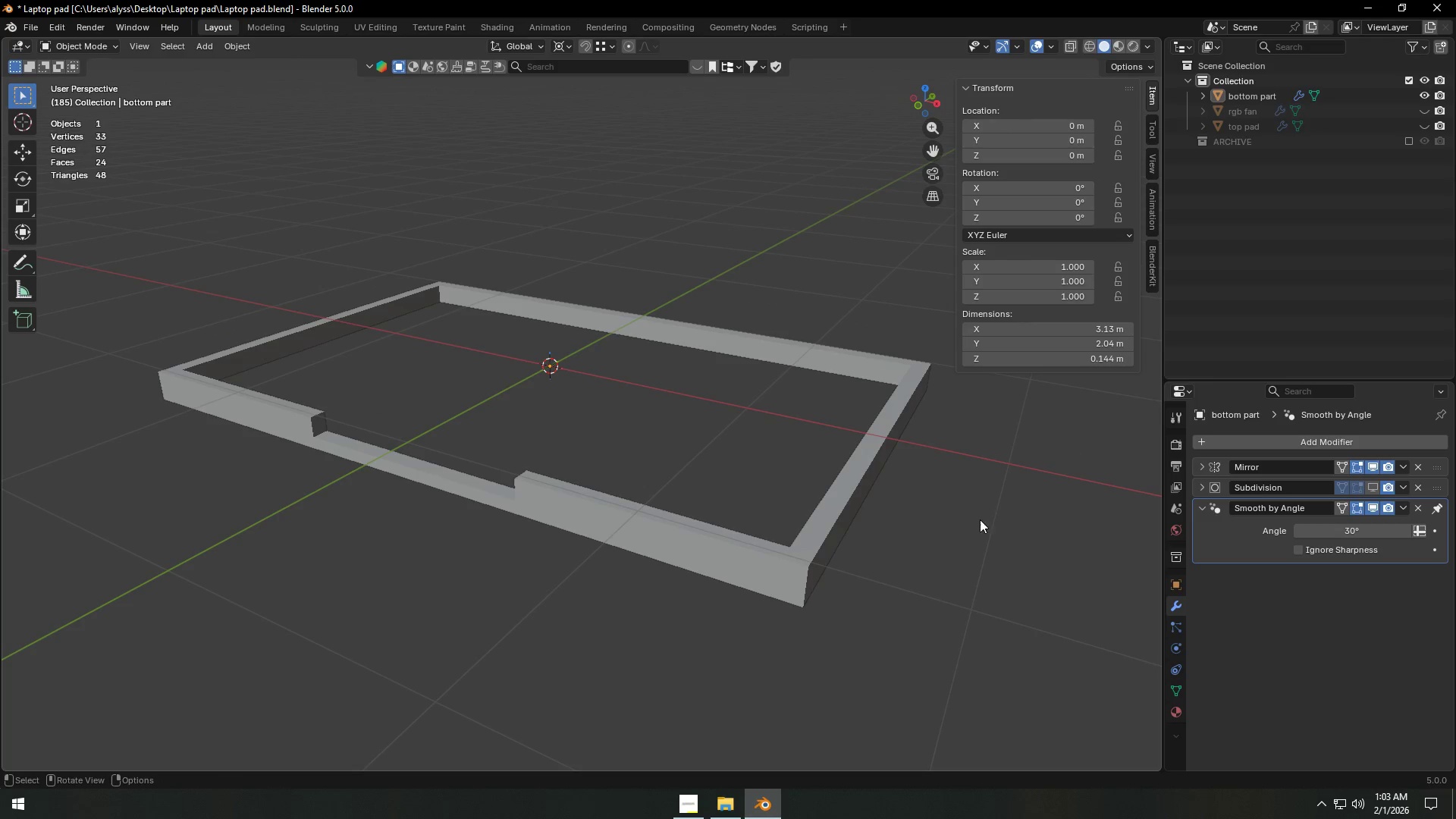 
left_click([984, 508])
 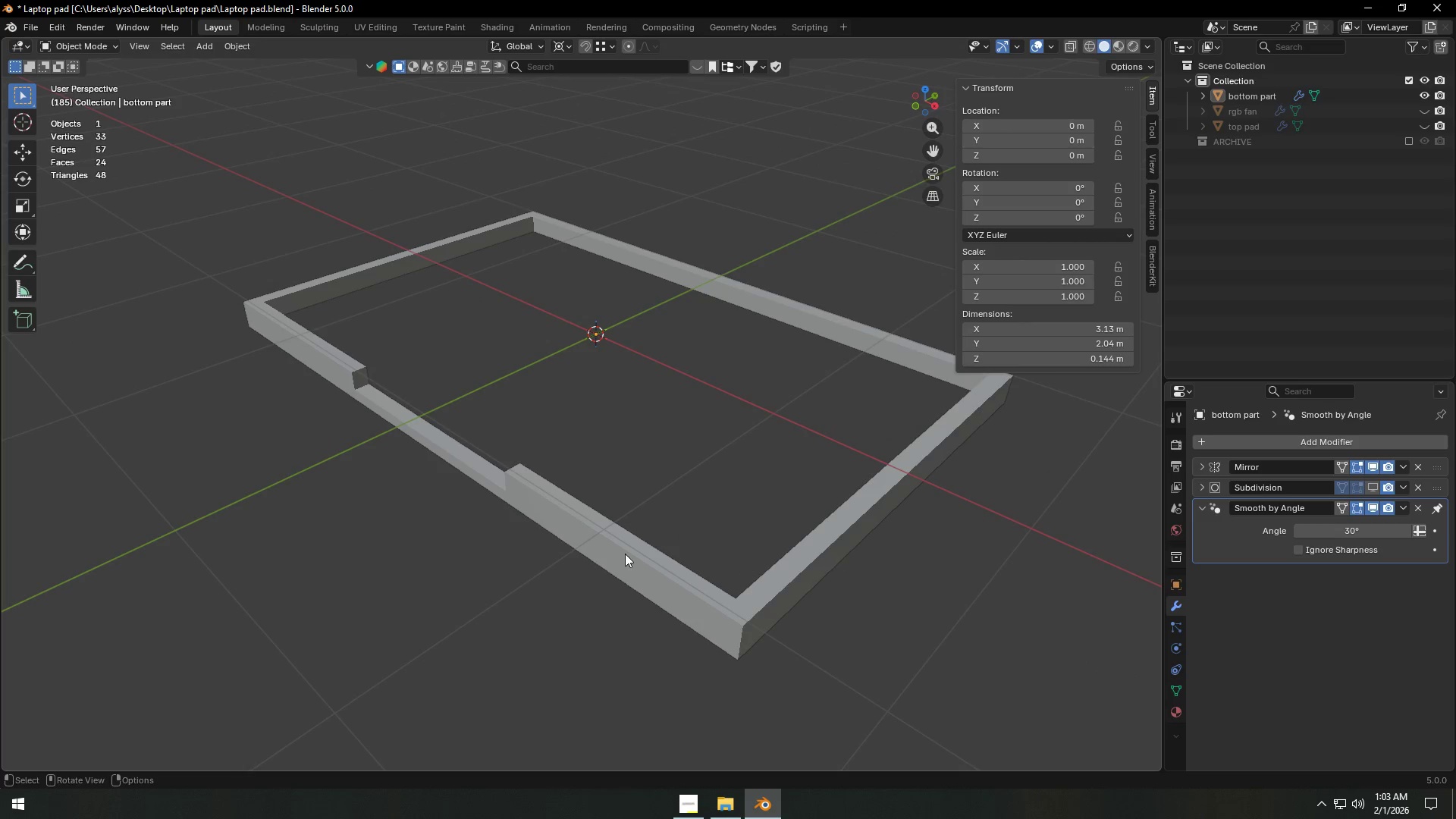 
key(Tab)
 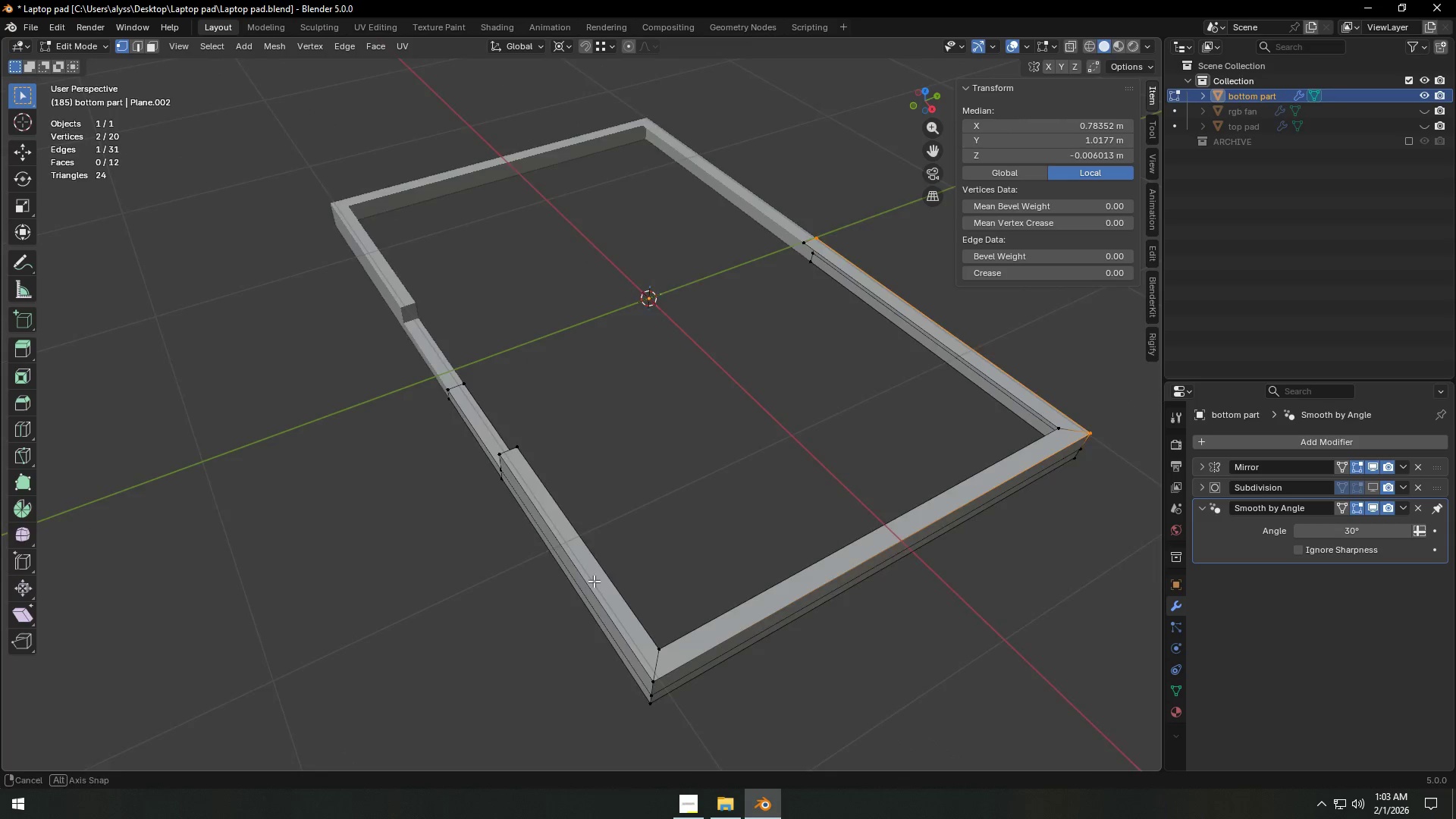 
scroll: coordinate [593, 579], scroll_direction: up, amount: 6.0
 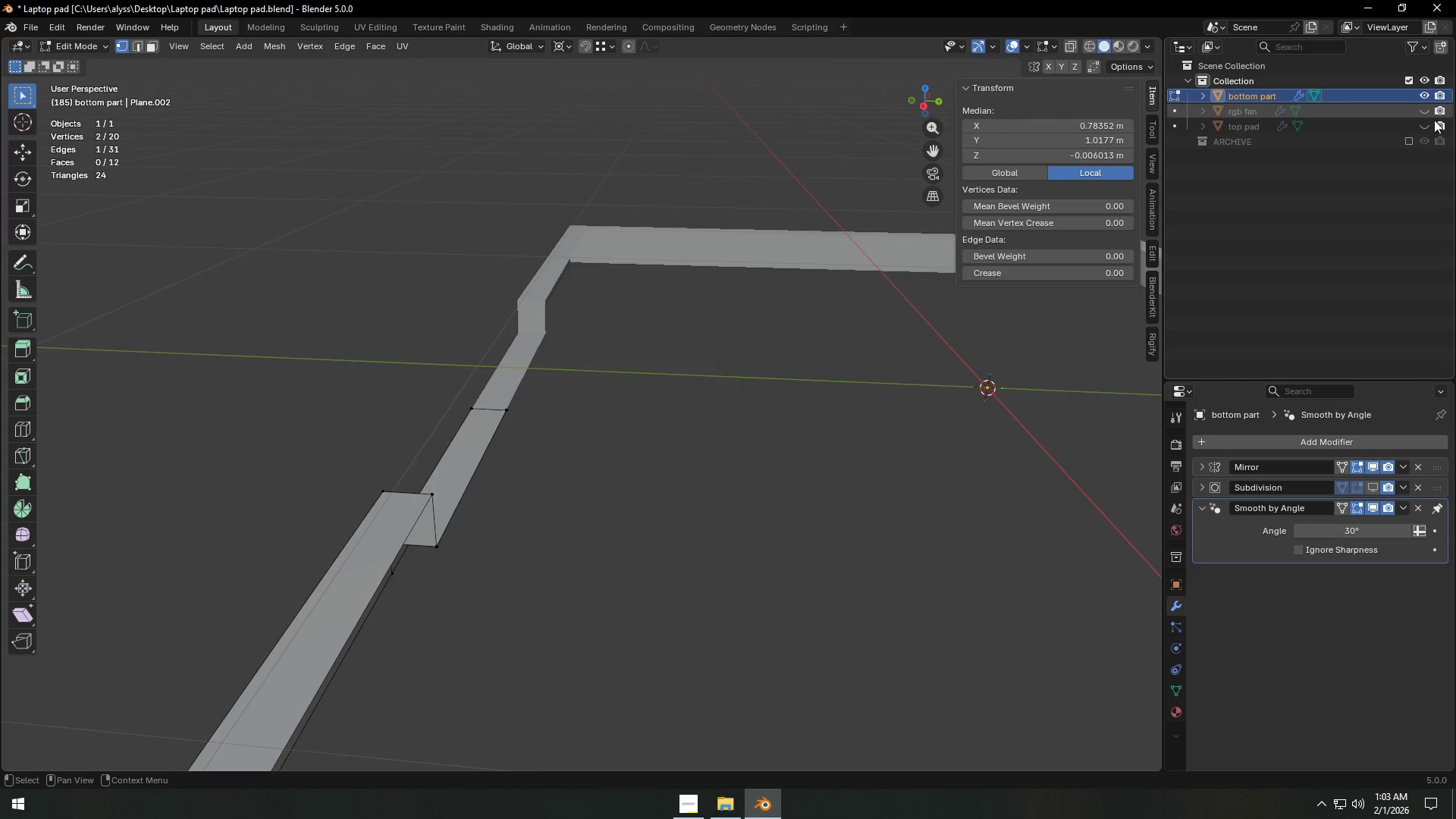 
left_click([1427, 126])
 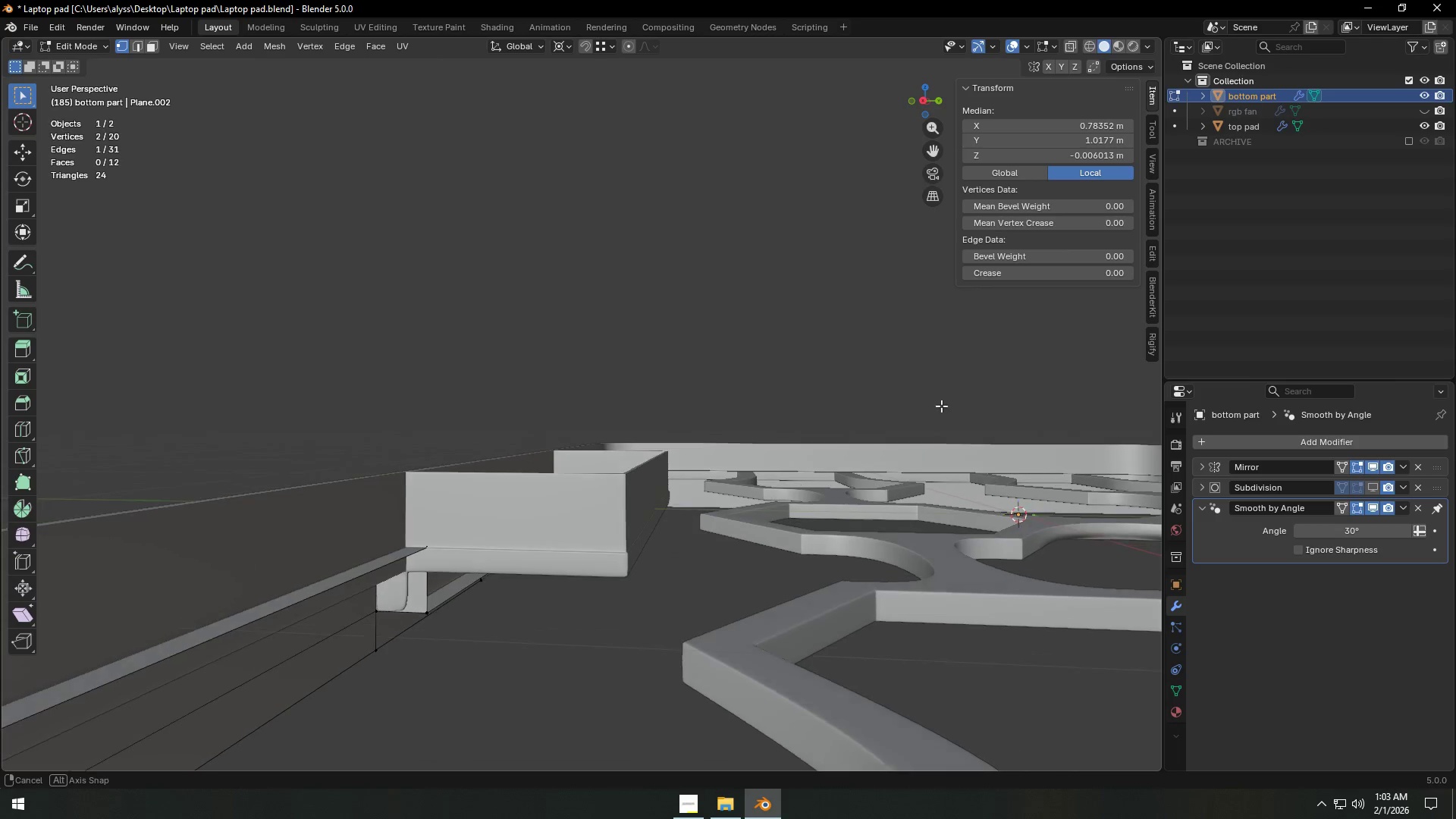 
key(Shift+ShiftLeft)
 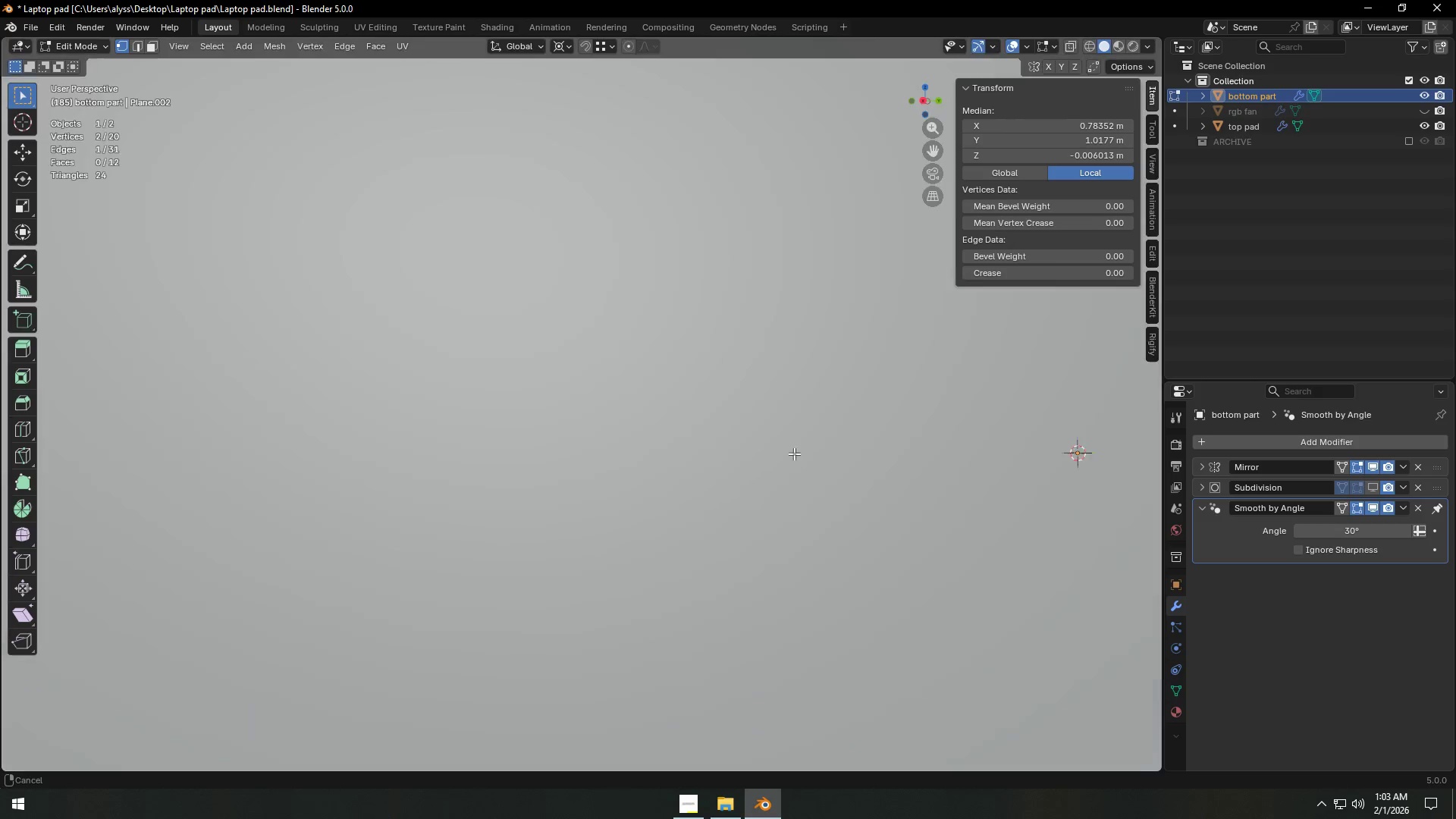 
scroll: coordinate [805, 465], scroll_direction: up, amount: 5.0
 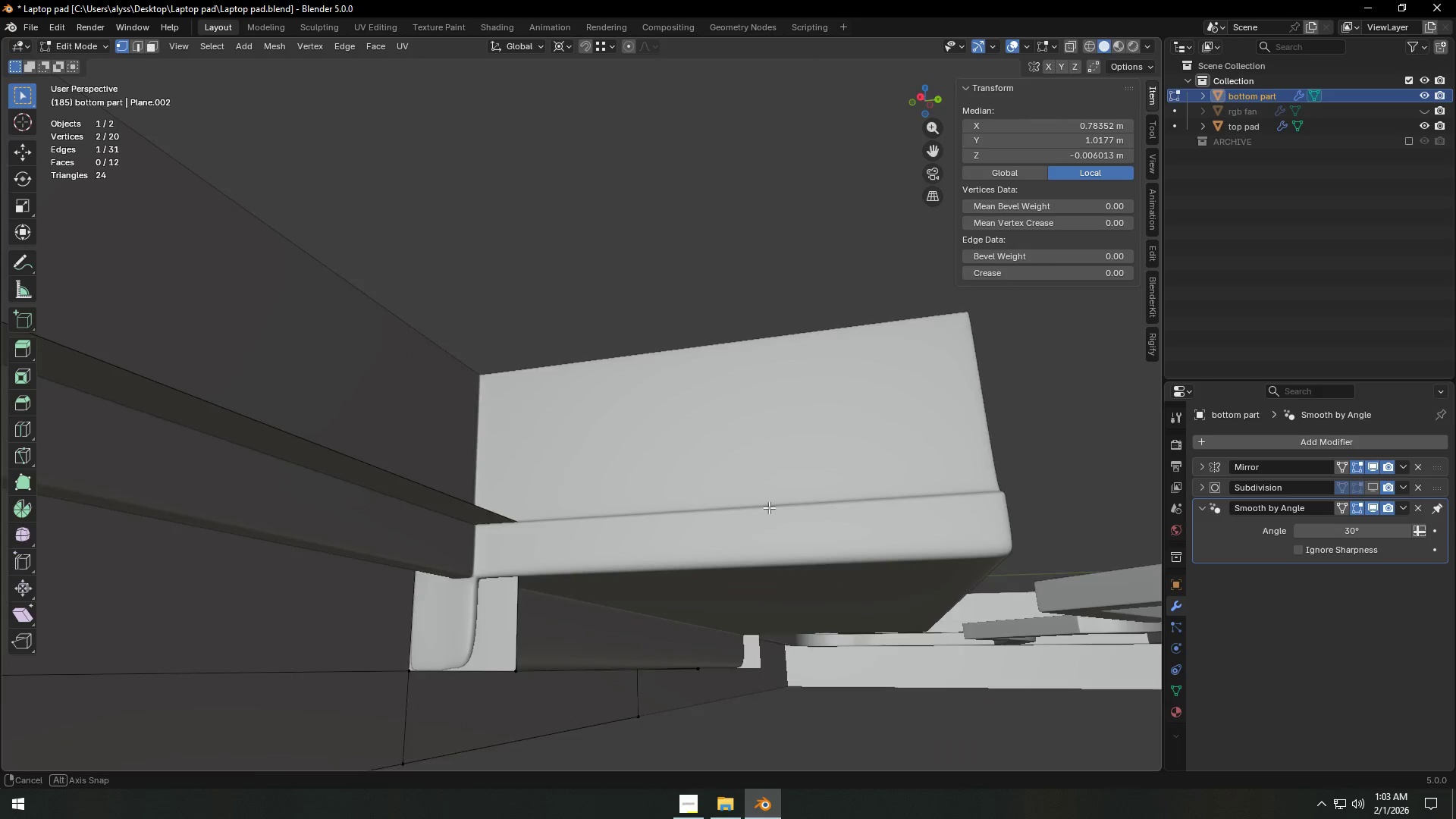 
hold_key(key=ShiftLeft, duration=0.75)
 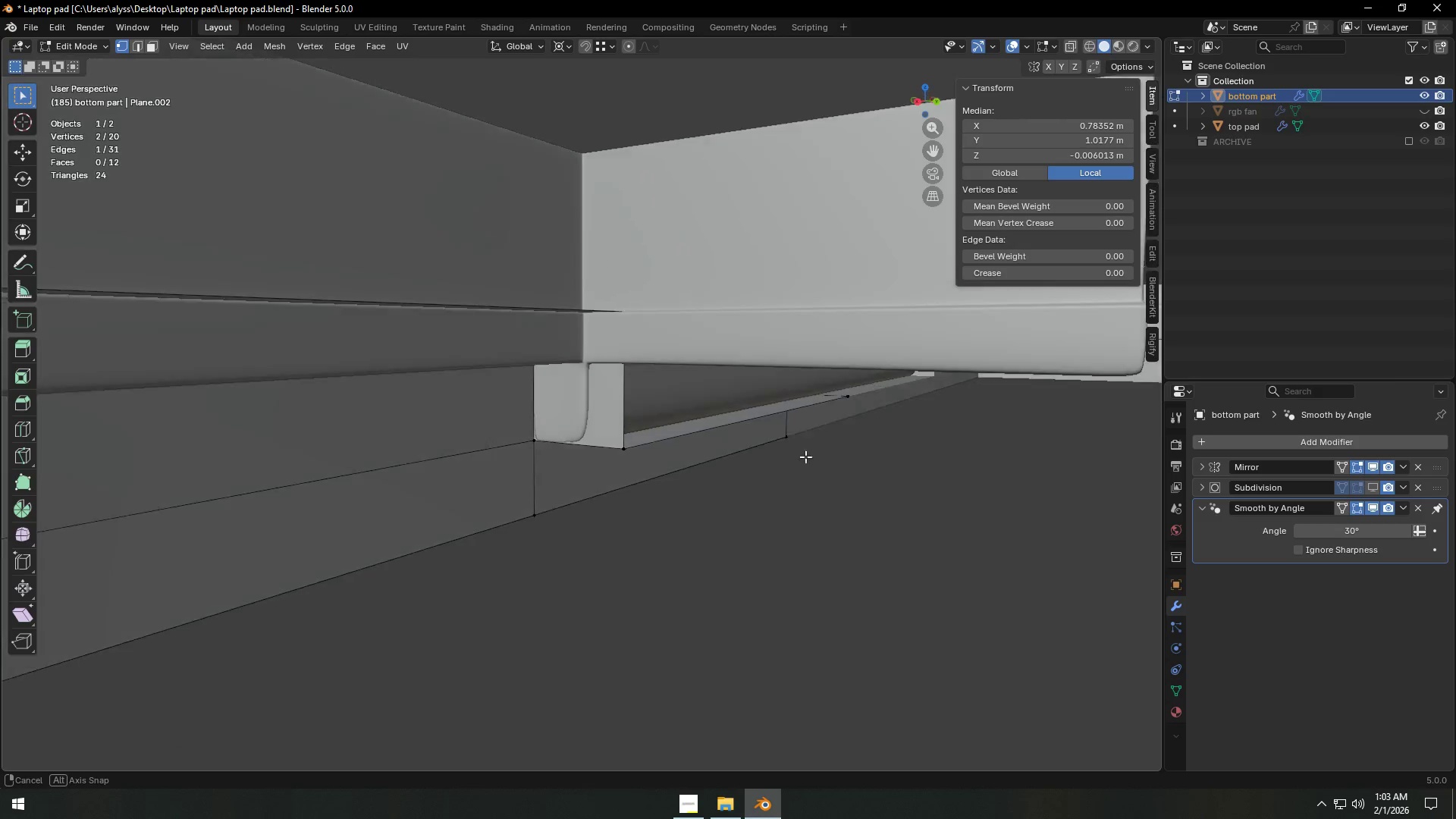 
wait(5.14)
 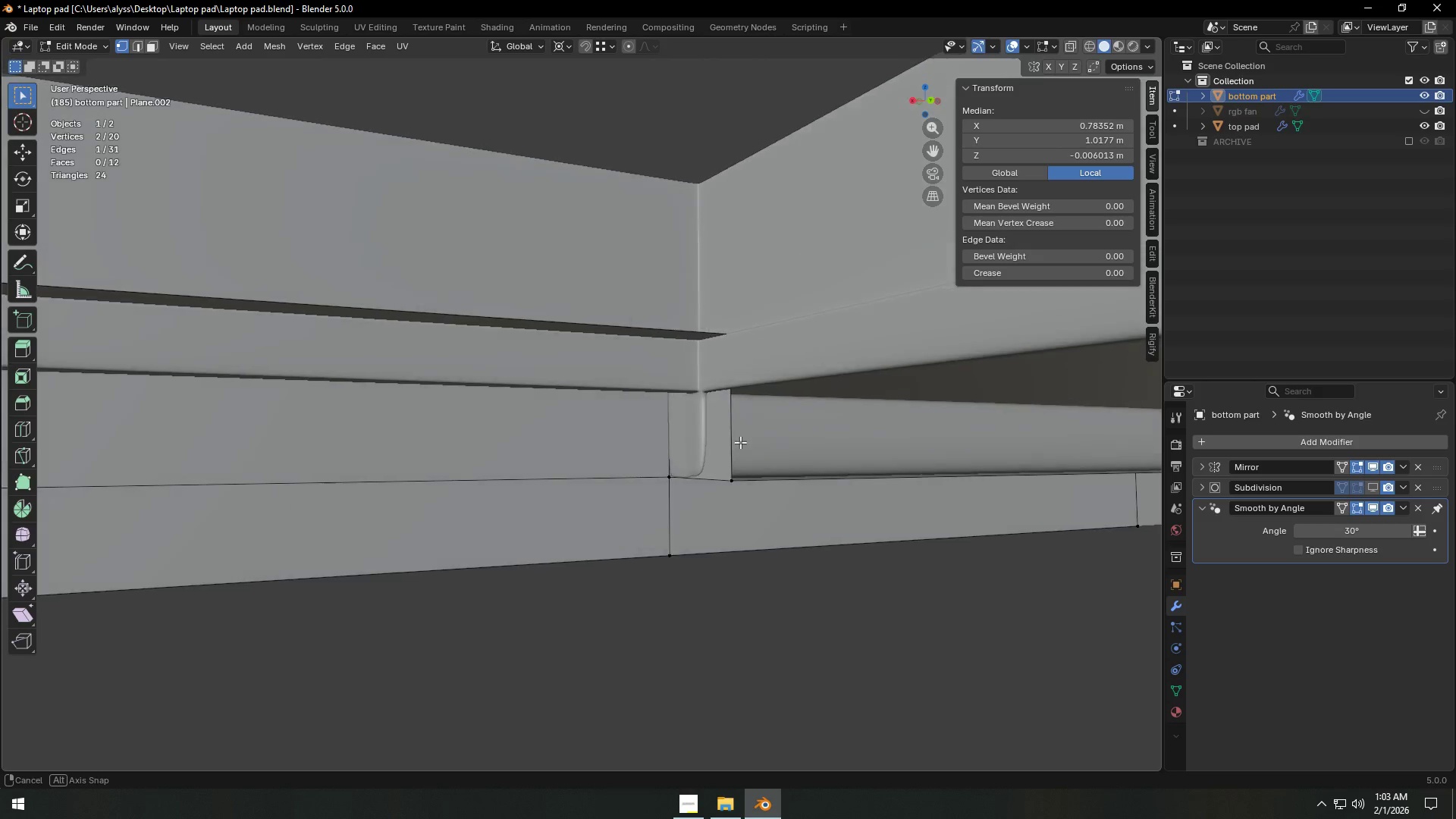 
scroll: coordinate [786, 485], scroll_direction: down, amount: 4.0
 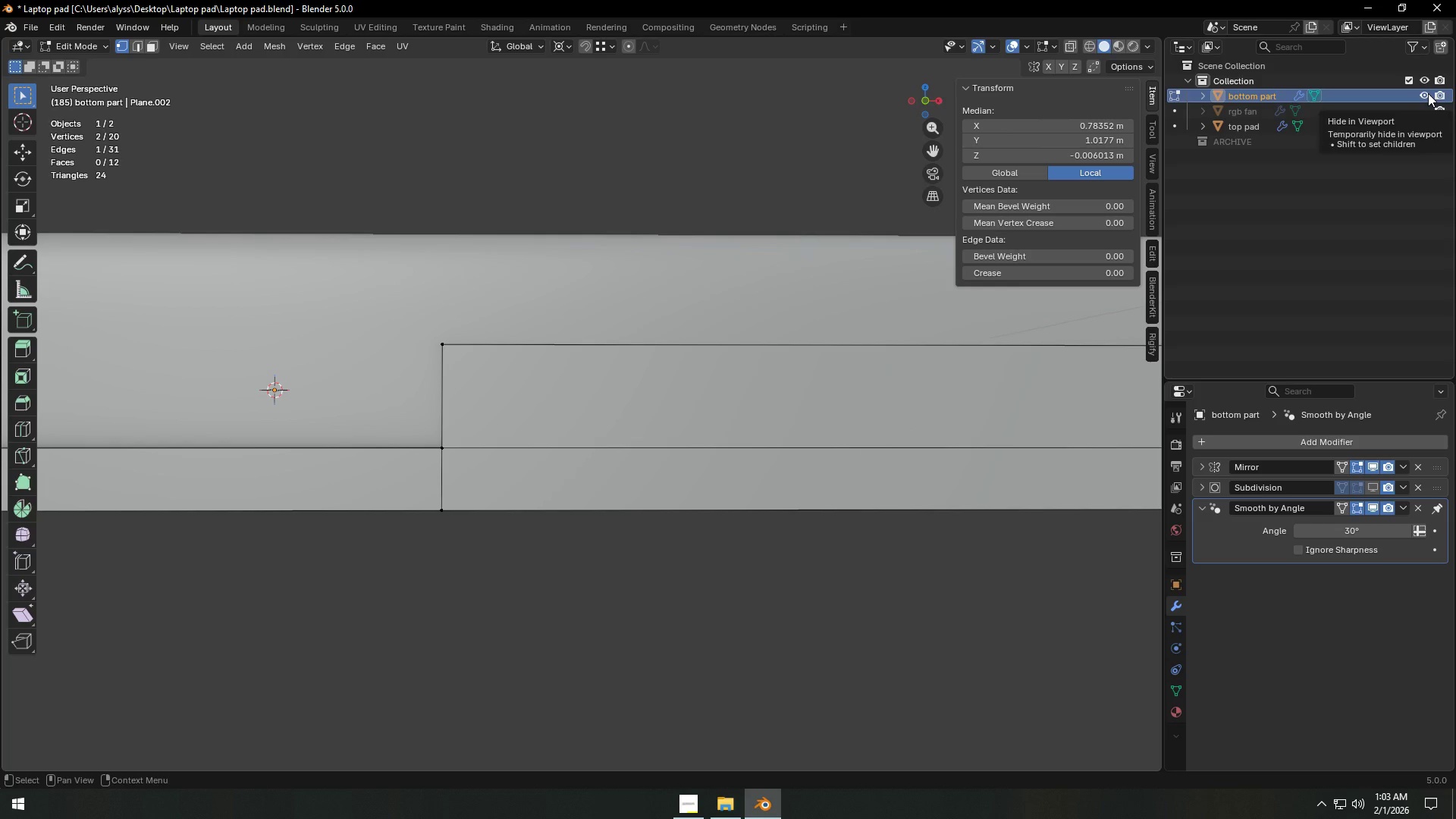 
wait(9.31)
 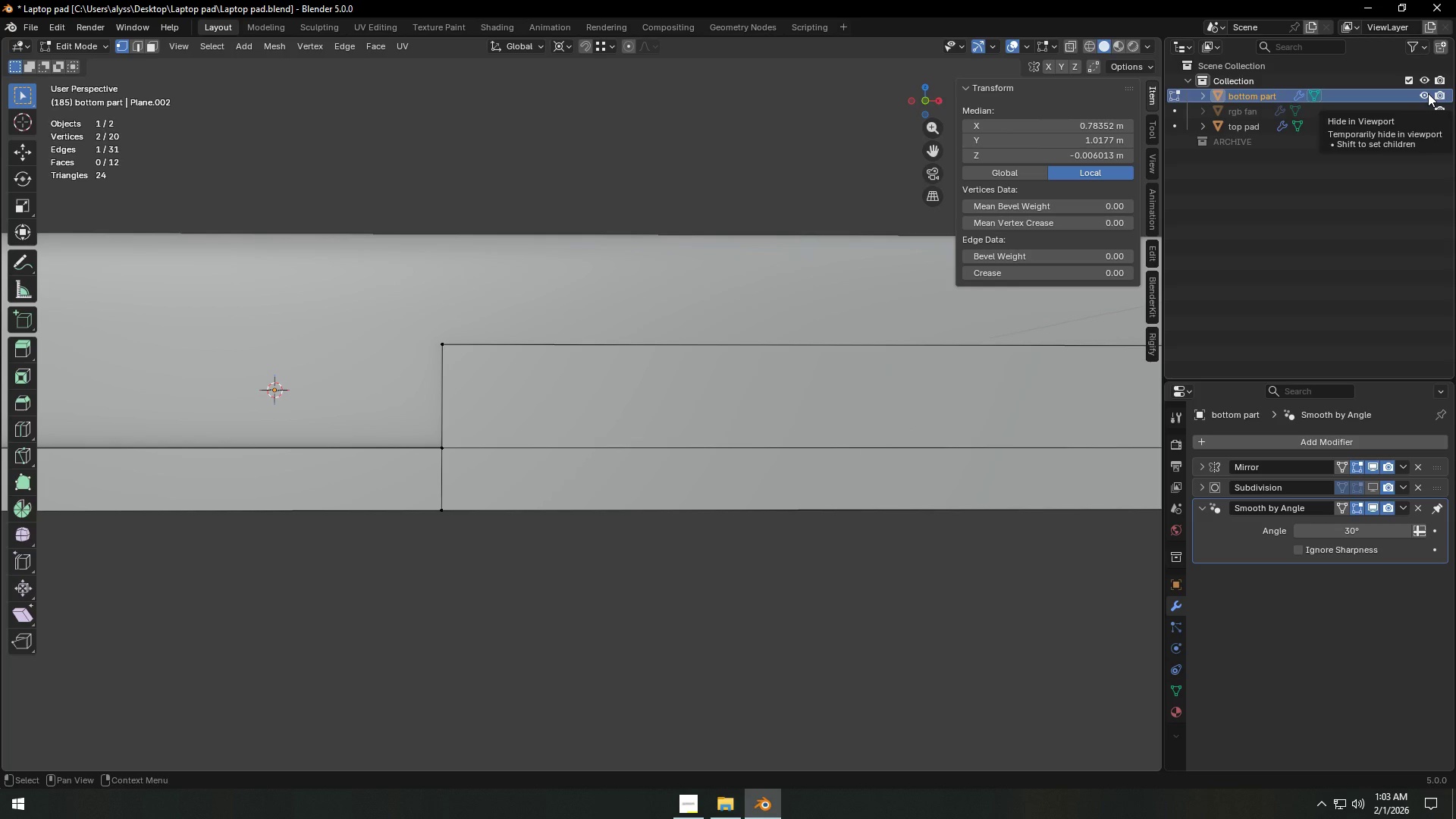 
left_click([1426, 96])
 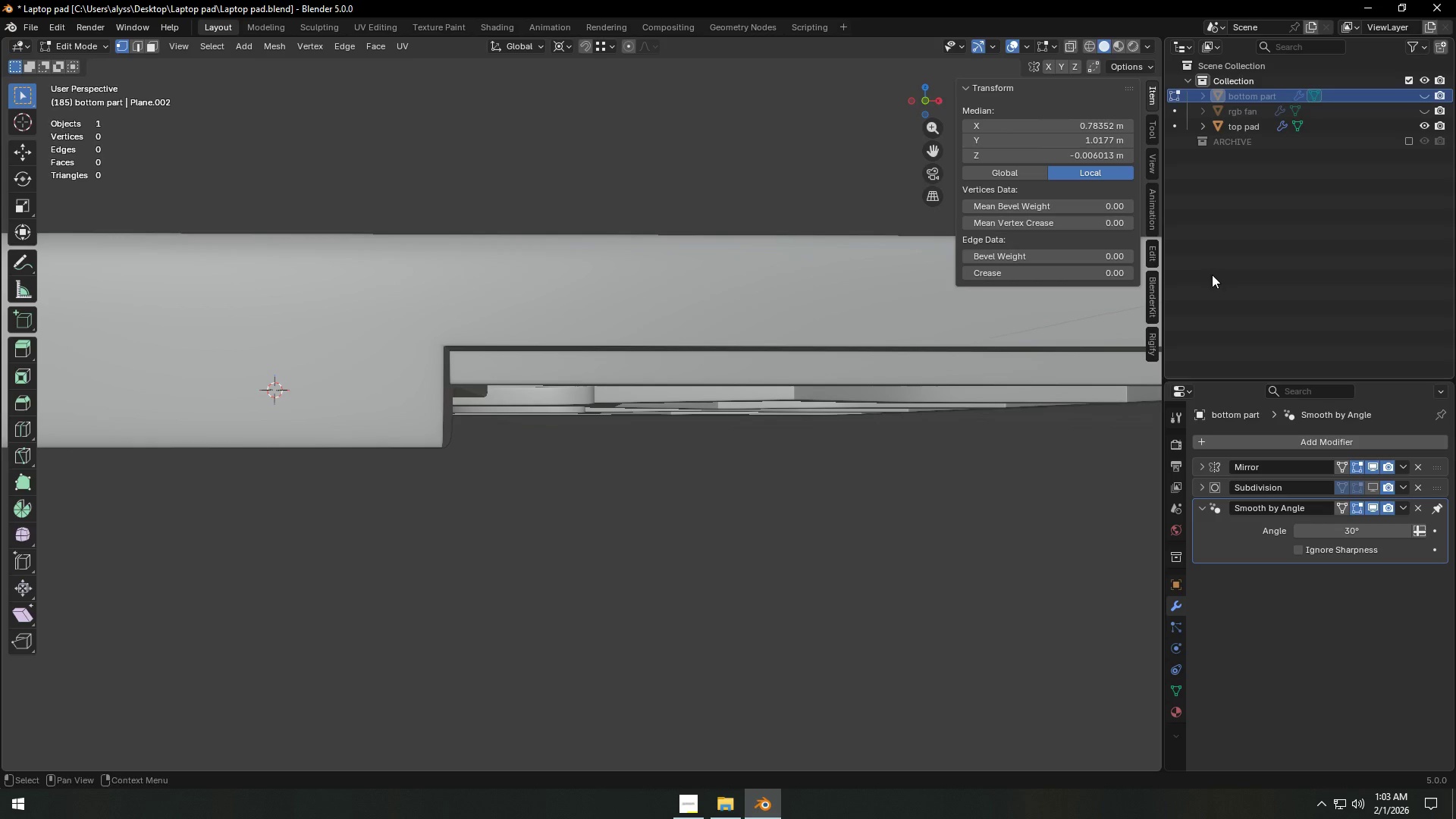 
left_click([635, 641])
 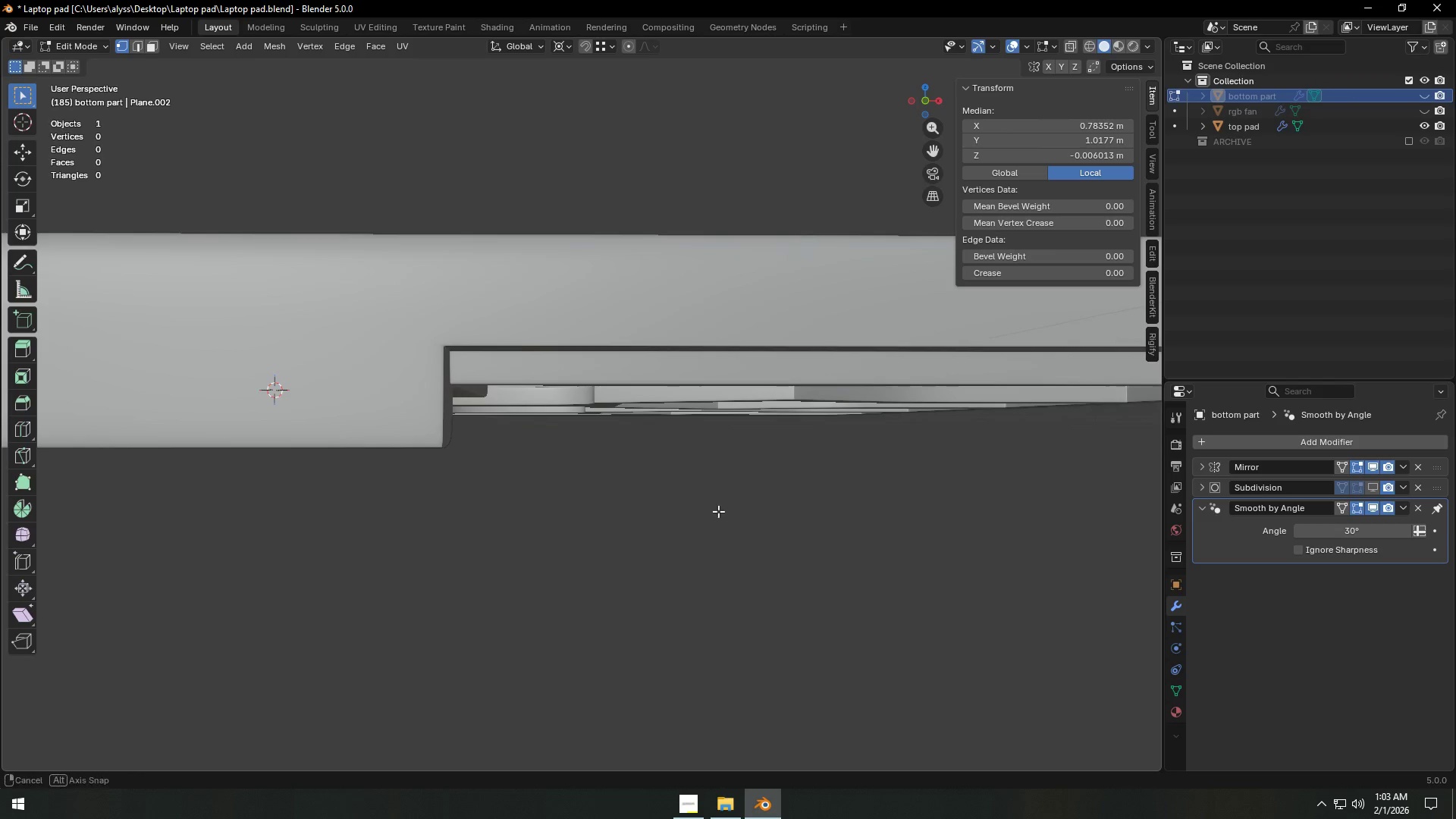 
scroll: coordinate [711, 529], scroll_direction: down, amount: 1.0
 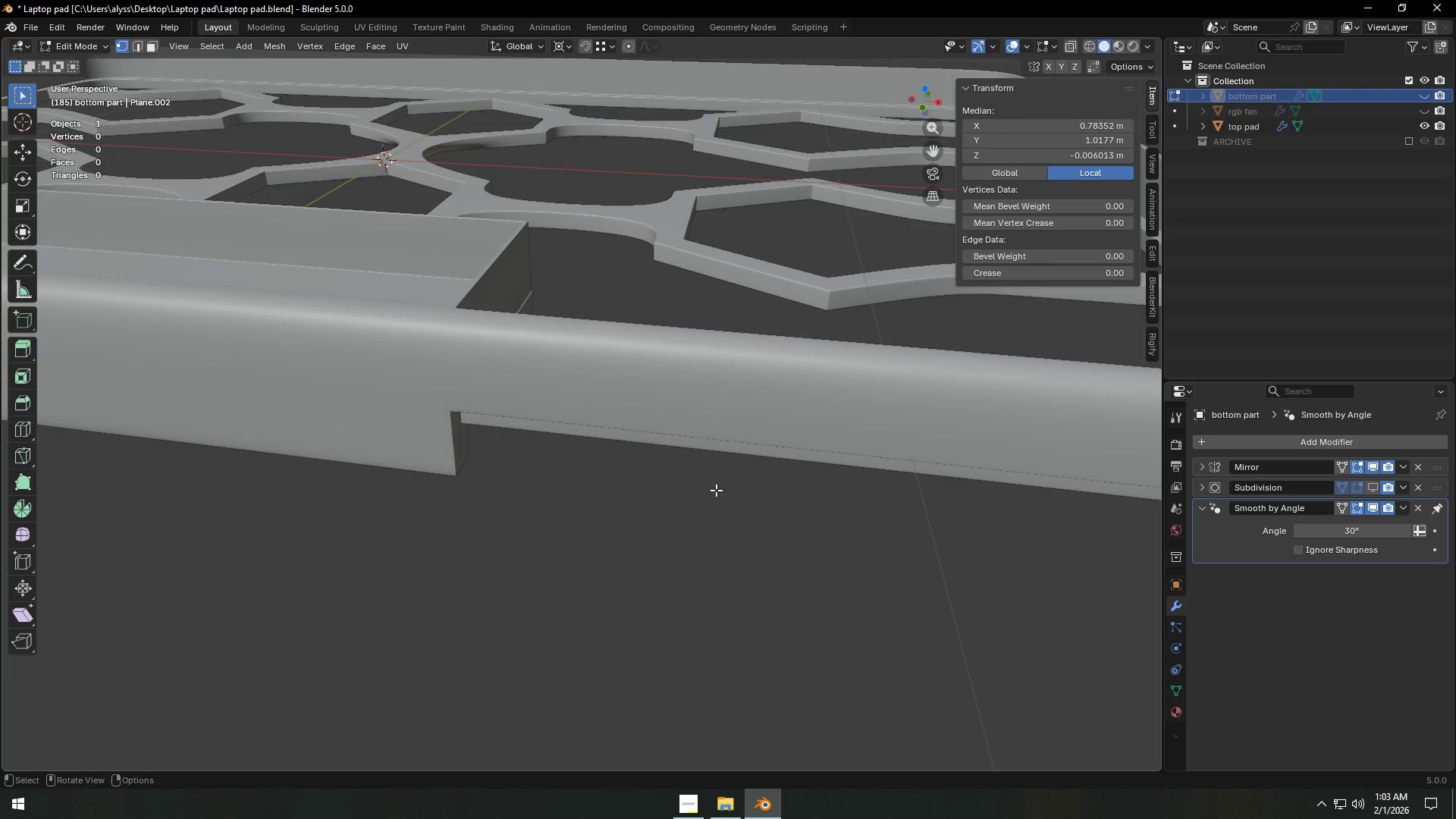 
key(Tab)
 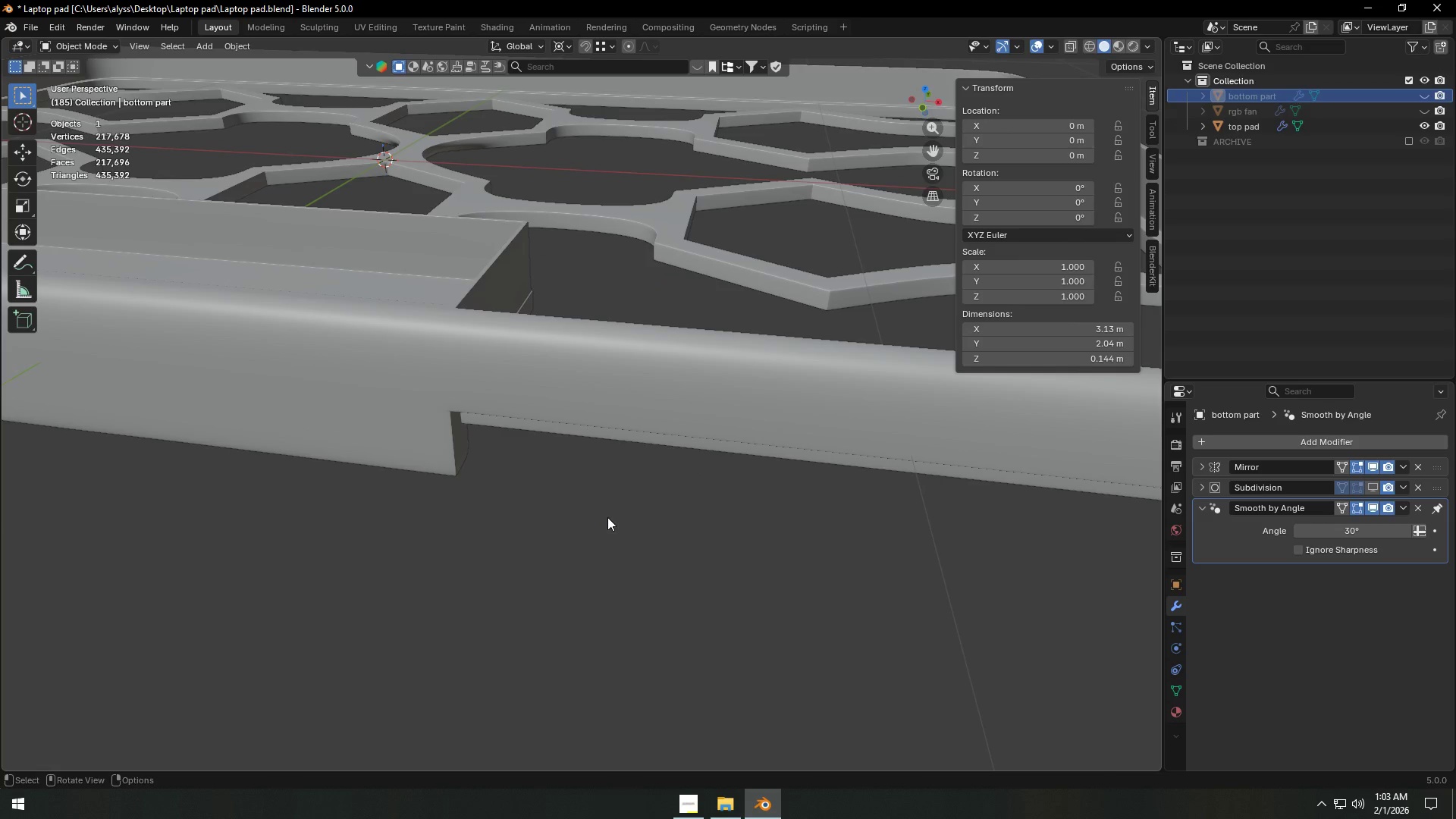 
double_click([639, 429])
 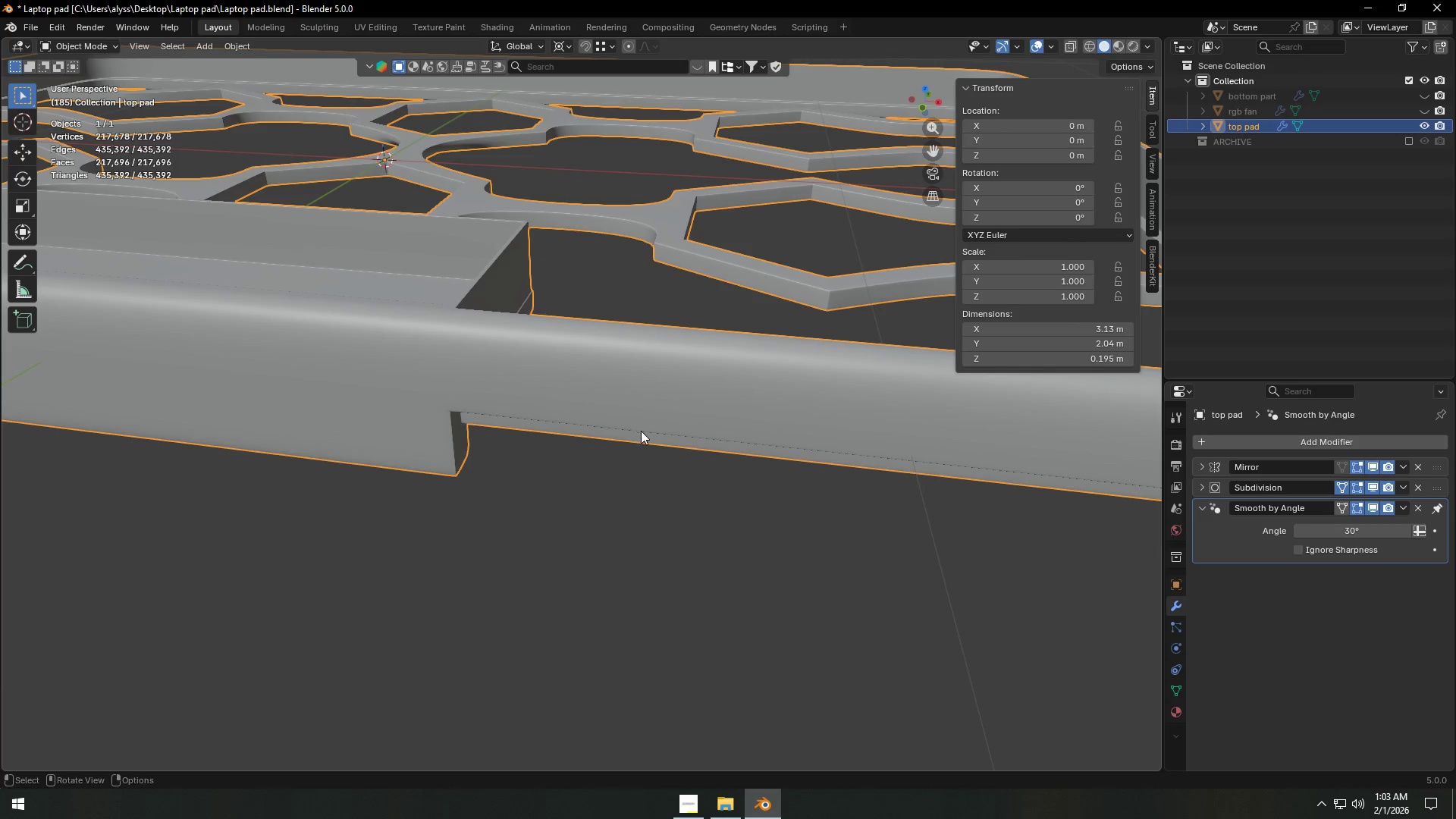 
scroll: coordinate [810, 396], scroll_direction: down, amount: 3.0
 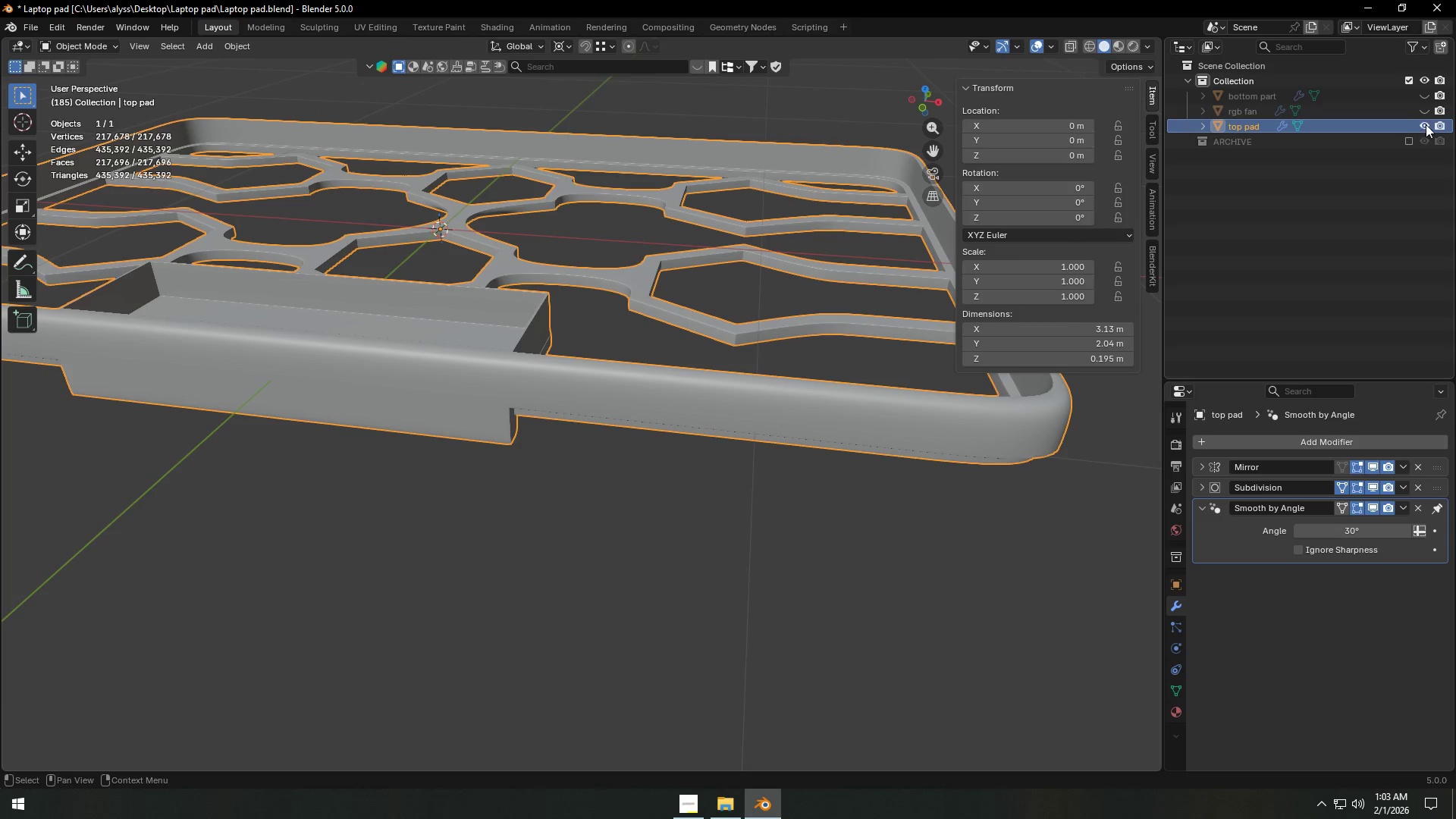 
double_click([1426, 99])
 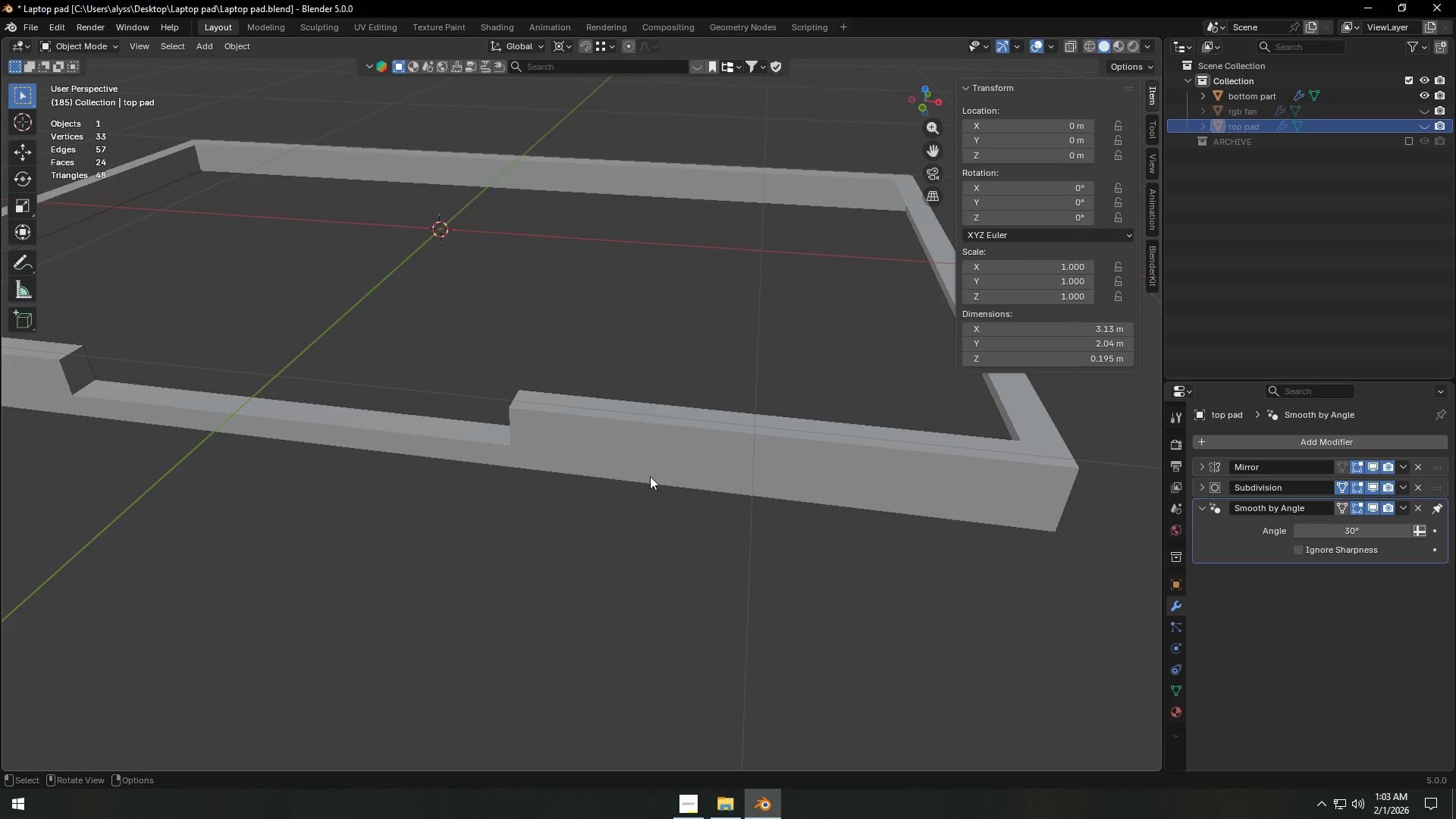 
left_click([698, 381])
 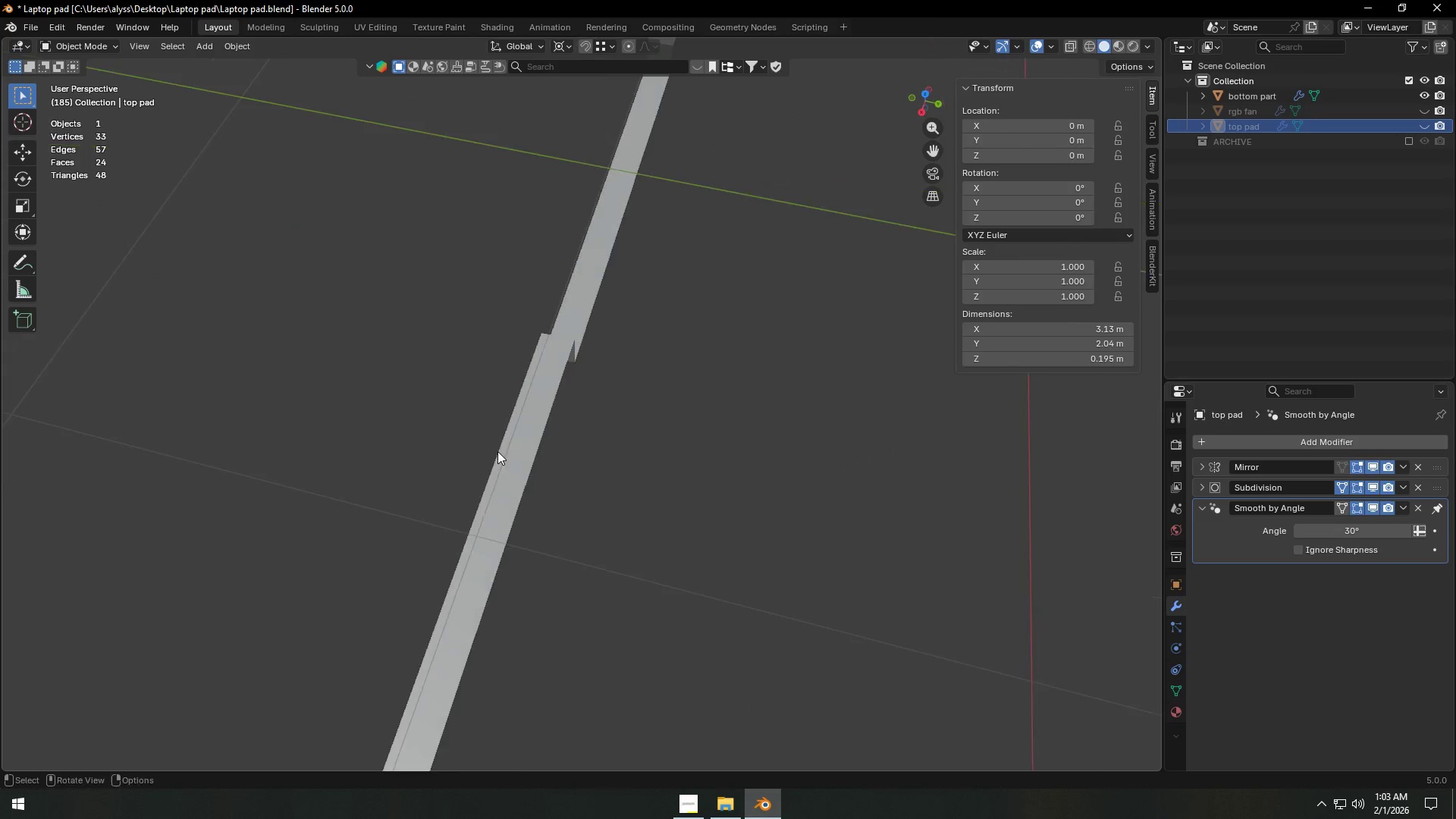 
scroll: coordinate [533, 447], scroll_direction: up, amount: 3.0
 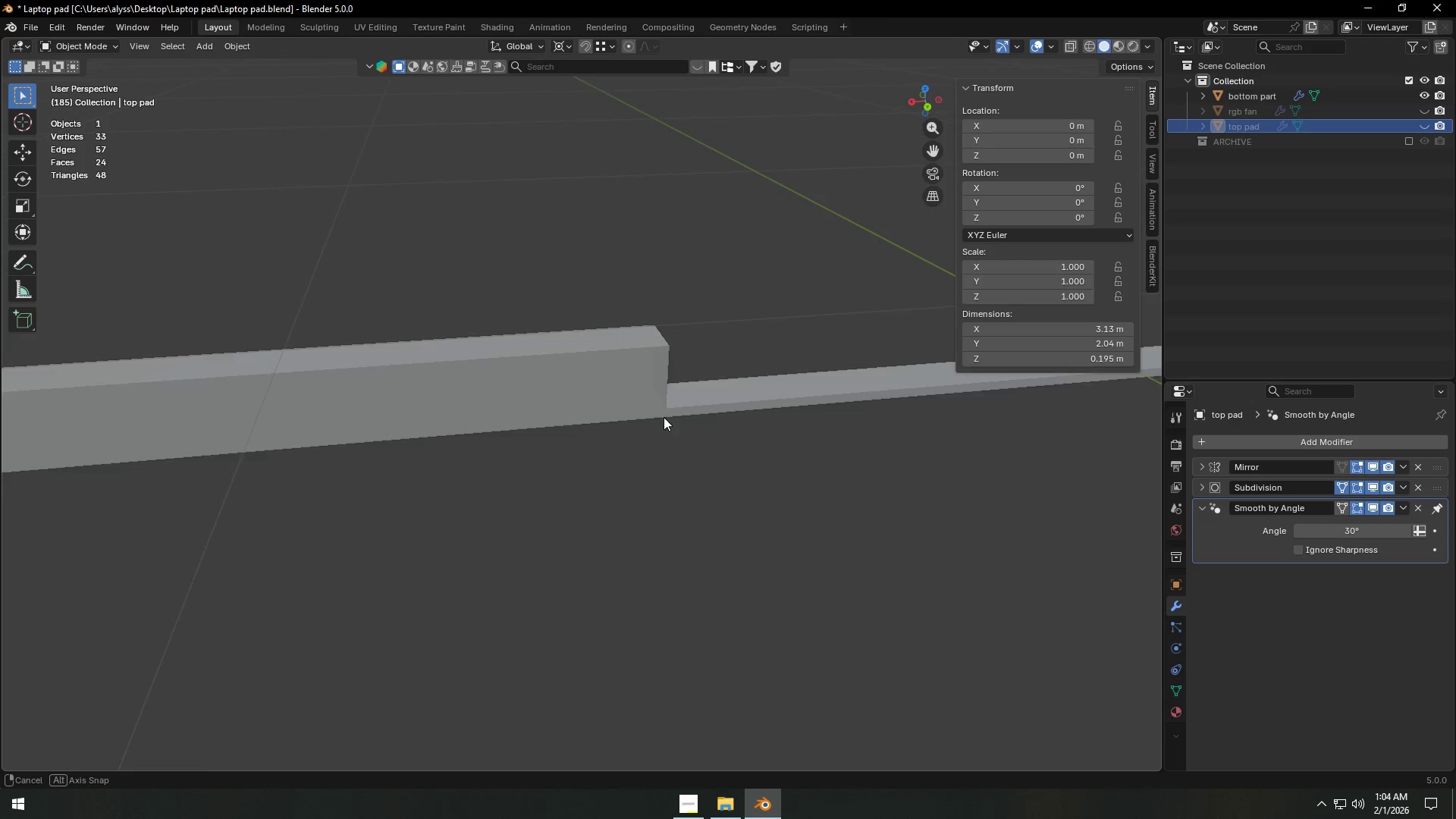 
wait(5.23)
 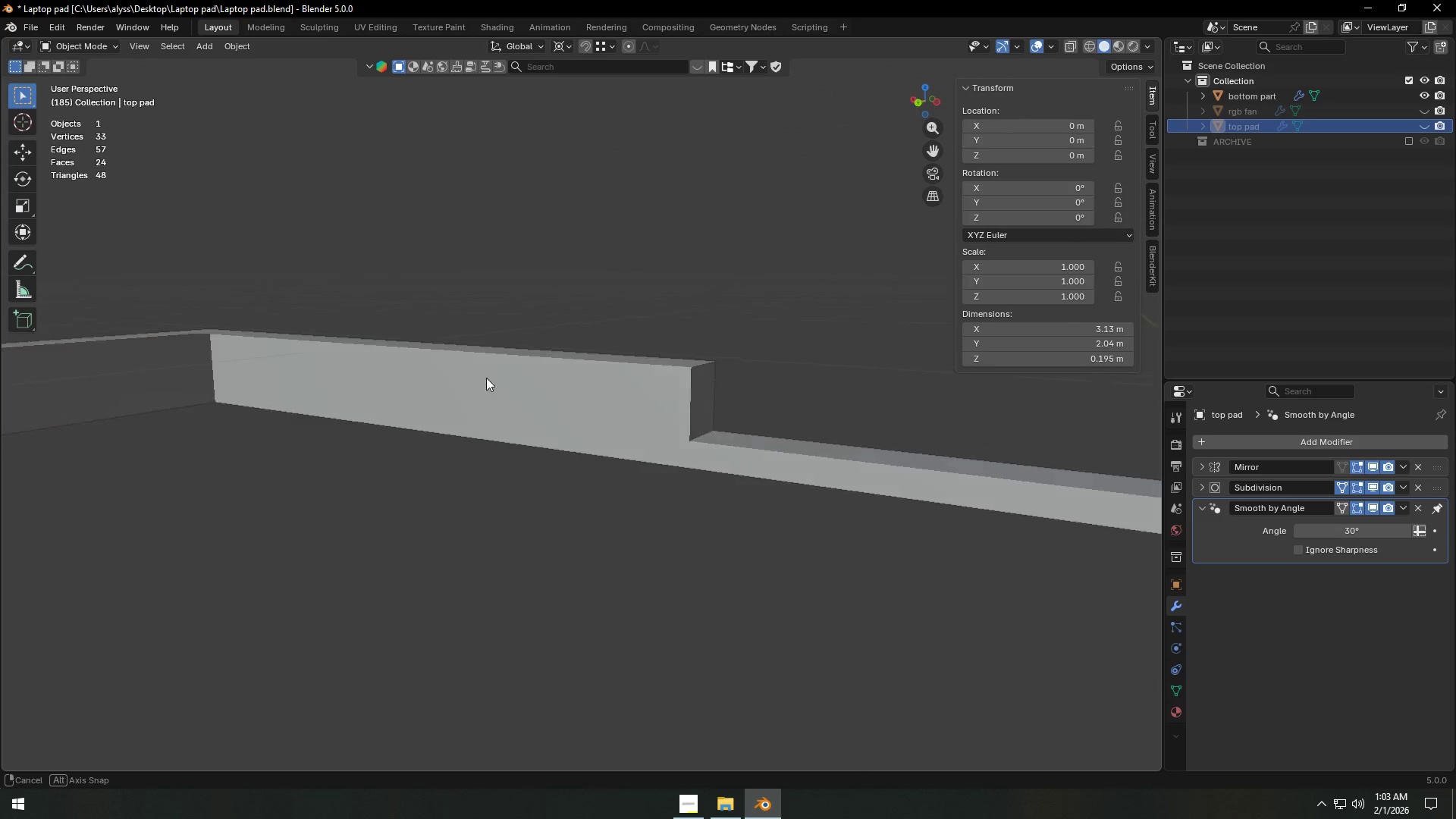 
left_click([718, 420])
 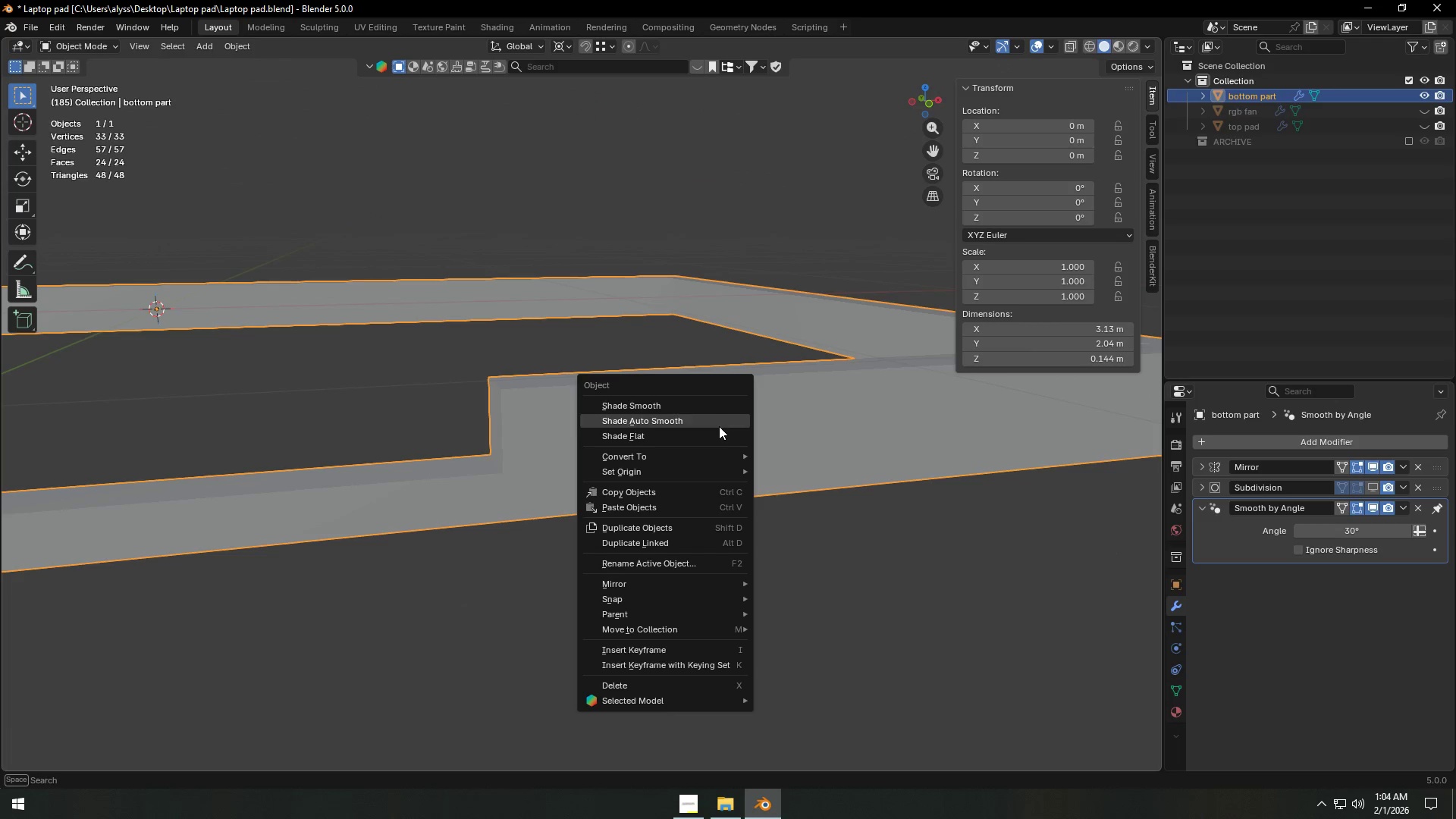 
left_click([718, 428])
 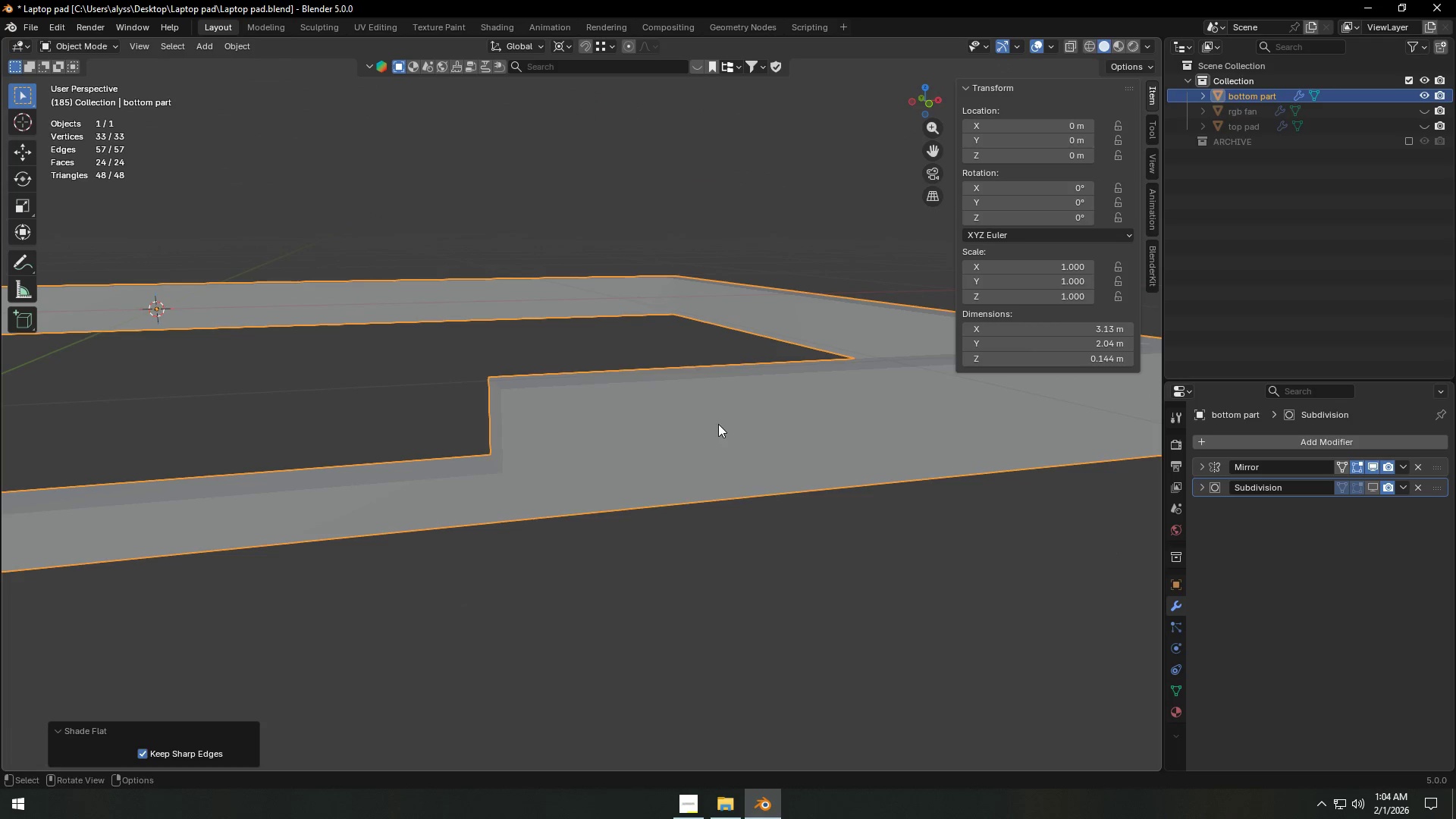 
right_click([718, 424])
 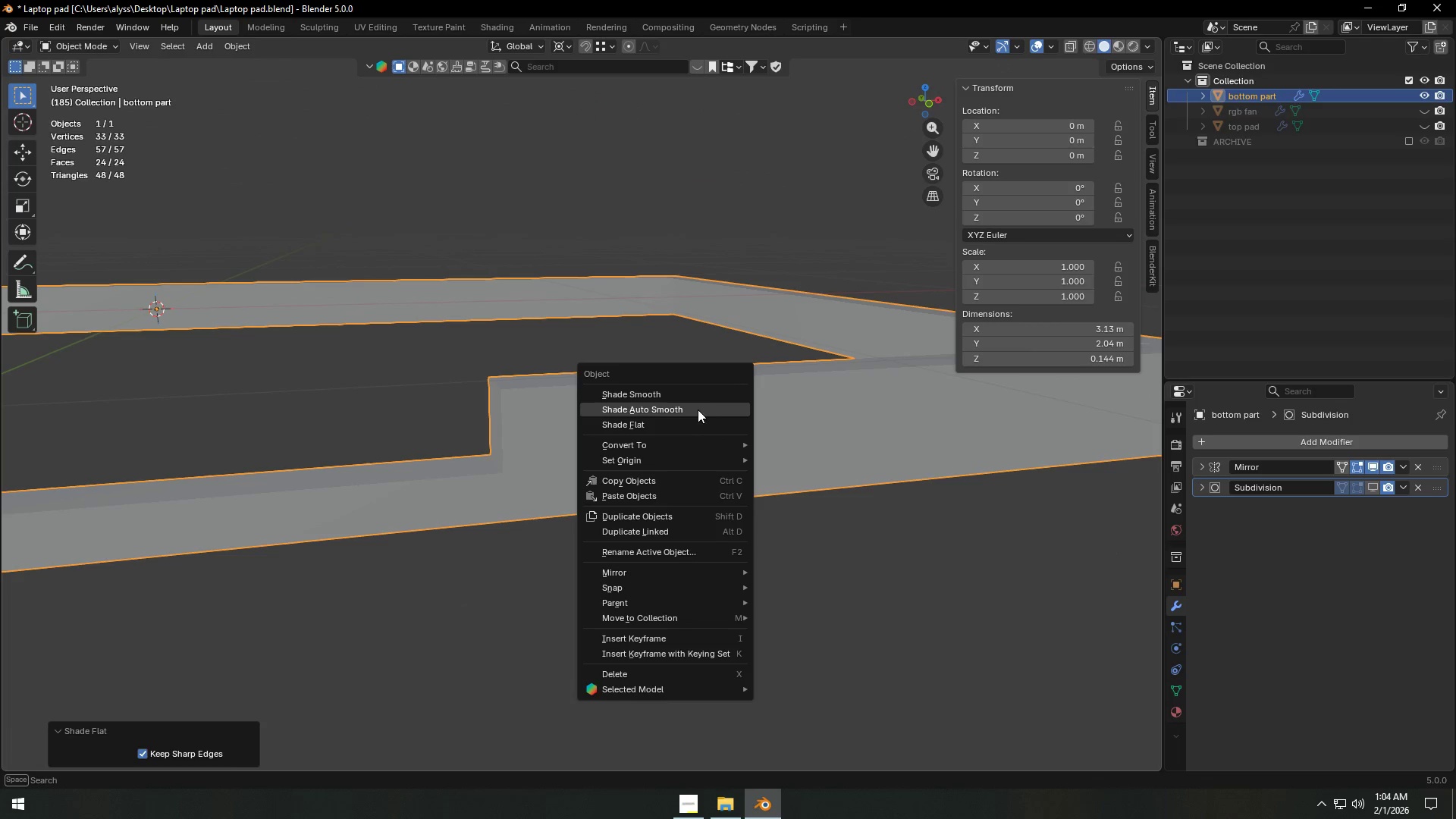 
left_click([697, 409])
 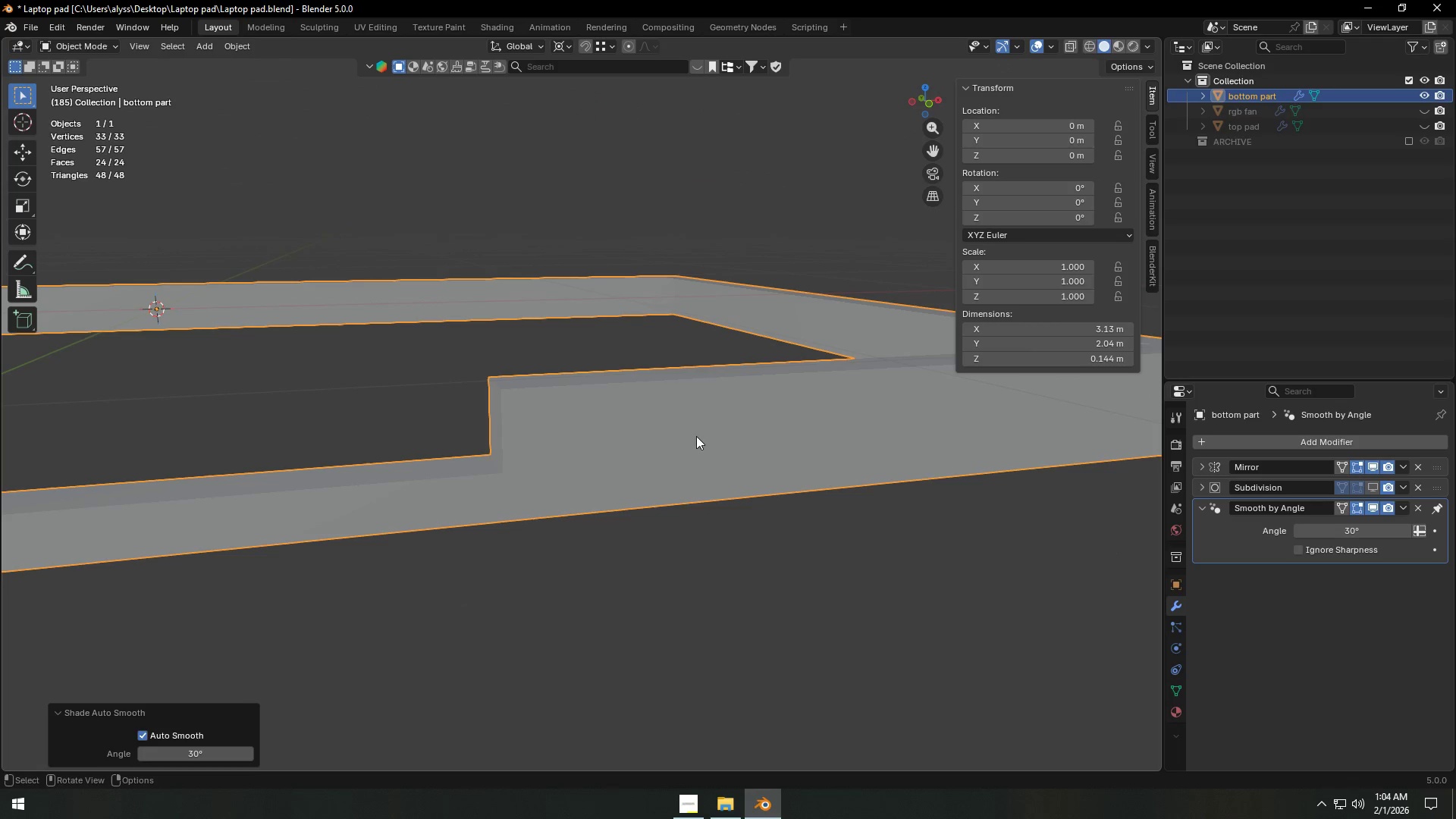 
scroll: coordinate [524, 446], scroll_direction: down, amount: 4.0
 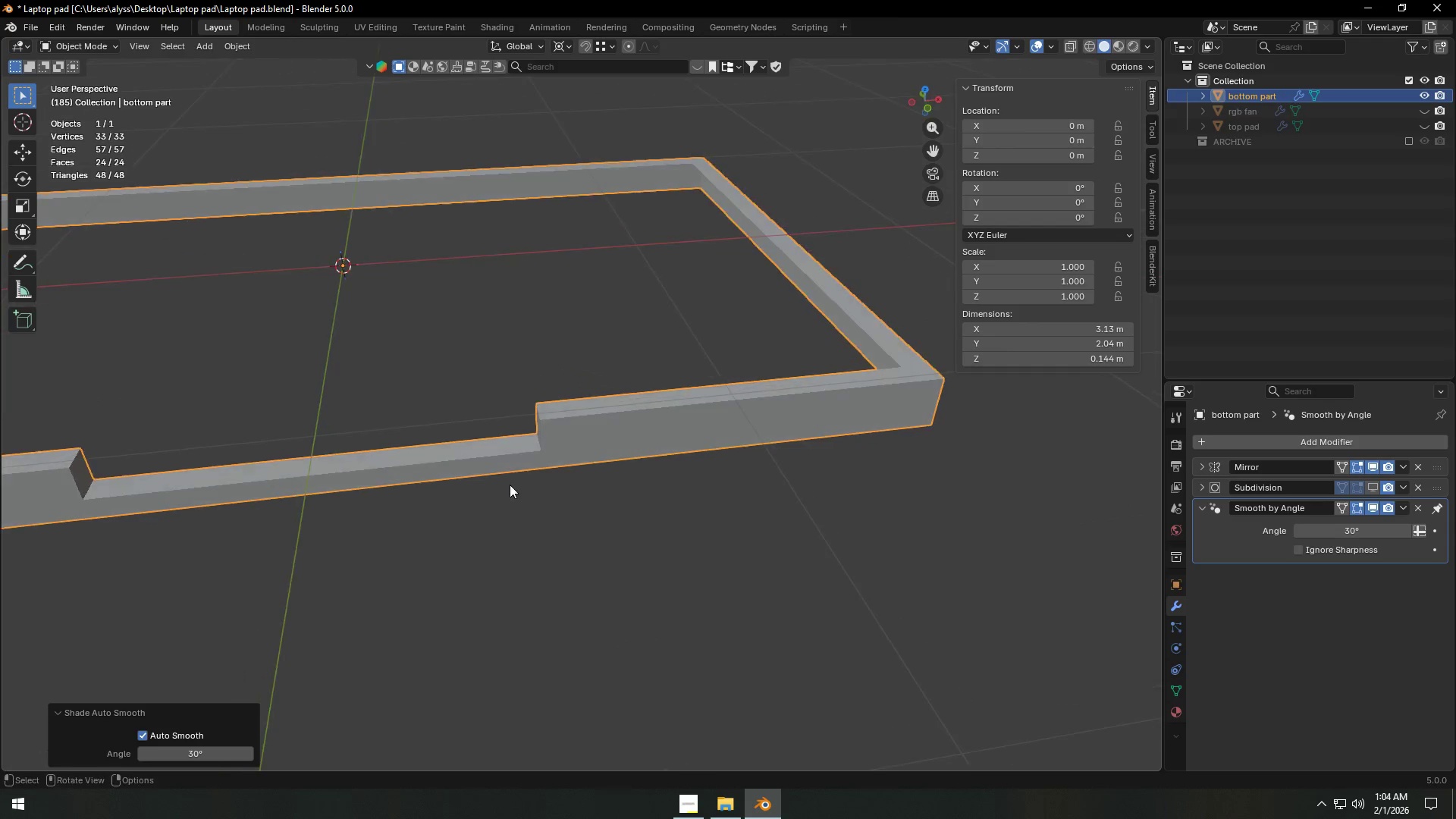 
scroll: coordinate [519, 466], scroll_direction: up, amount: 2.0
 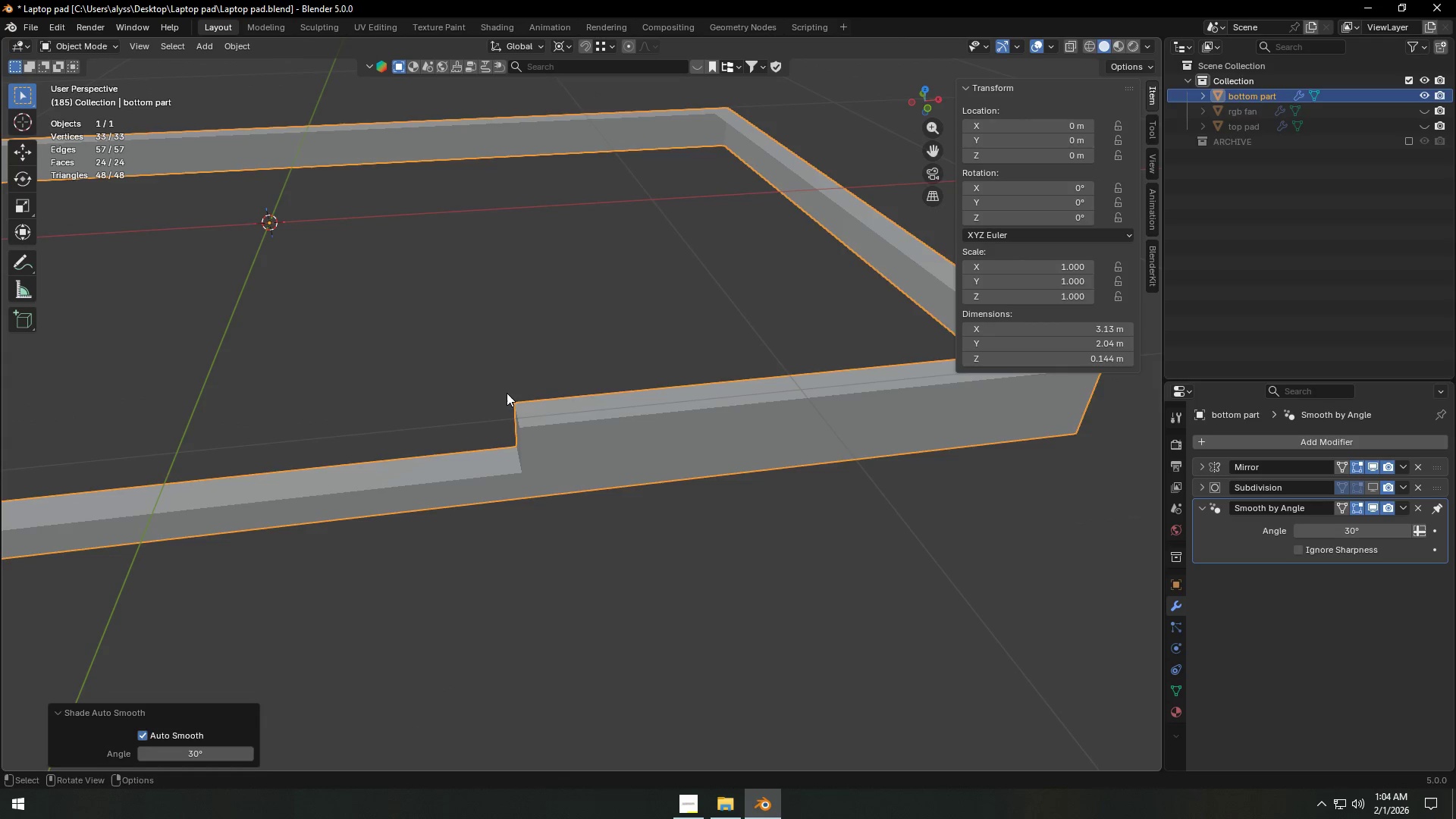 
left_click([507, 388])
 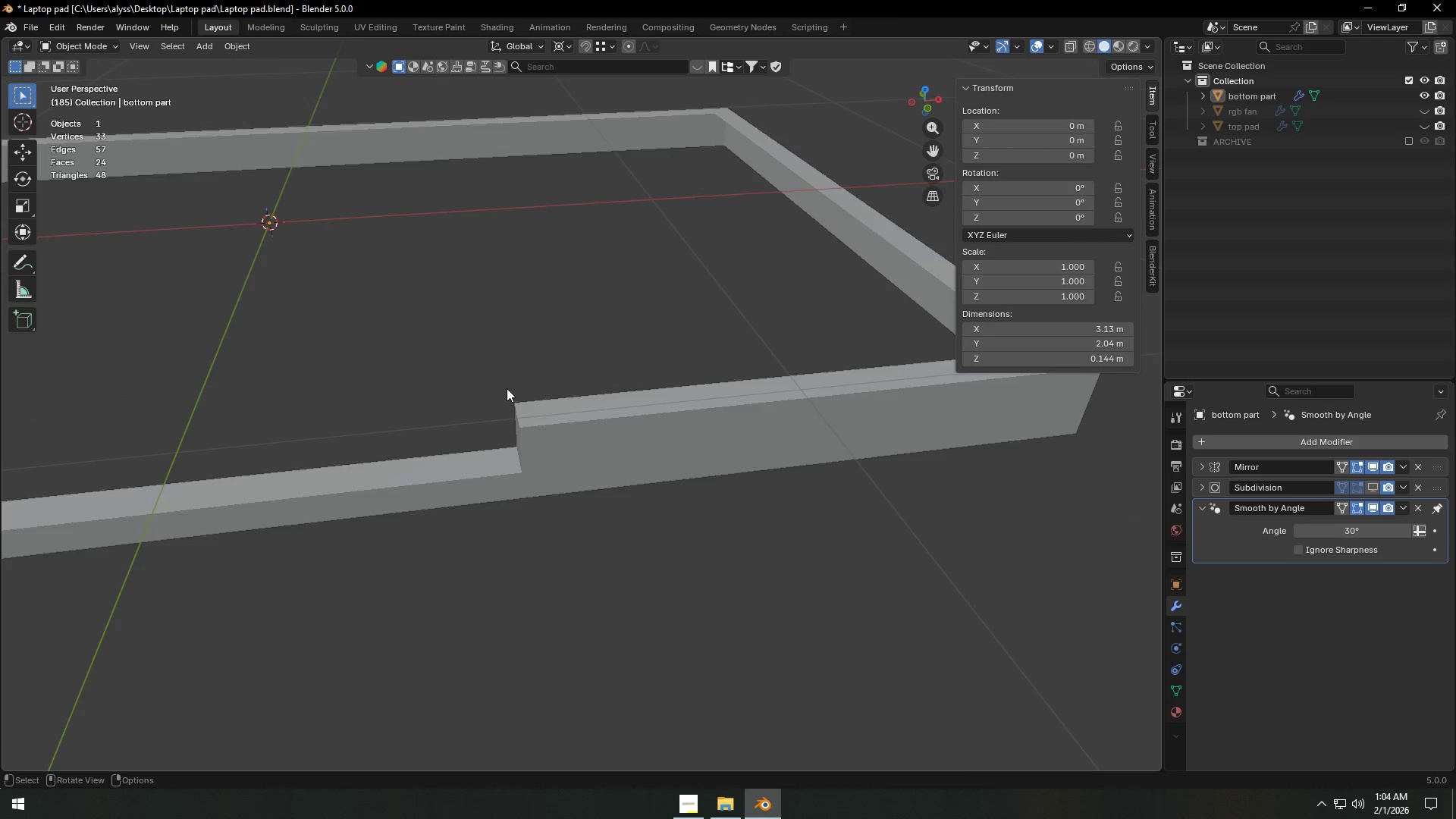 
scroll: coordinate [507, 388], scroll_direction: down, amount: 2.0
 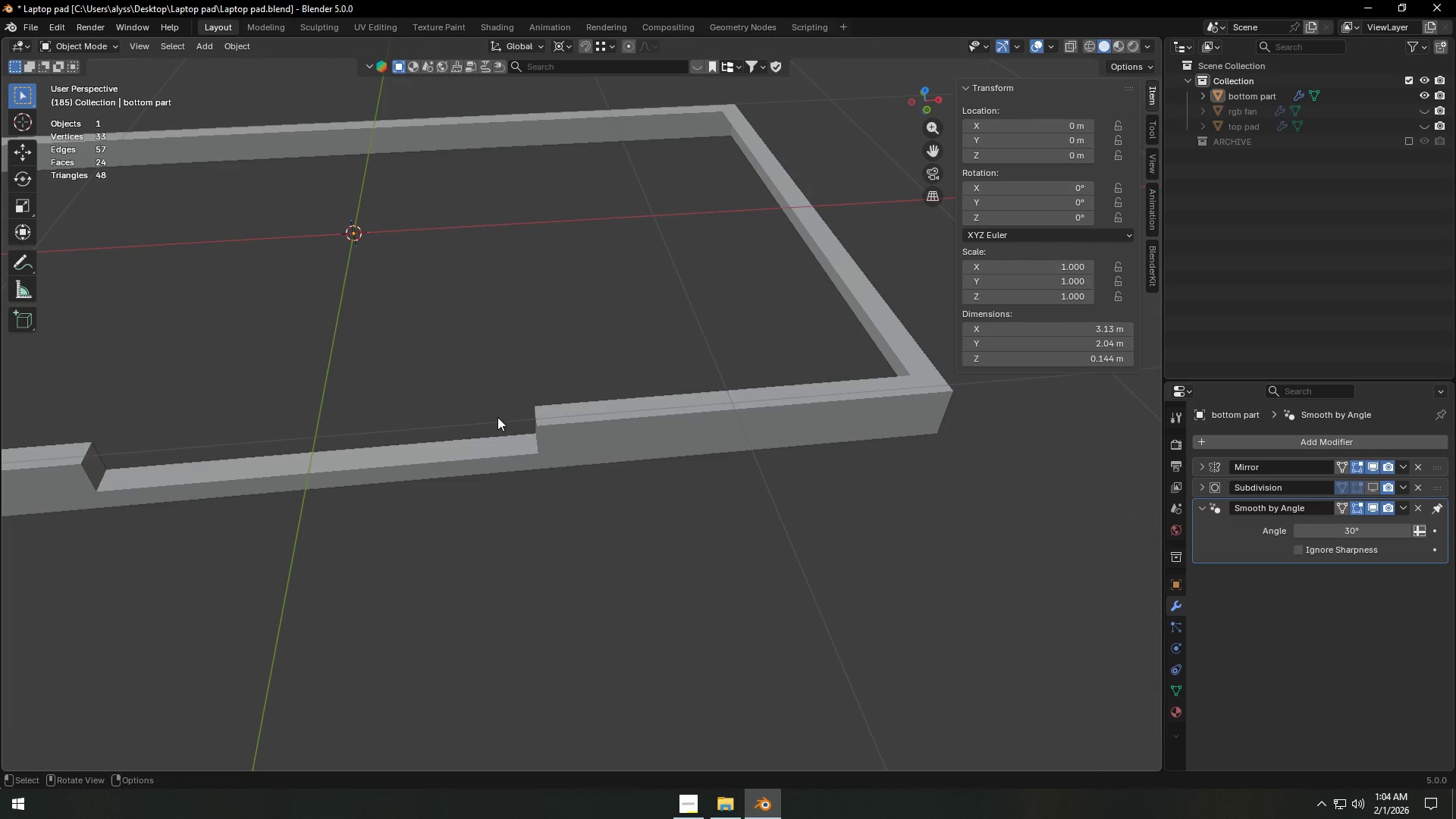 
left_click([490, 445])
 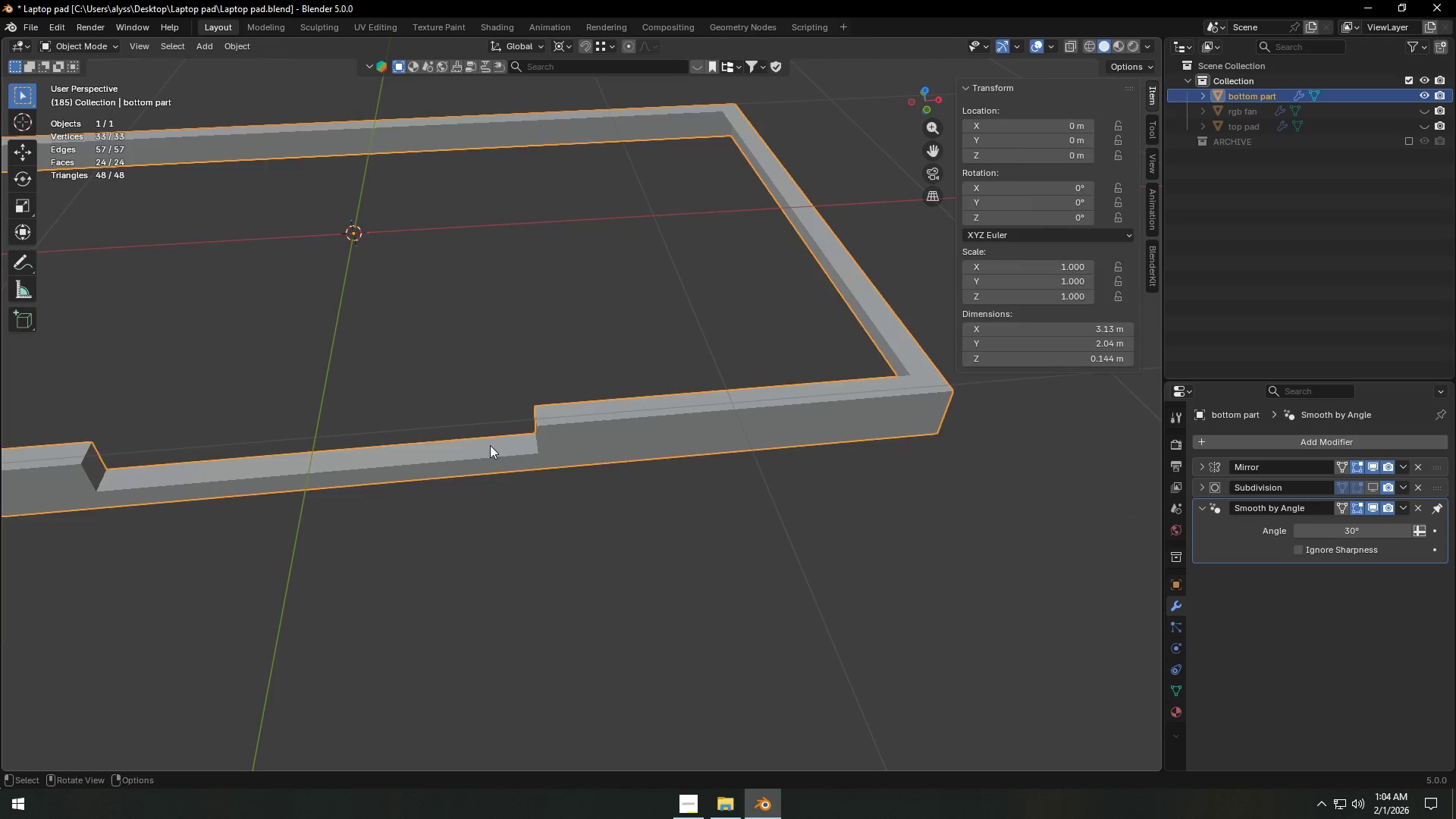 
key(Tab)
 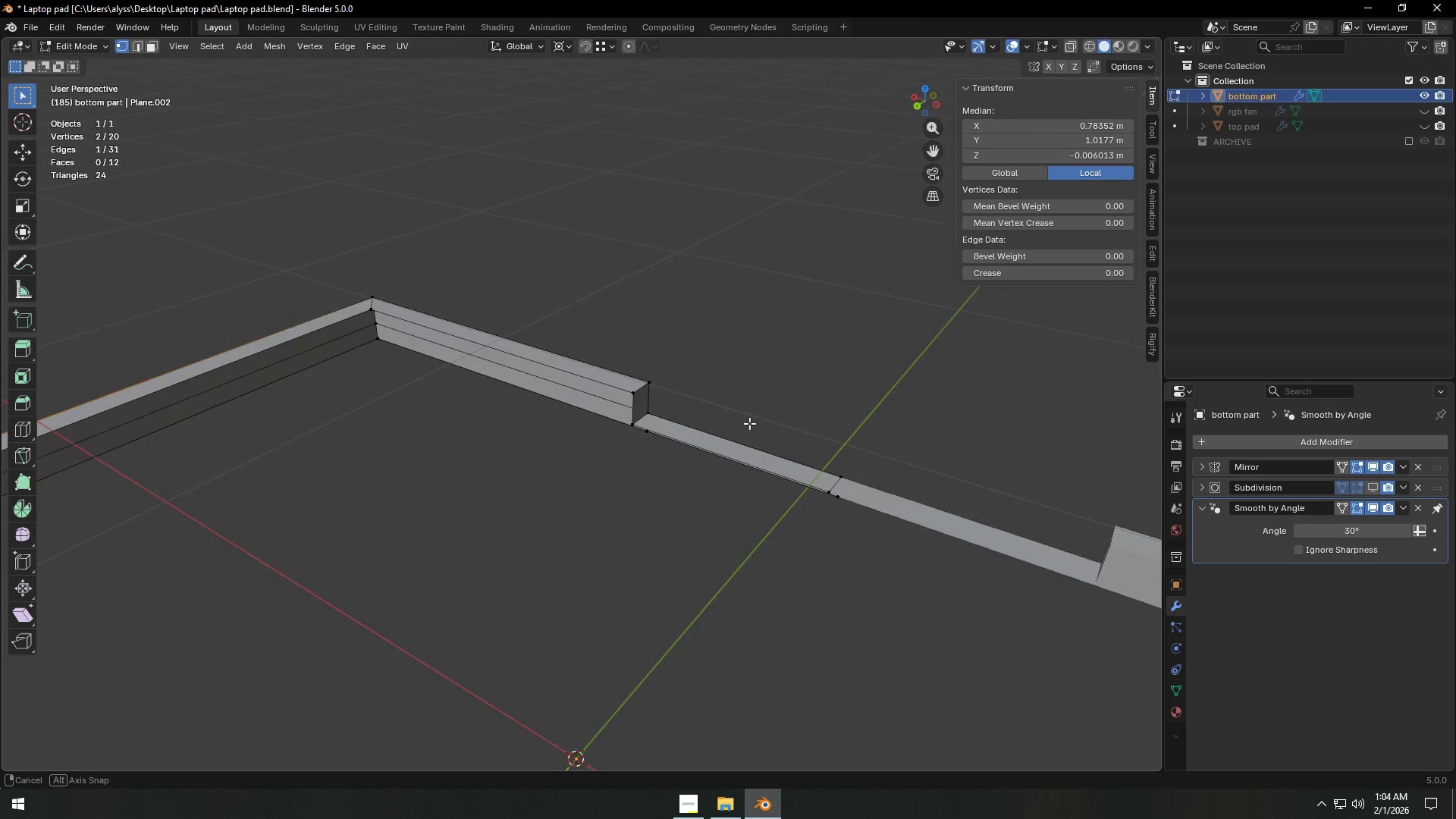 
hold_key(key=ShiftLeft, duration=0.47)
 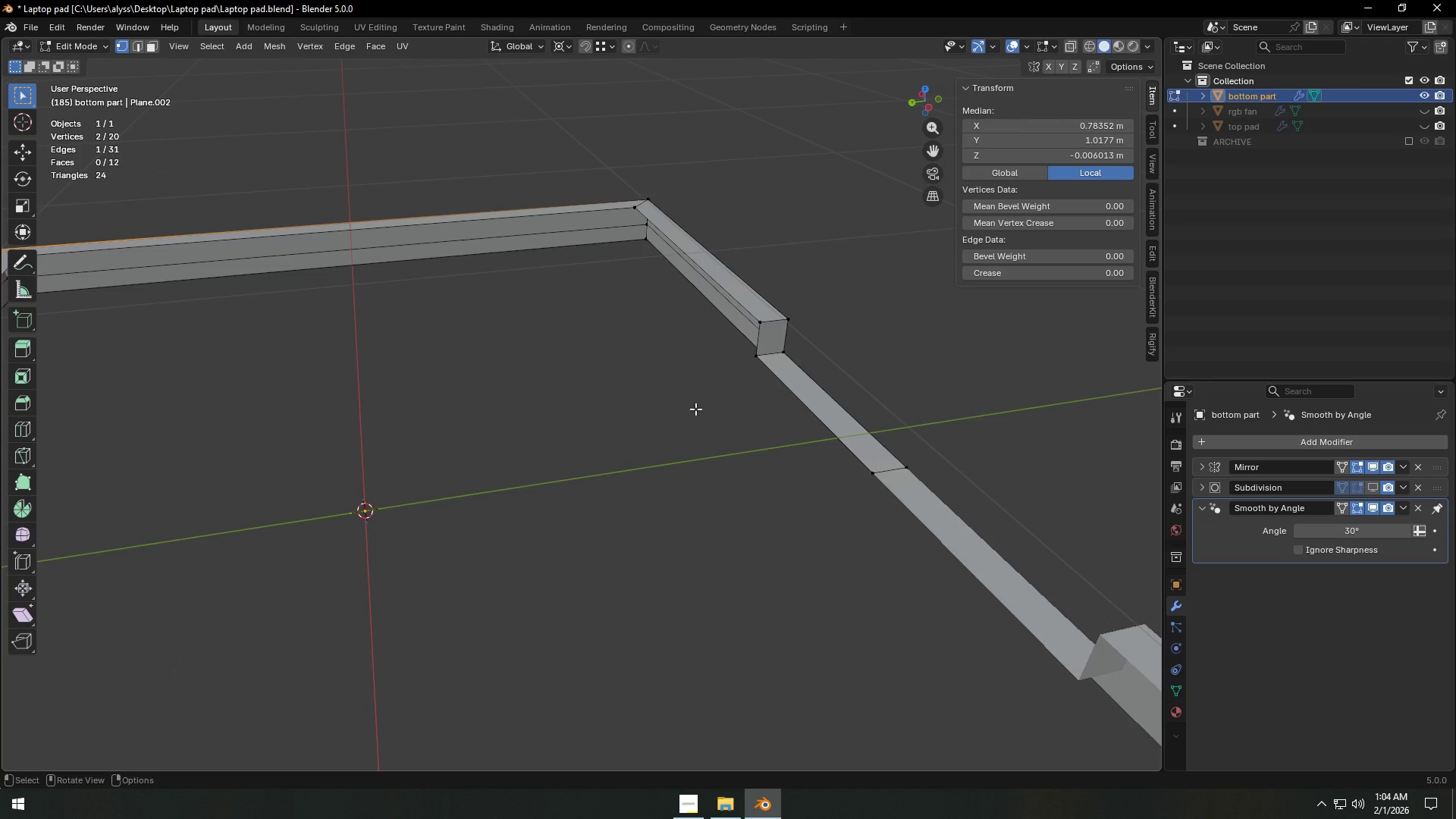 
wait(16.22)
 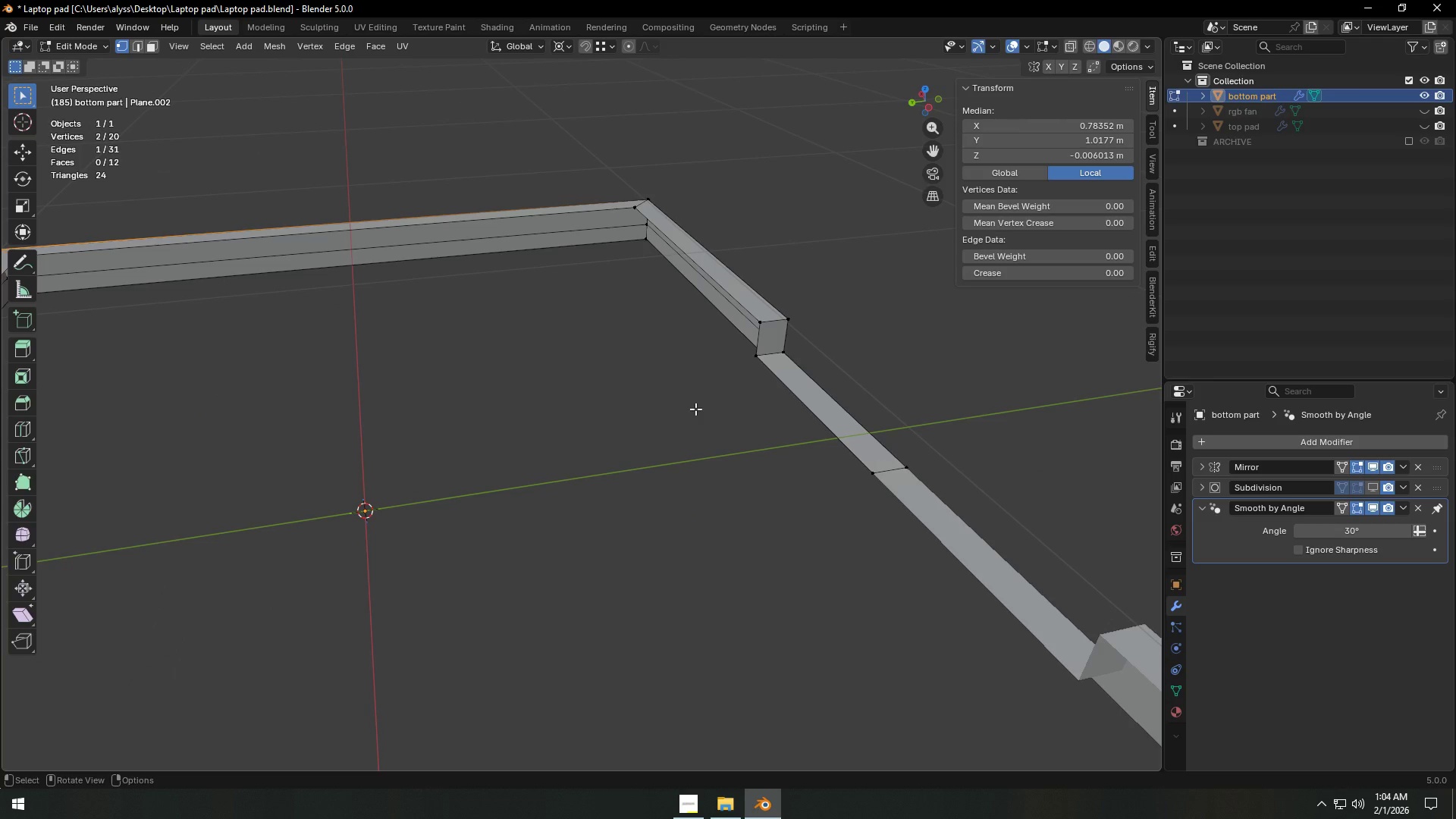 
scroll: coordinate [701, 334], scroll_direction: down, amount: 3.0
 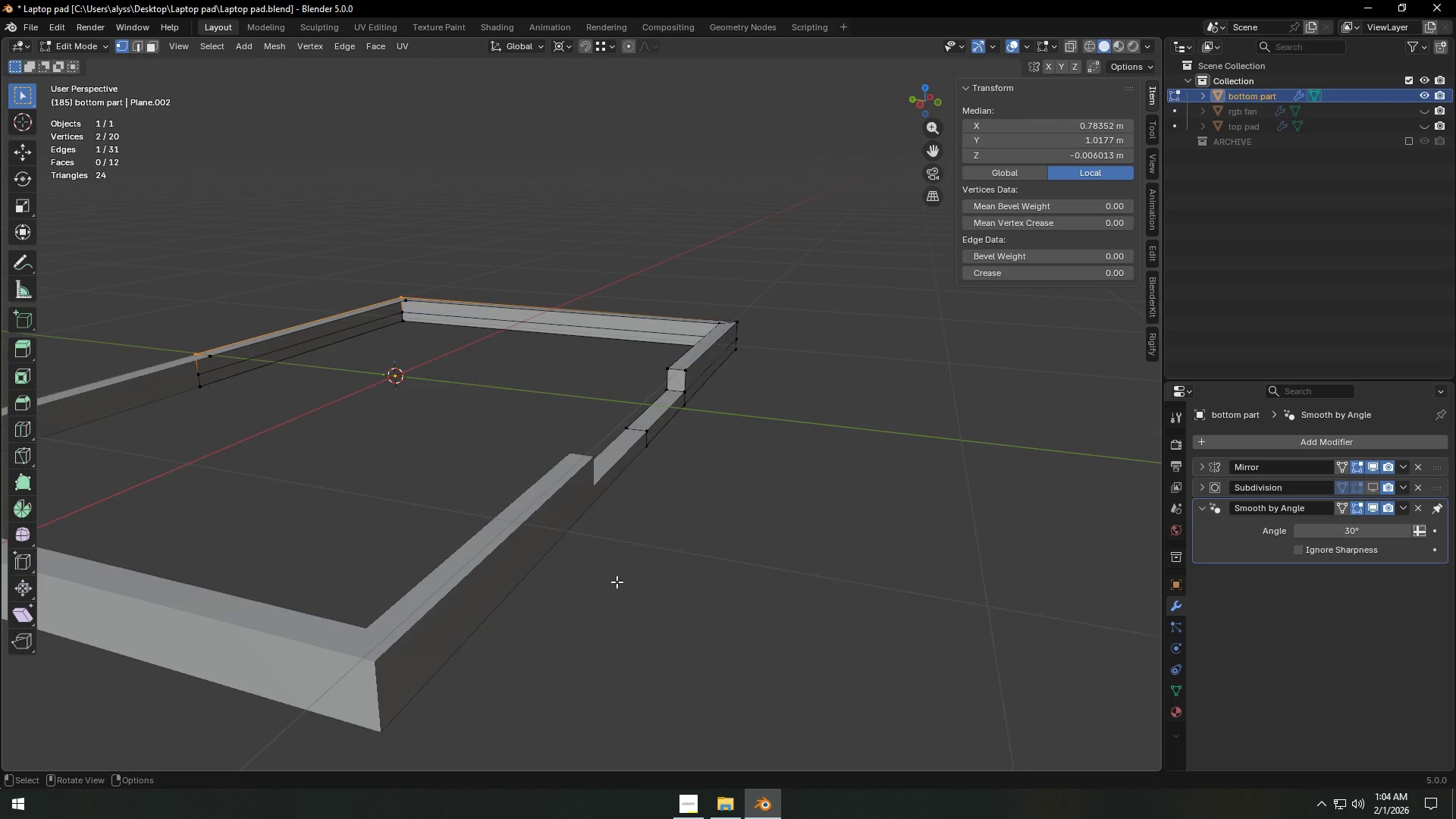 
wait(18.04)
 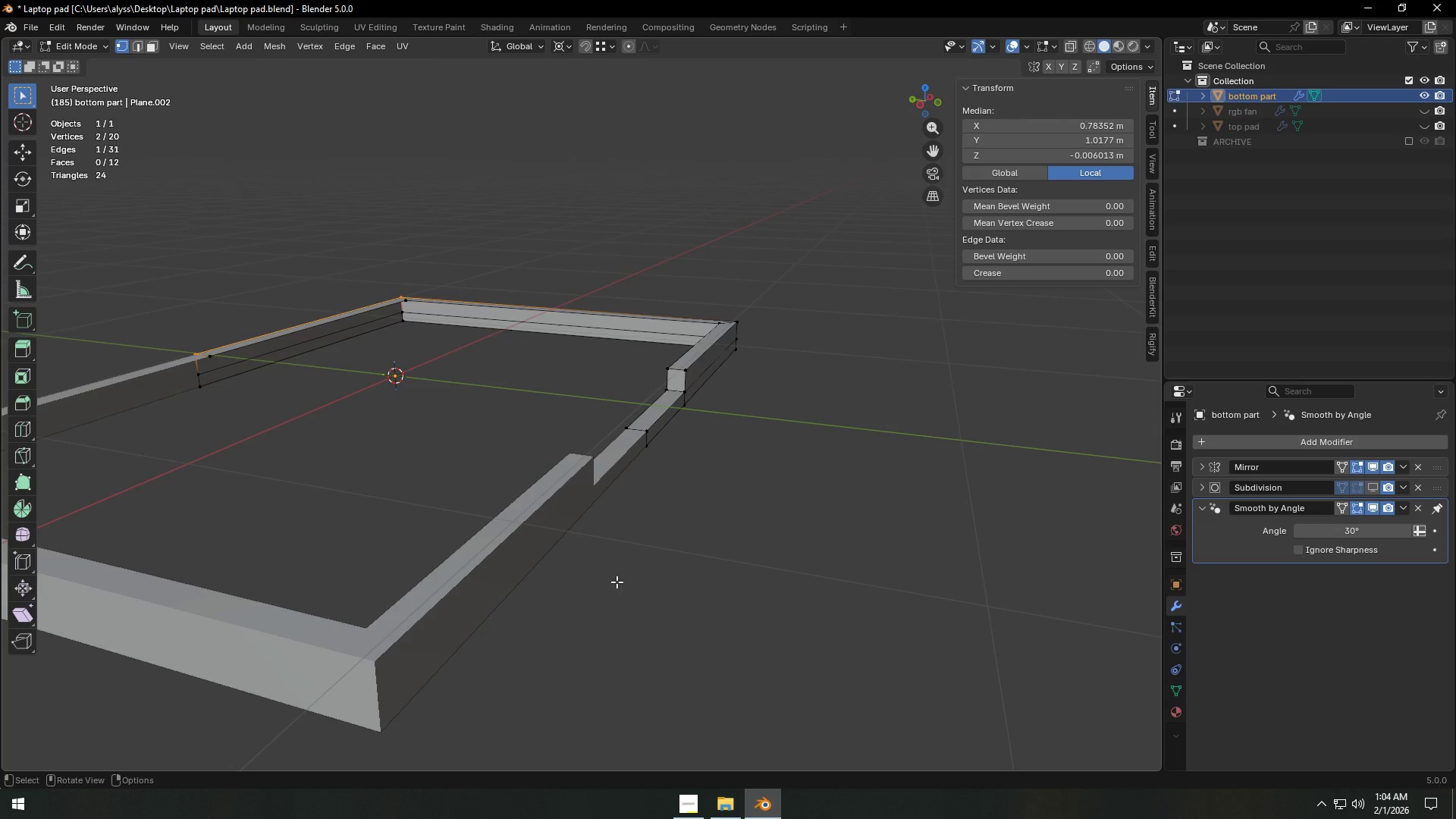 
key(Tab)
 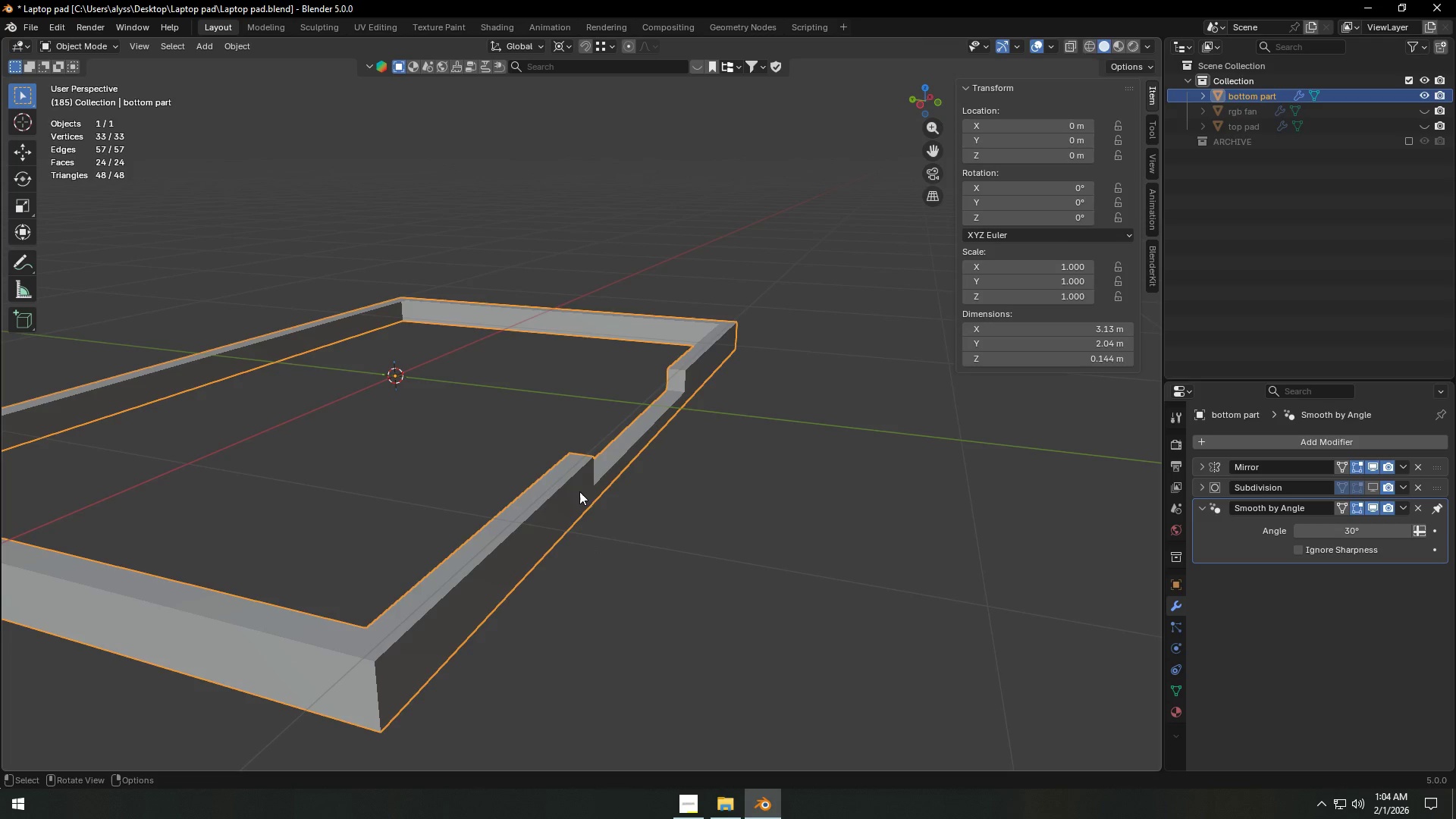 
left_click([579, 491])
 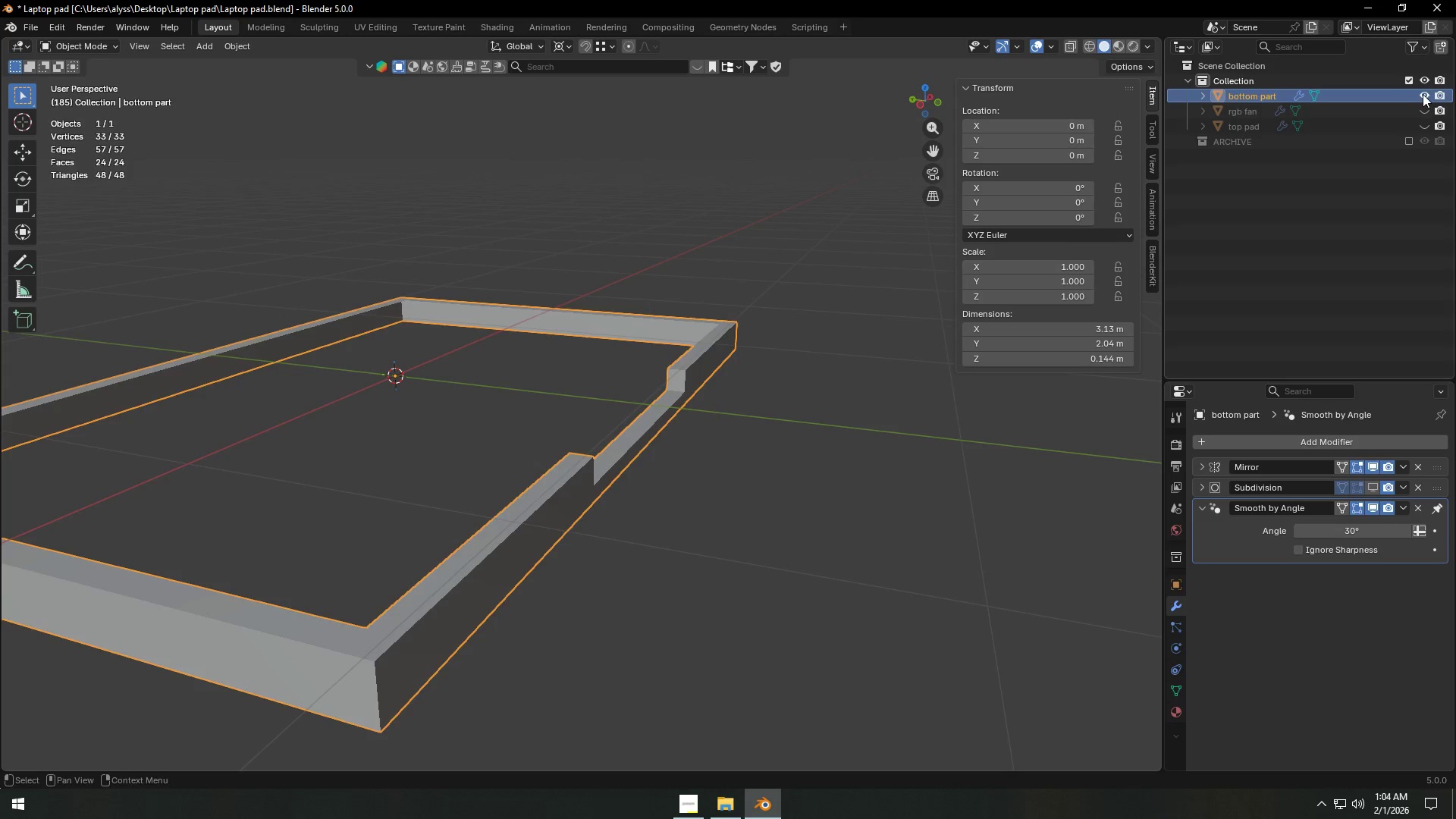 
left_click([1422, 93])
 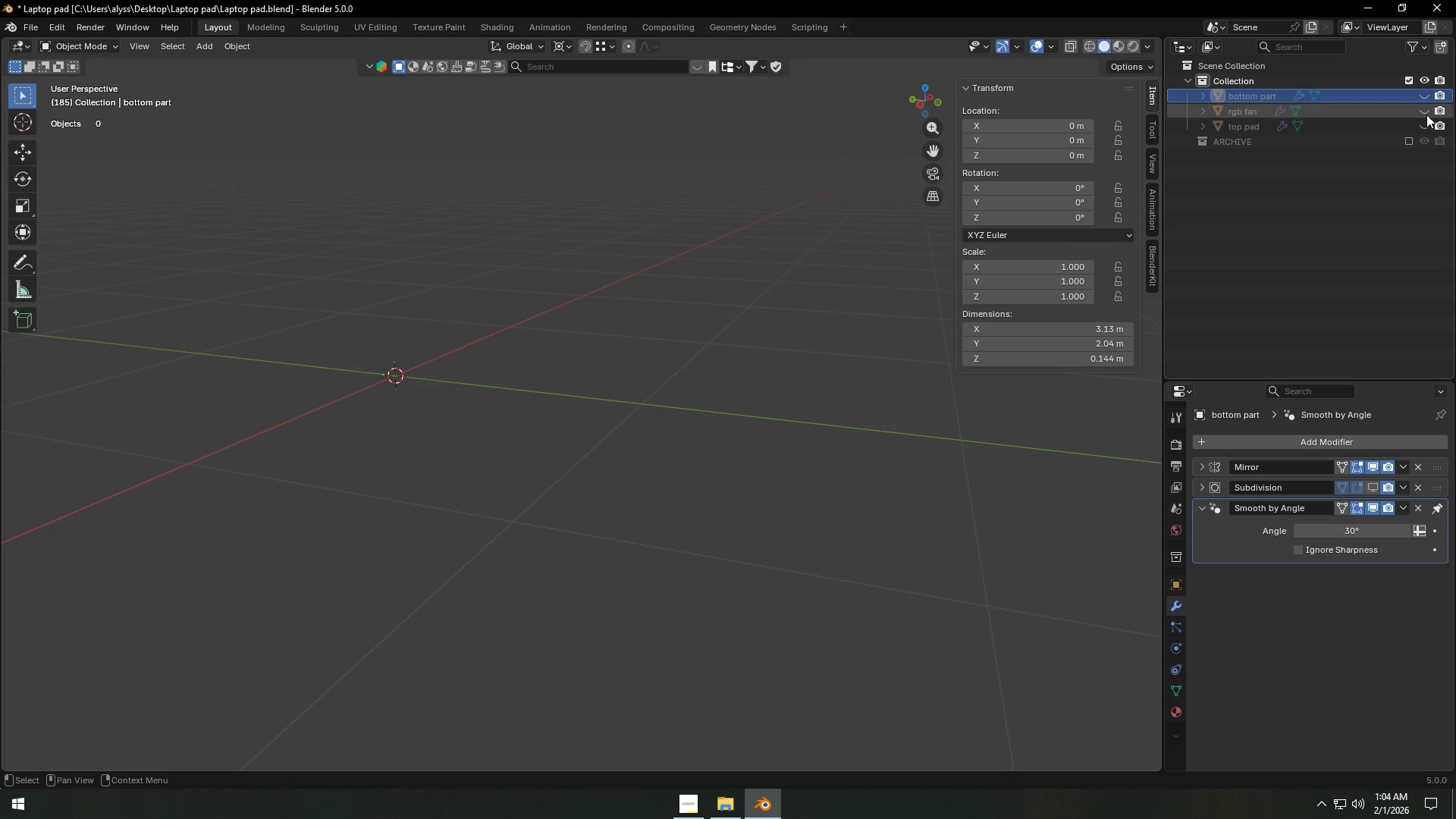 
left_click([1426, 121])
 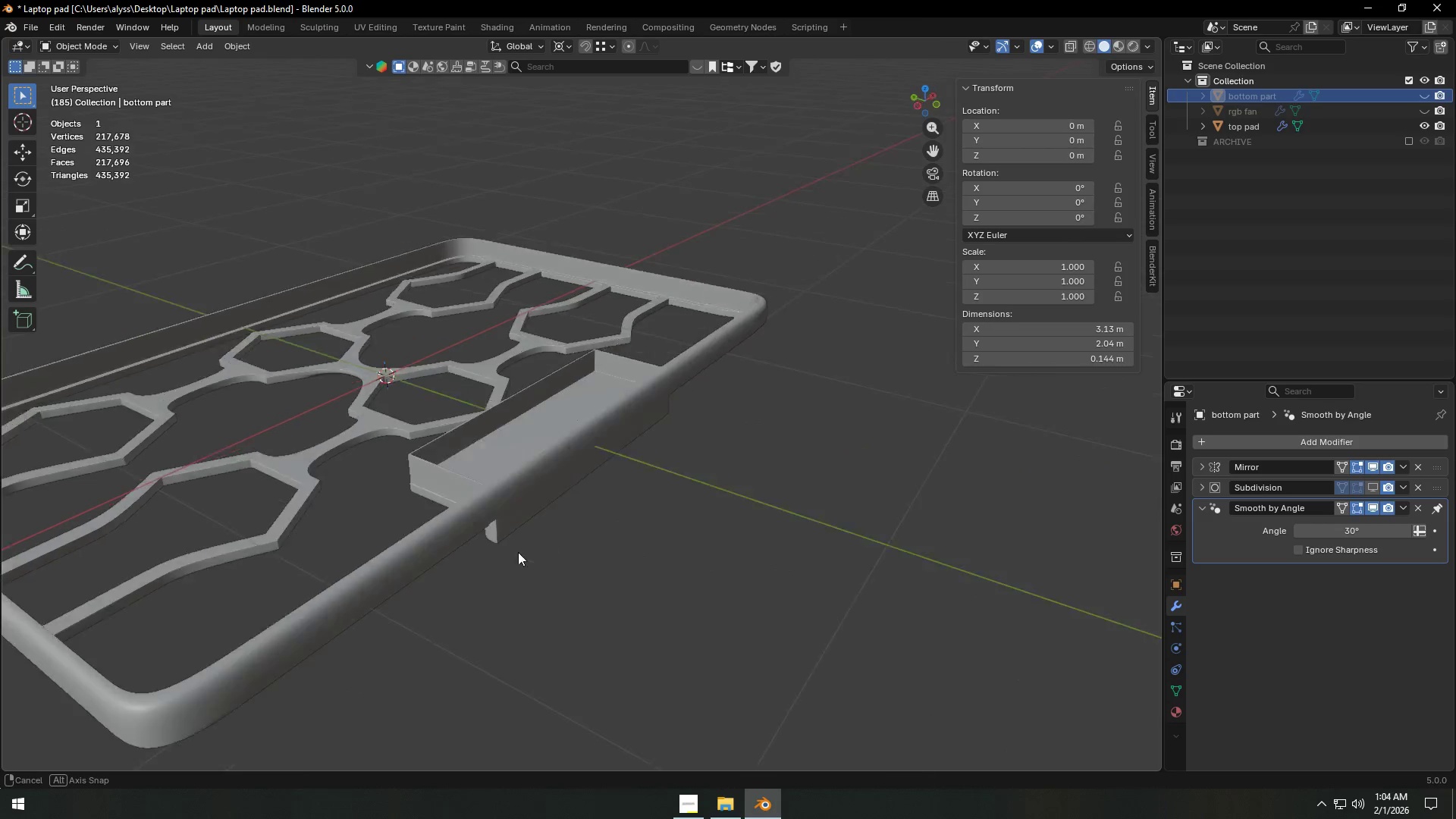 
left_click([639, 554])
 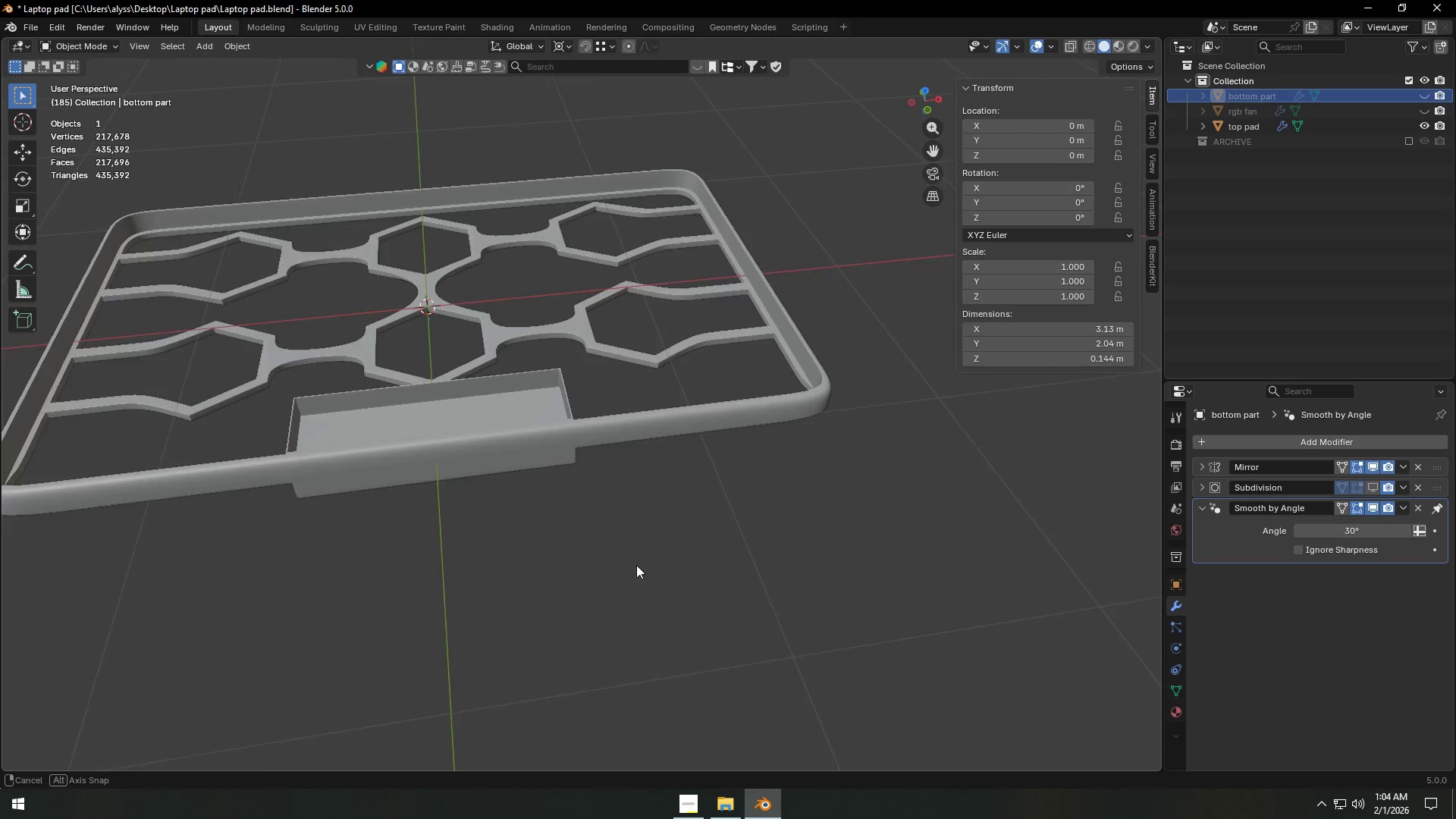 
scroll: coordinate [618, 566], scroll_direction: up, amount: 3.0
 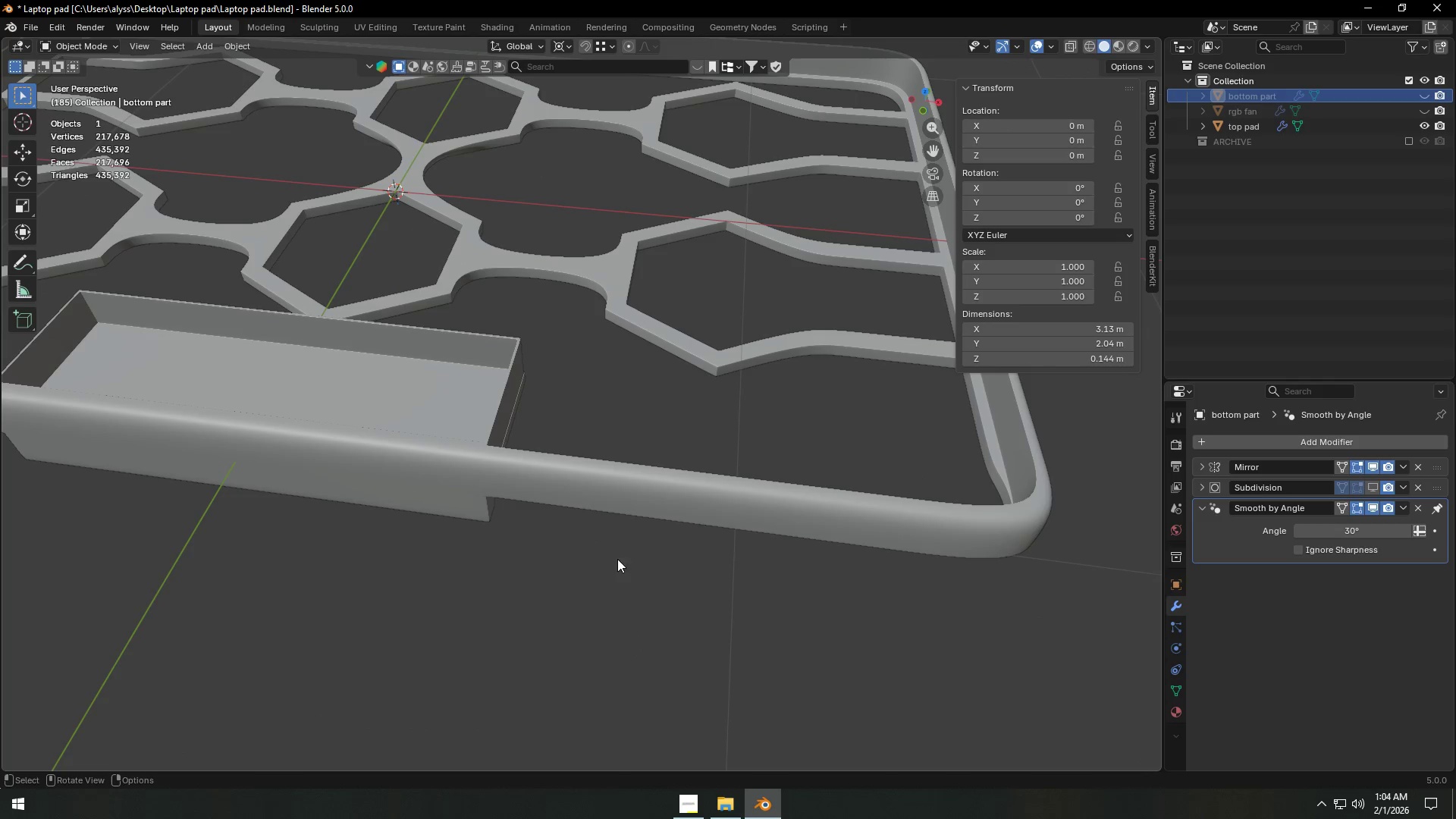 
left_click([573, 498])
 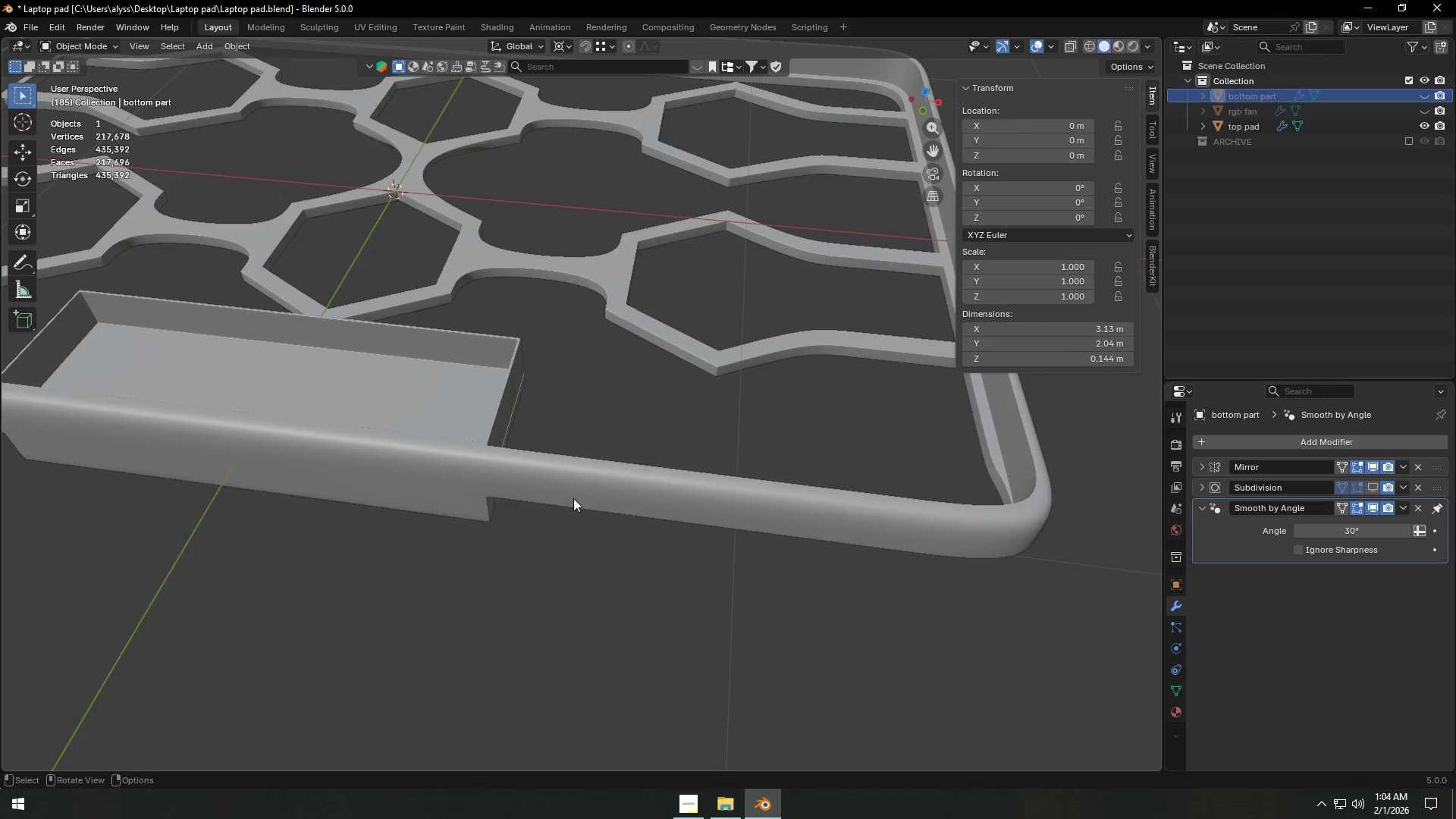 
key(Tab)
 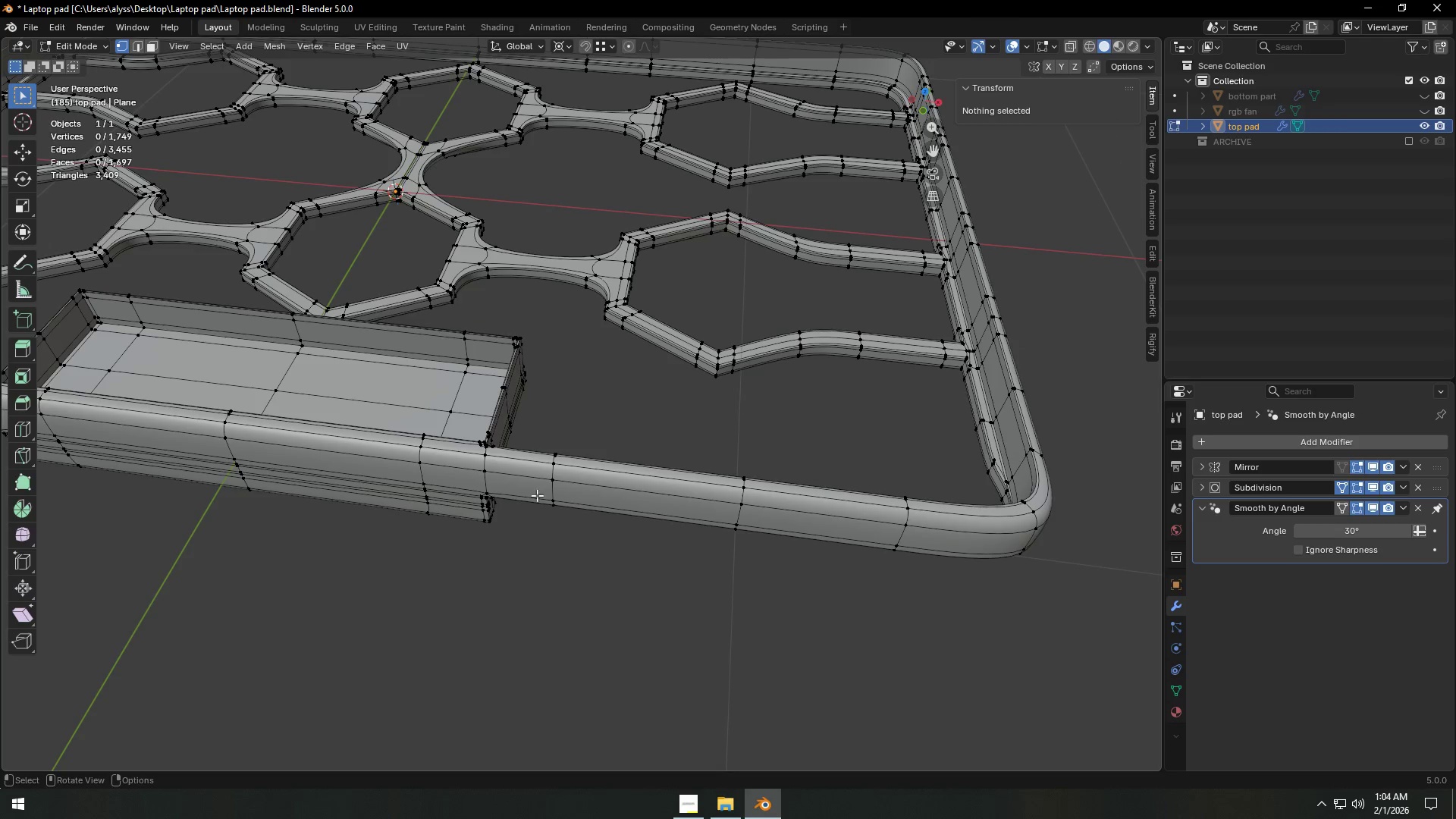 
hold_key(key=ShiftLeft, duration=0.31)
 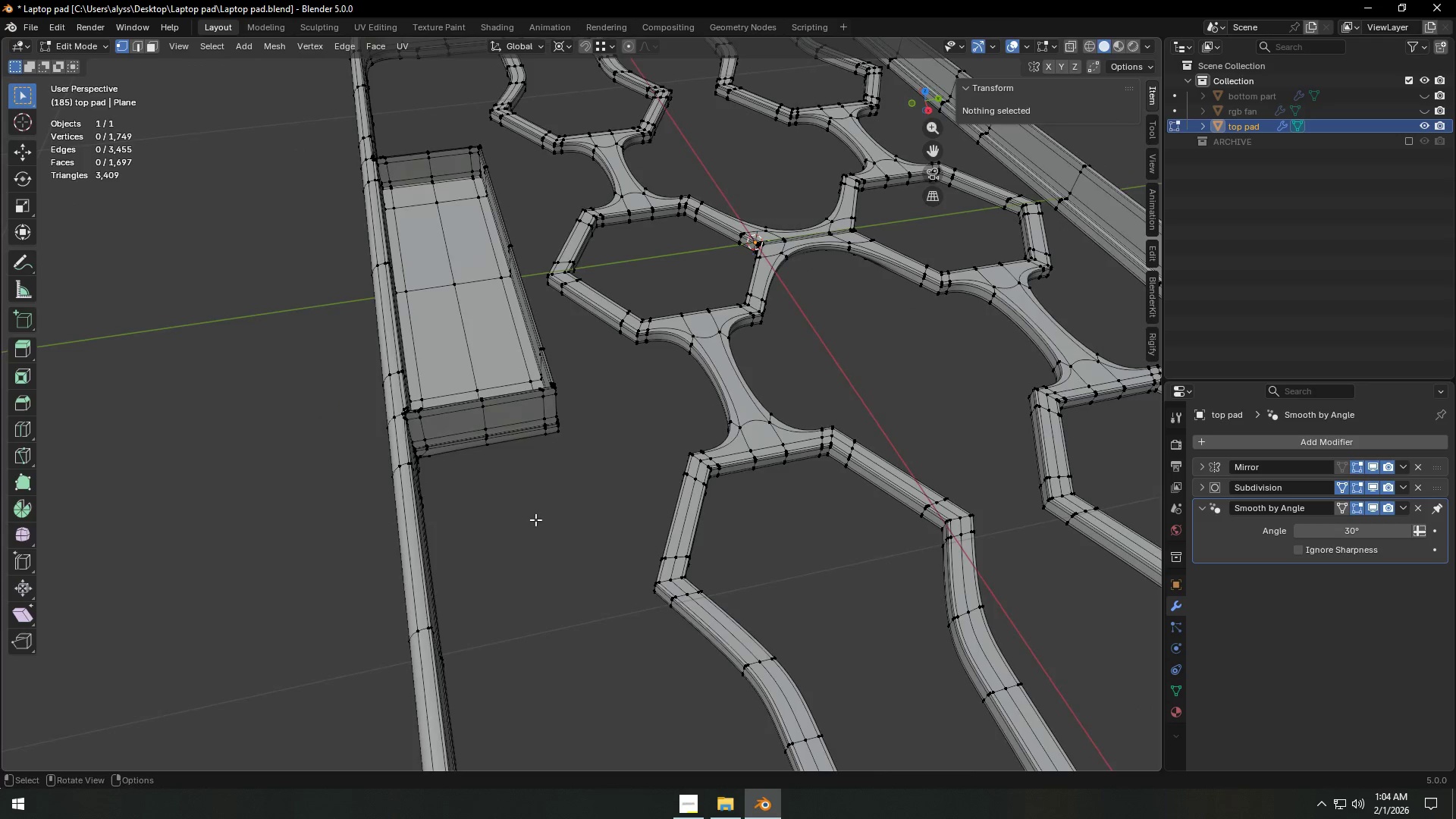 
key(Tab)
 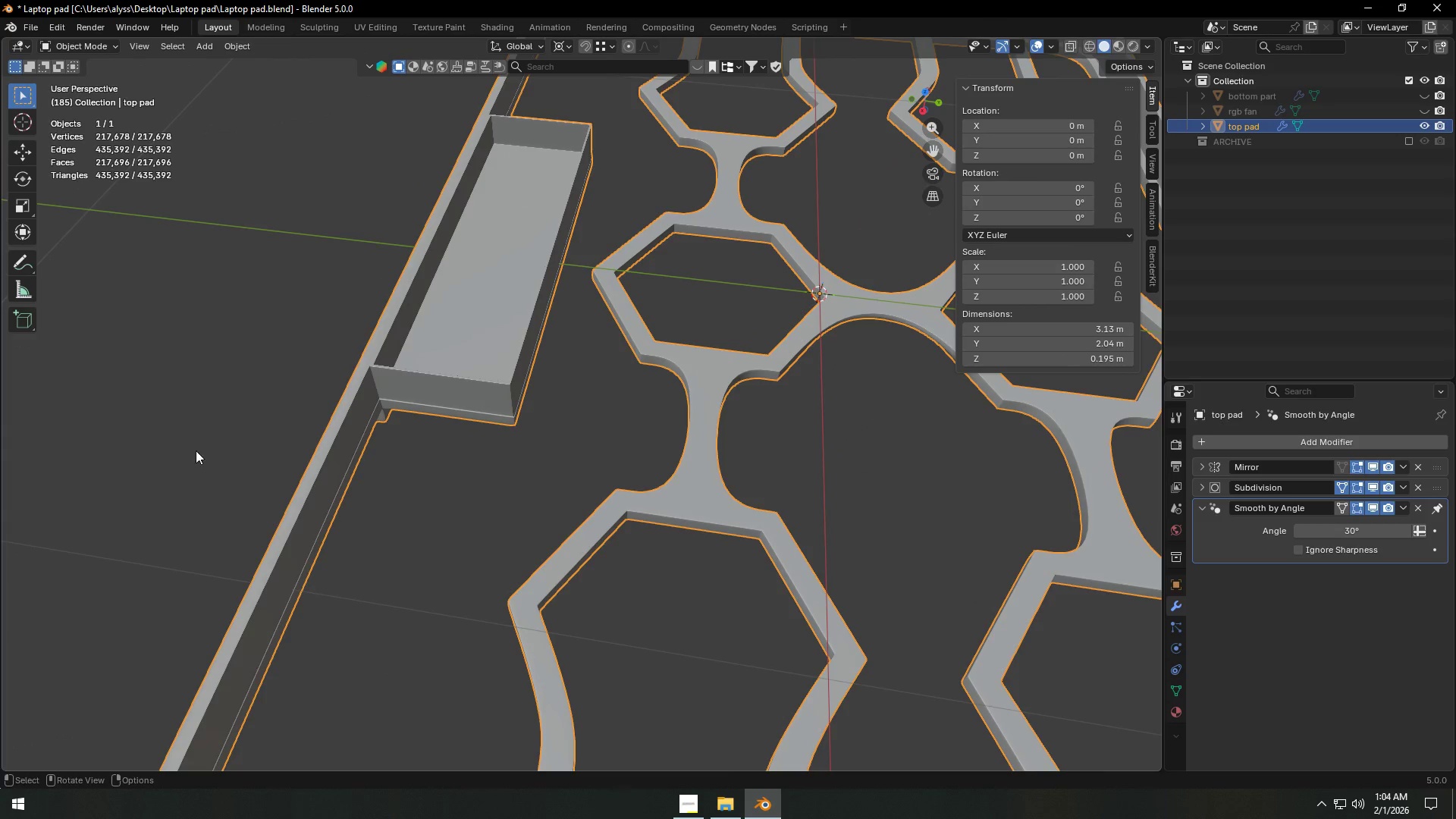 
double_click([182, 444])
 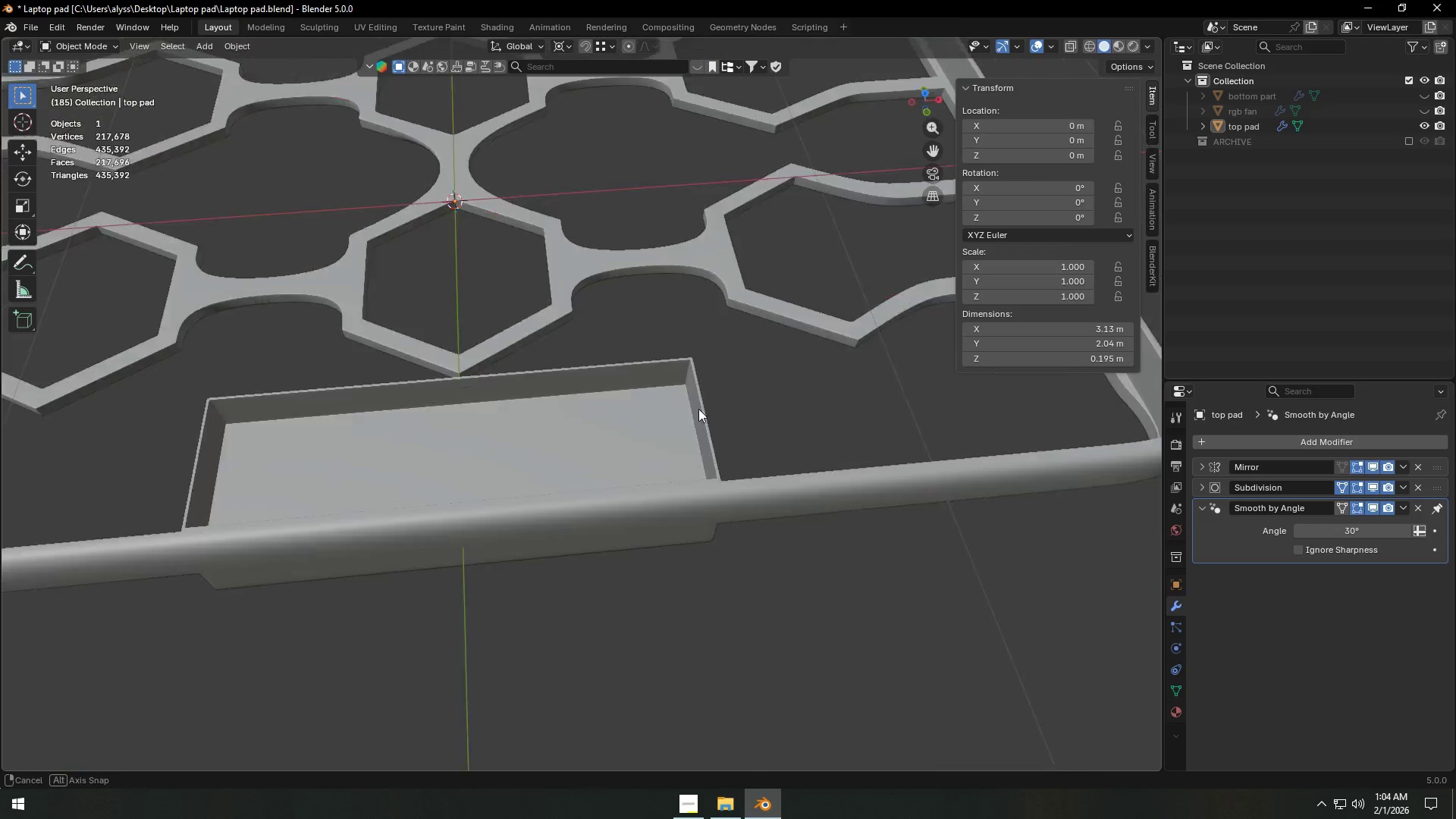 
scroll: coordinate [765, 425], scroll_direction: up, amount: 2.0
 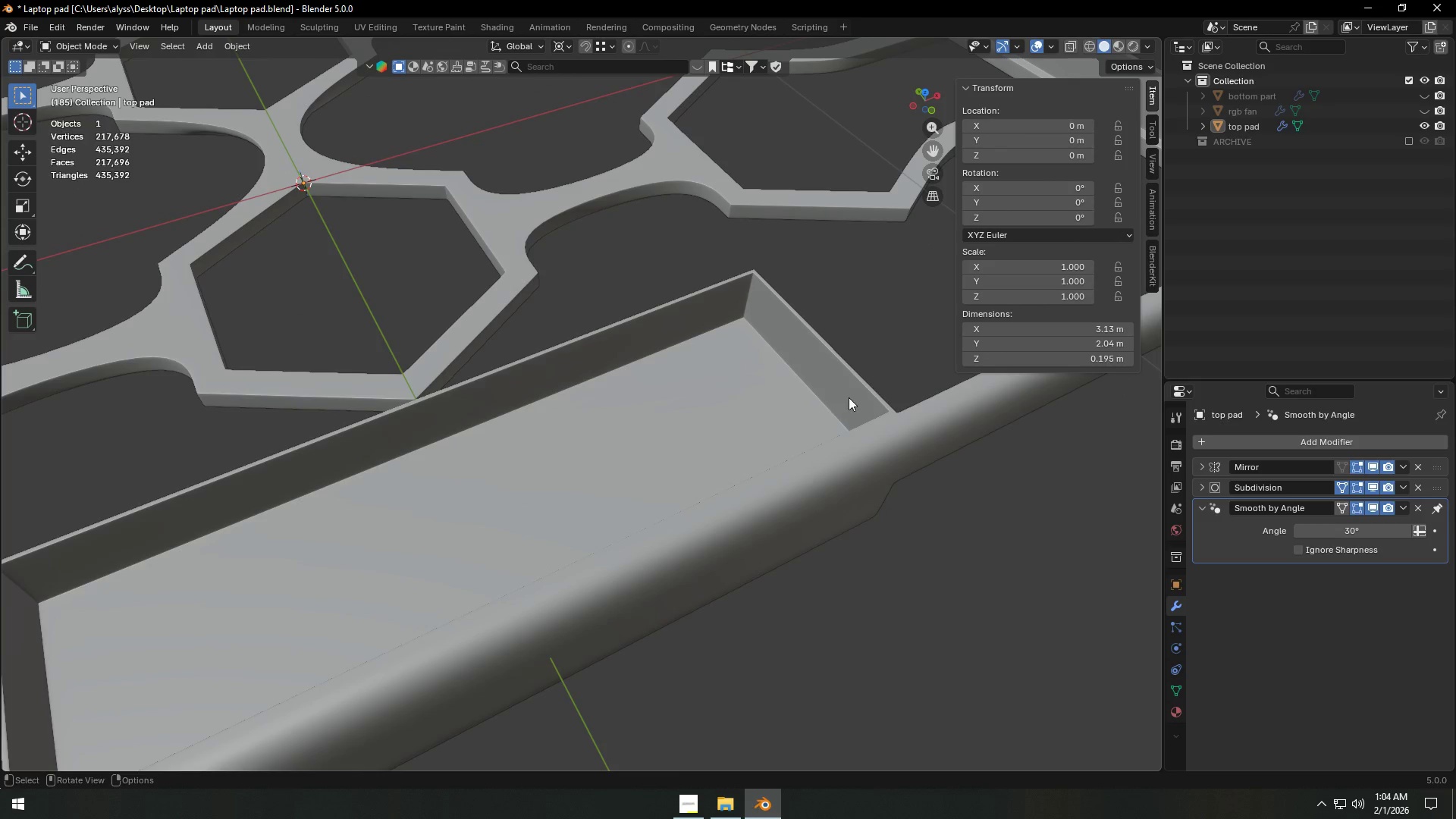 
left_click([849, 397])
 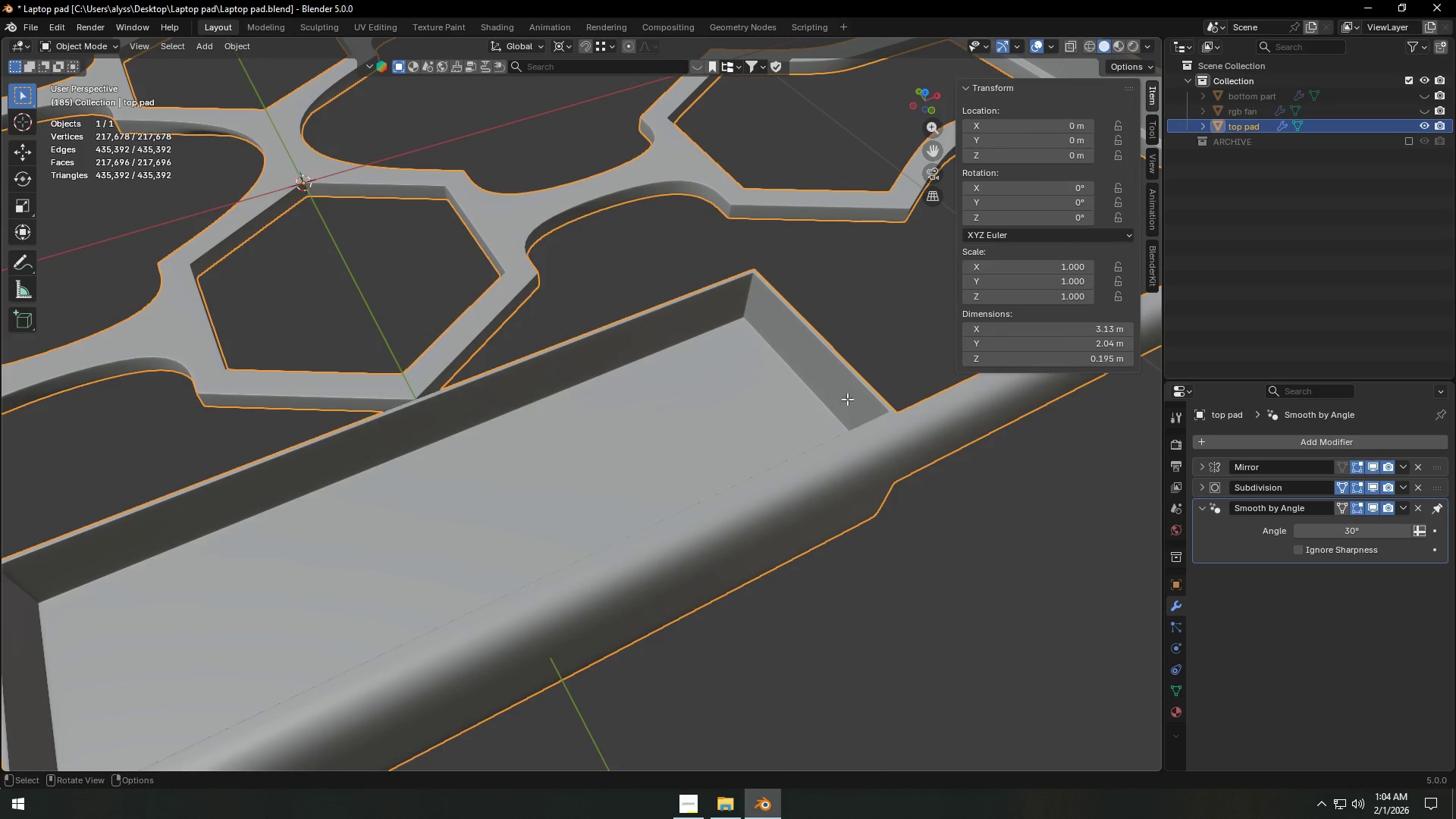 
key(Tab)
 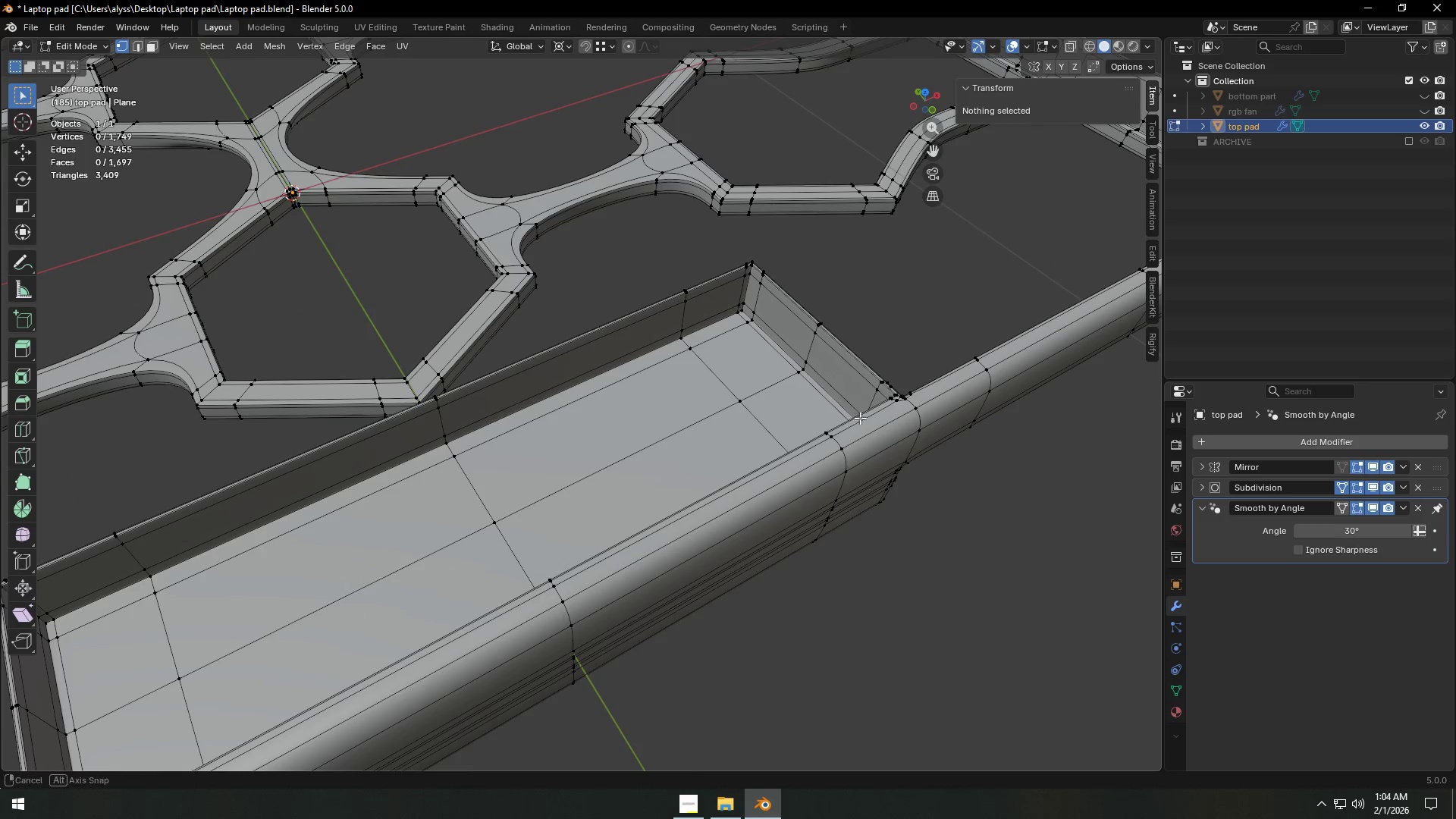 
scroll: coordinate [880, 421], scroll_direction: up, amount: 3.0
 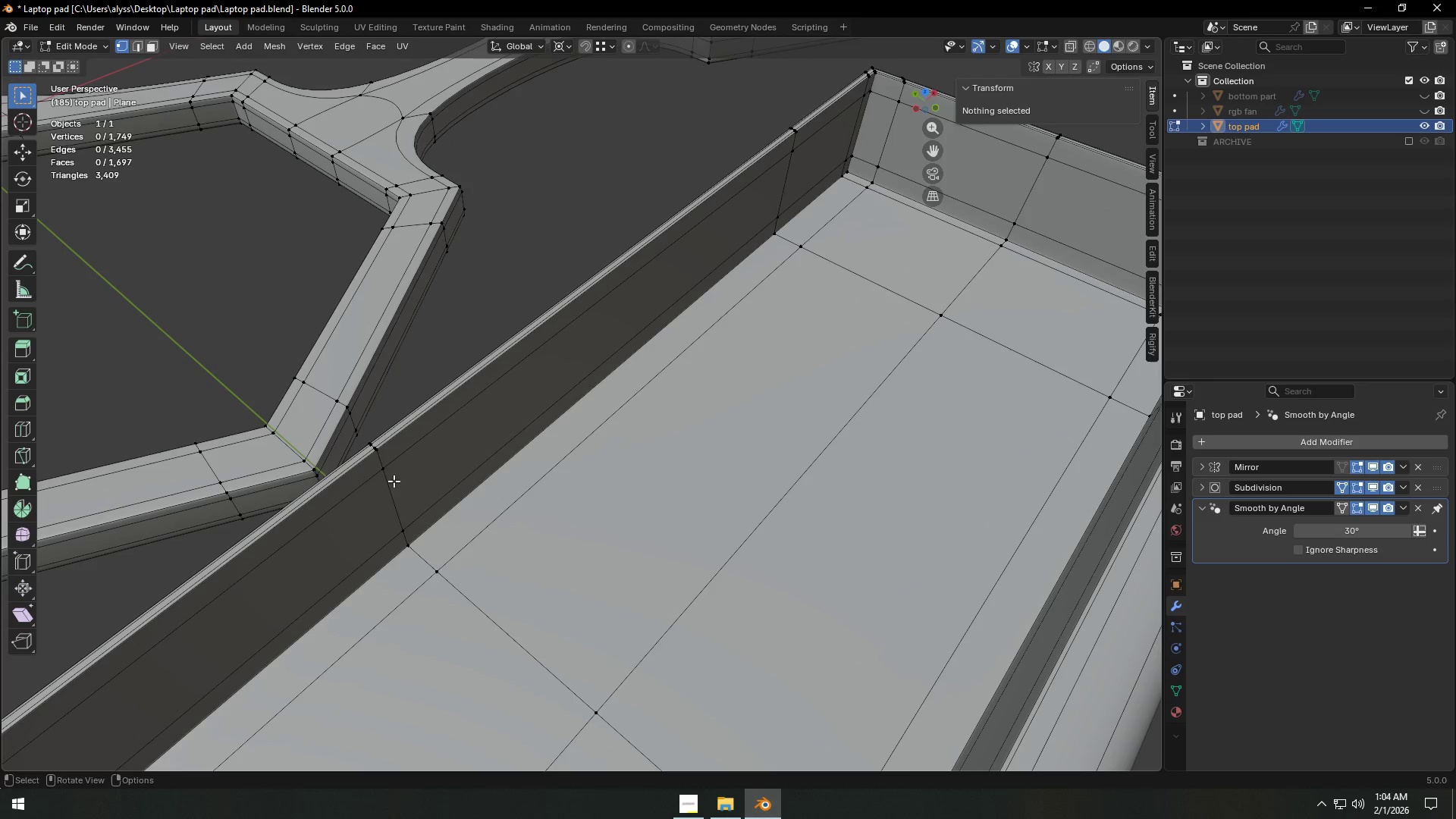 
key(1)
 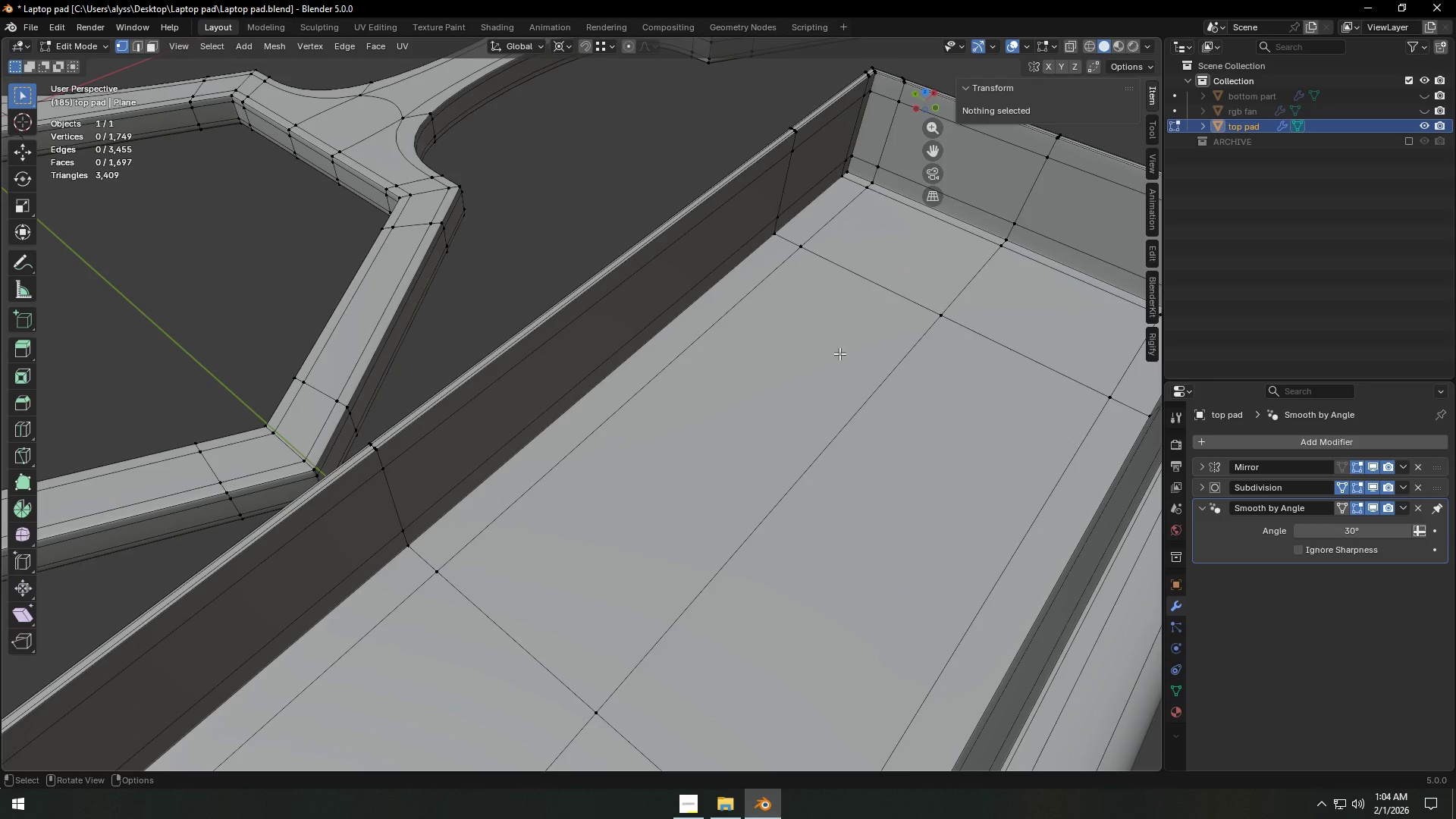 
hold_key(key=ShiftLeft, duration=0.69)
 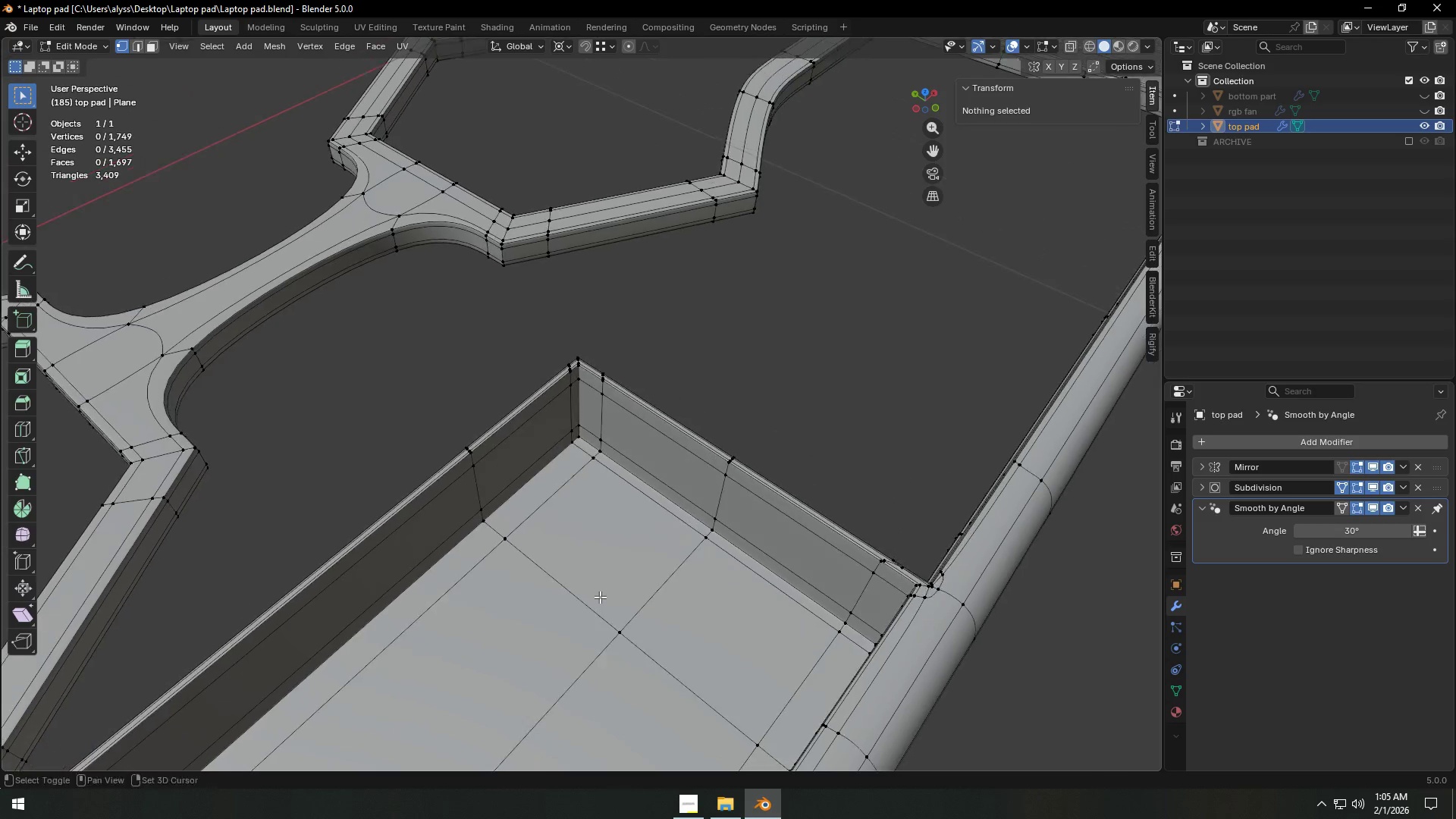 
scroll: coordinate [602, 590], scroll_direction: up, amount: 3.0
 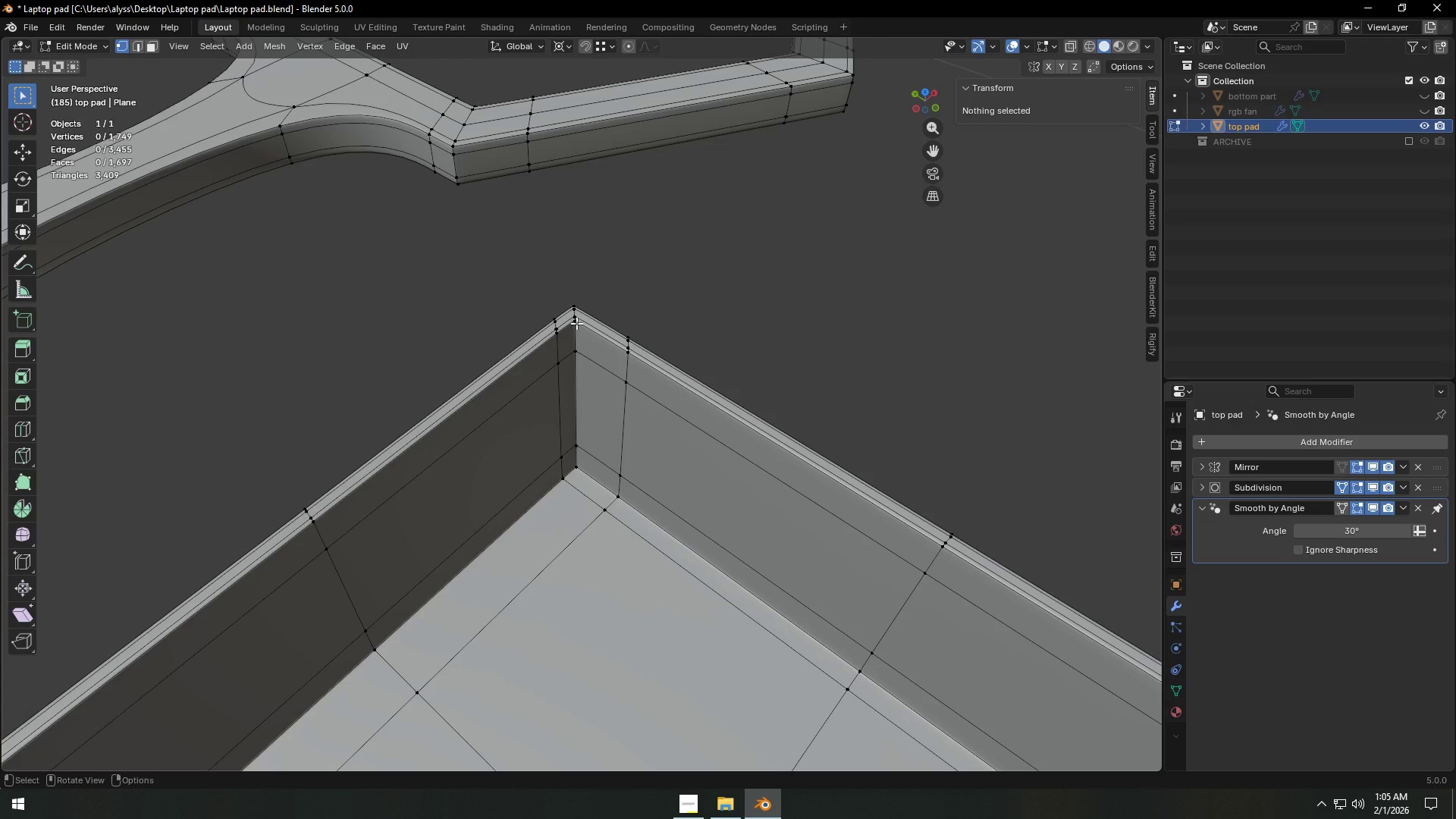 
key(2)
 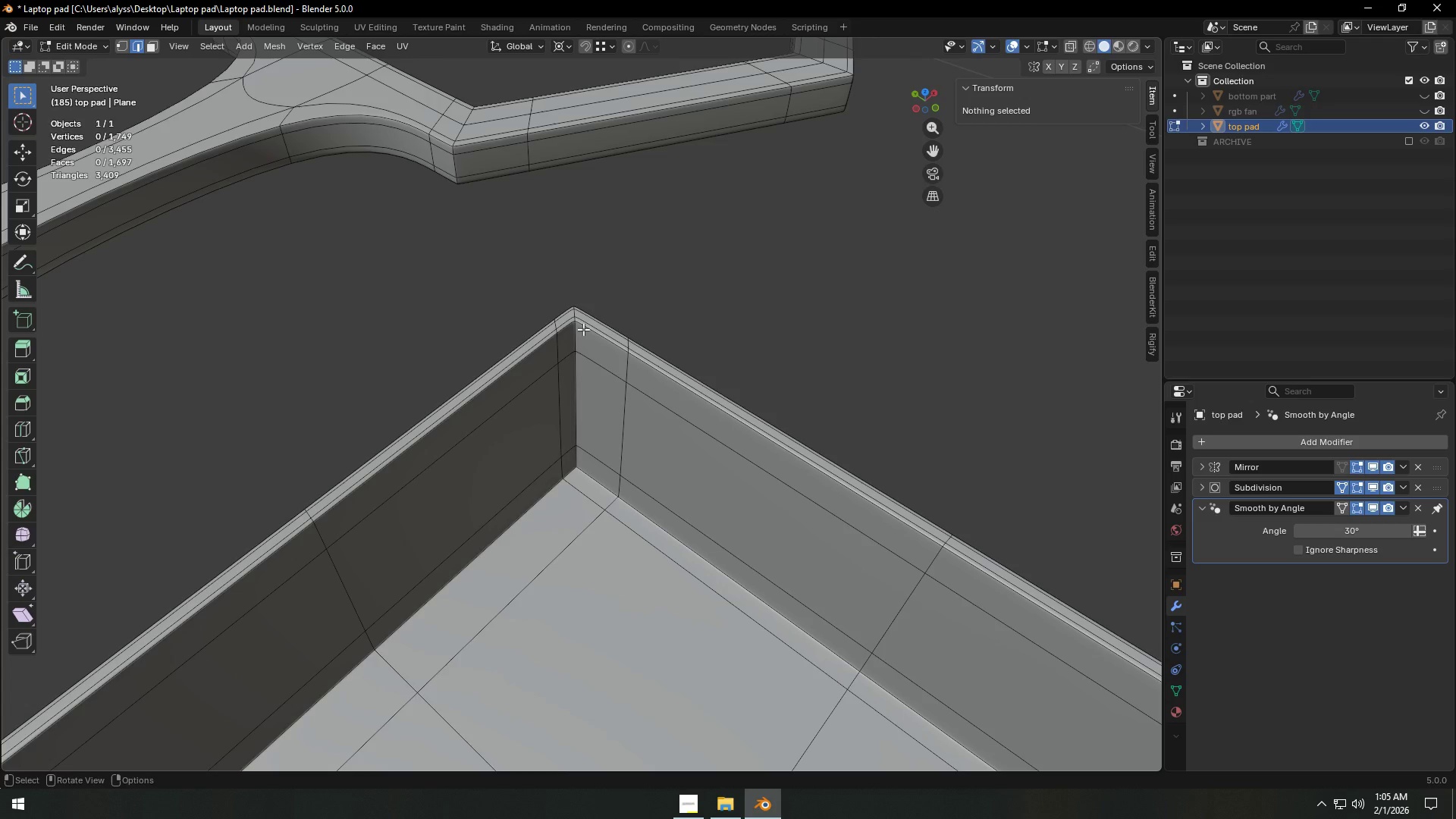 
hold_key(key=AltLeft, duration=0.67)
left_click([584, 329])
 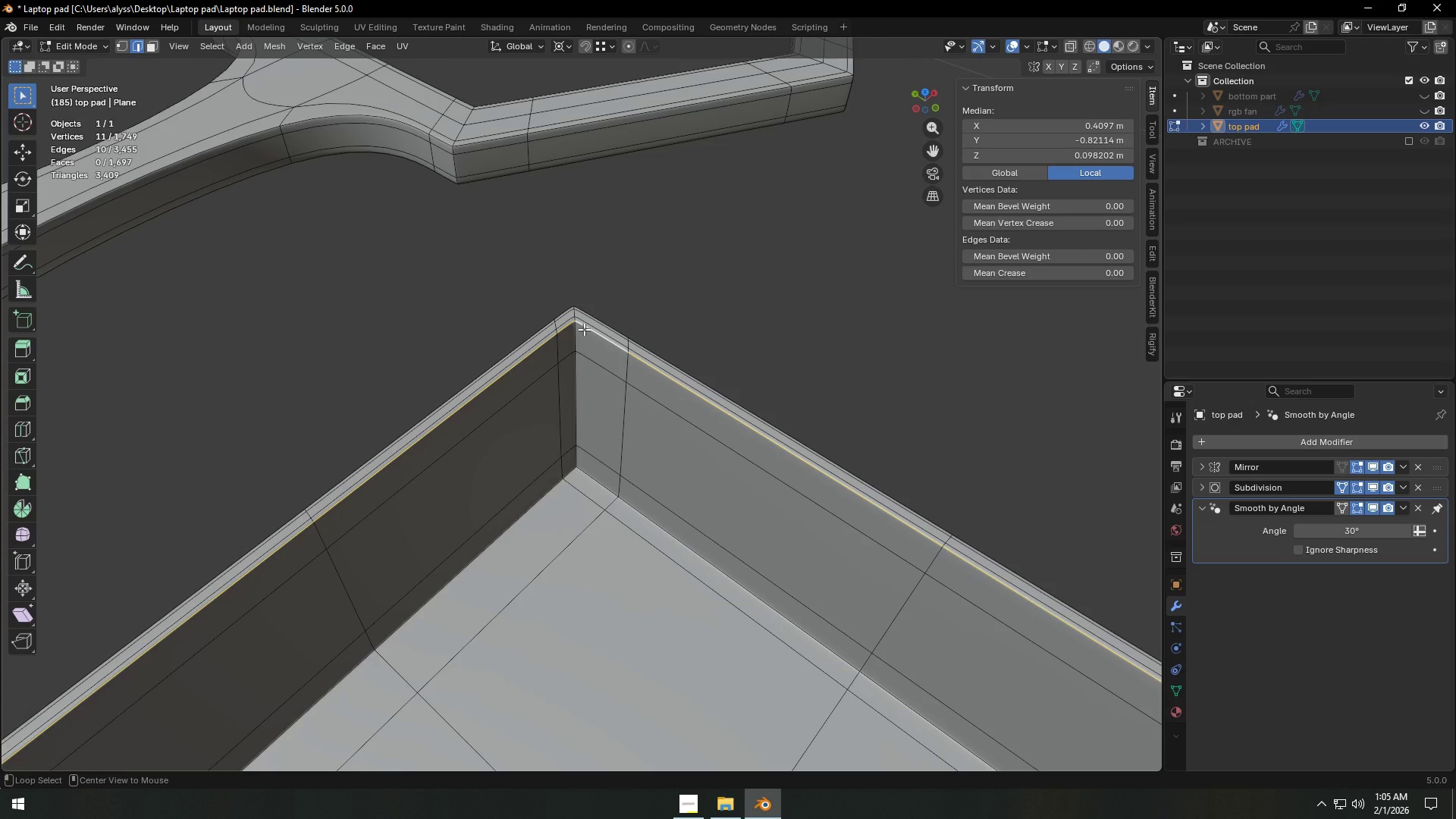 
scroll: coordinate [604, 360], scroll_direction: down, amount: 7.0
 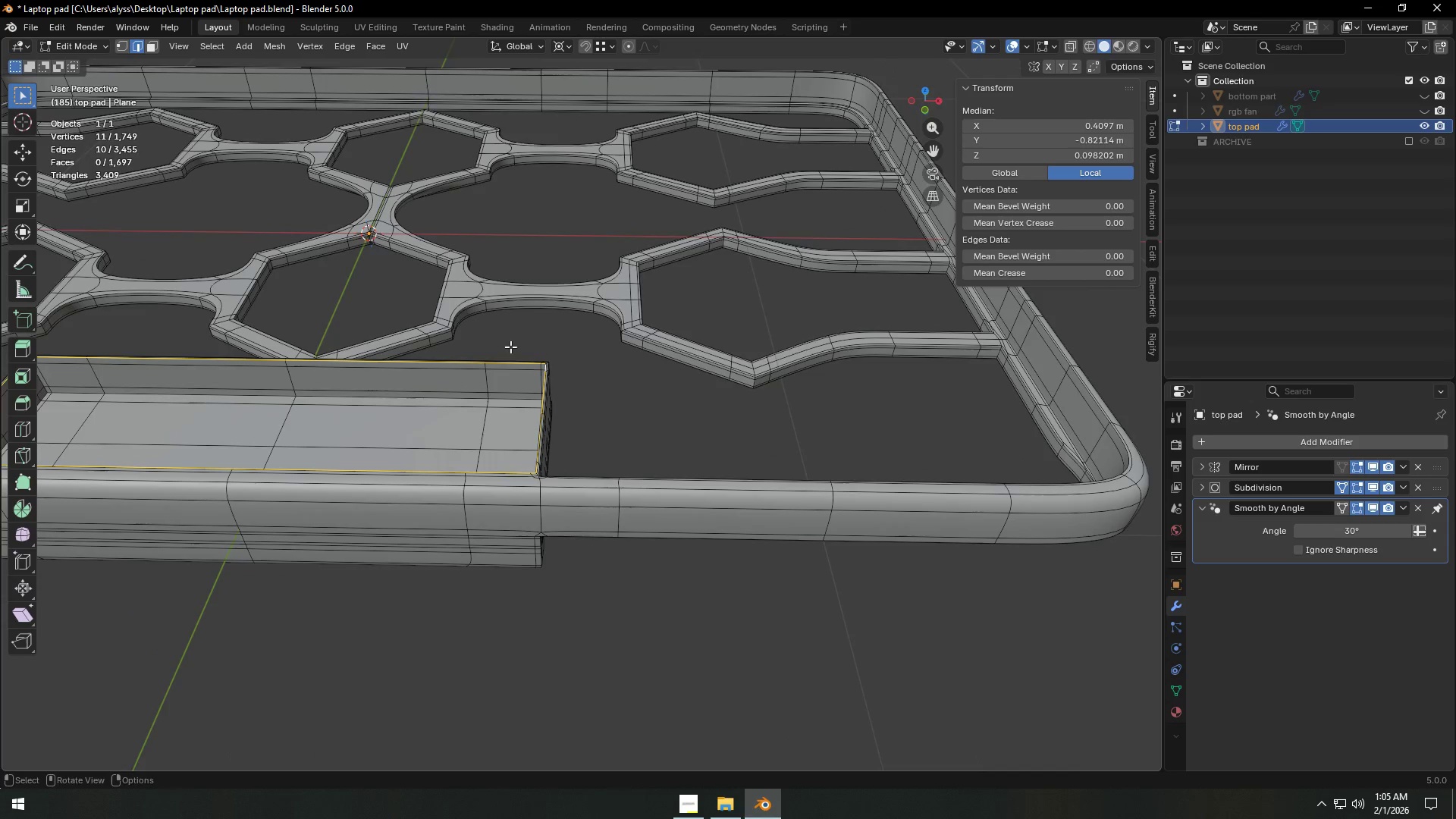 
key(E)
 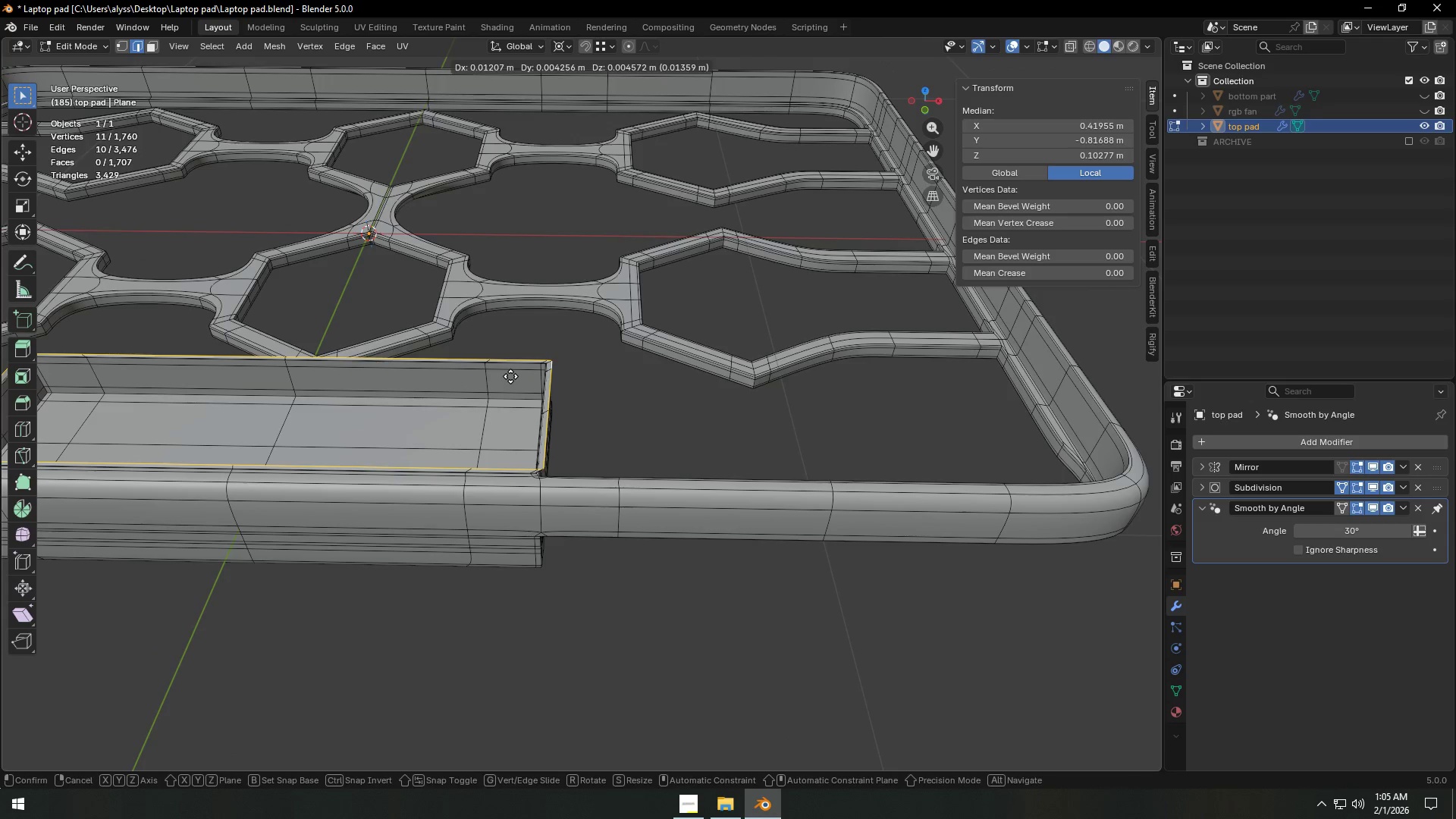 
right_click([510, 376])
 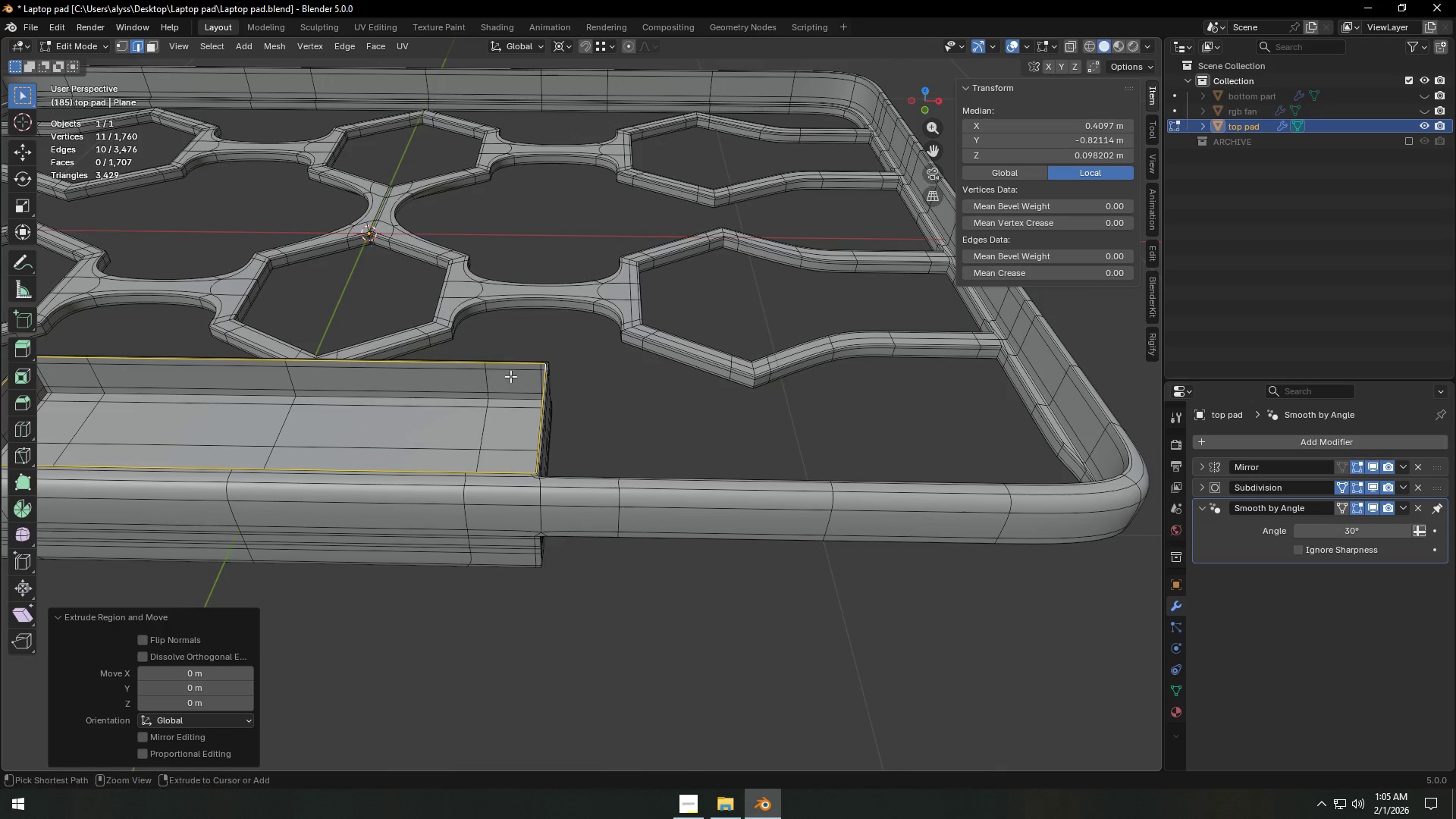 
key(Control+Z)
 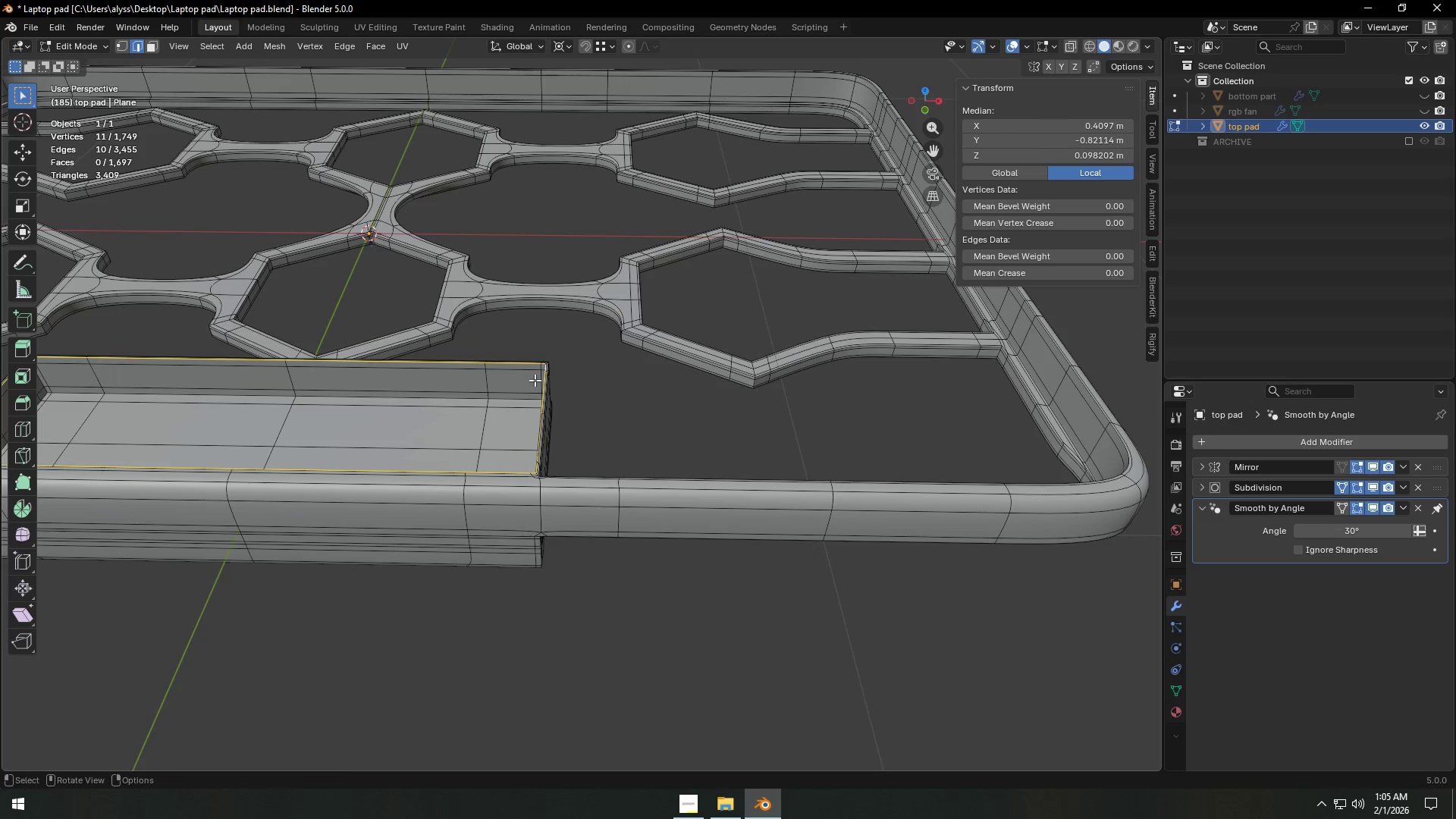 
key(G)
 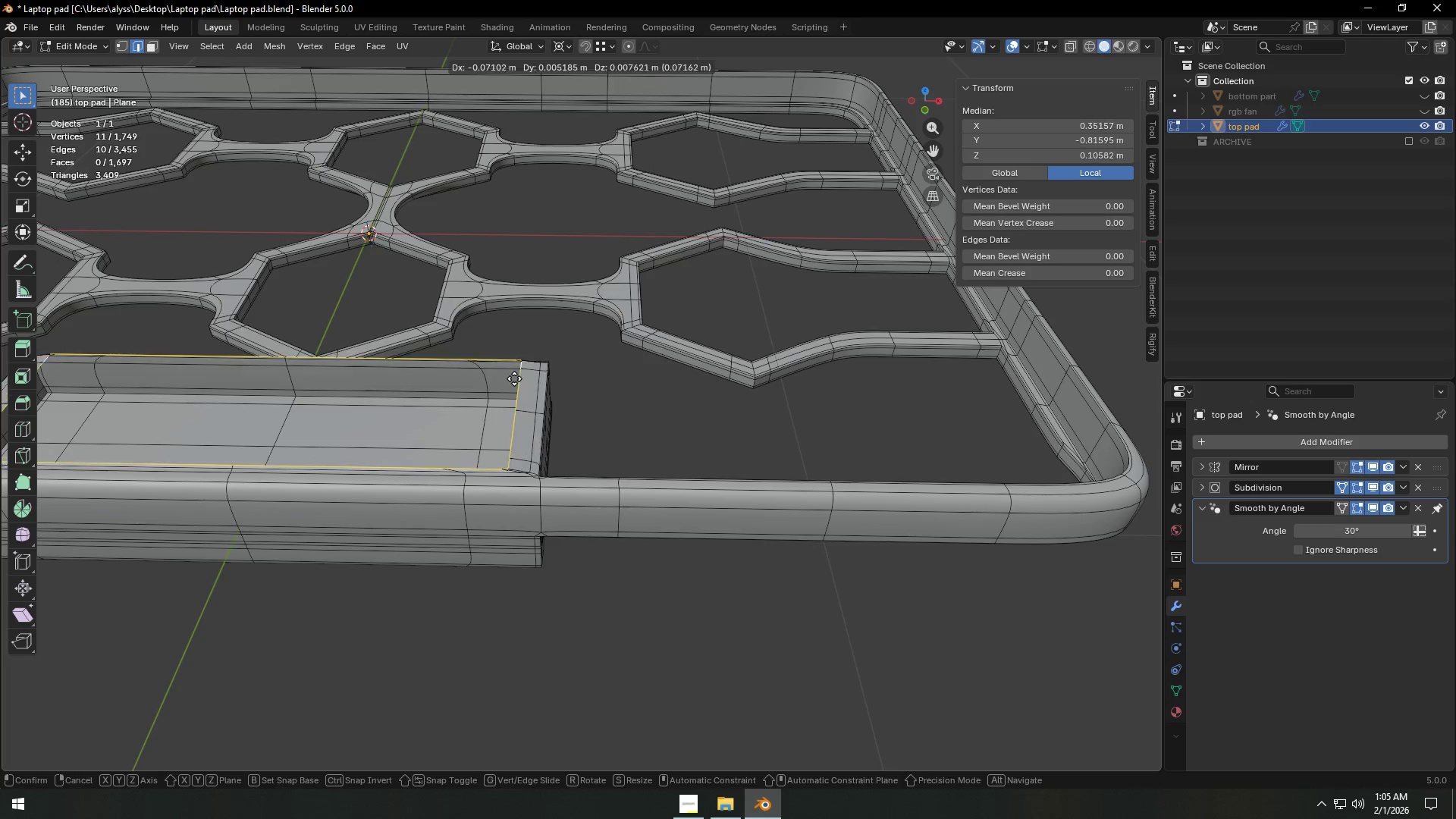 
right_click([514, 378])
 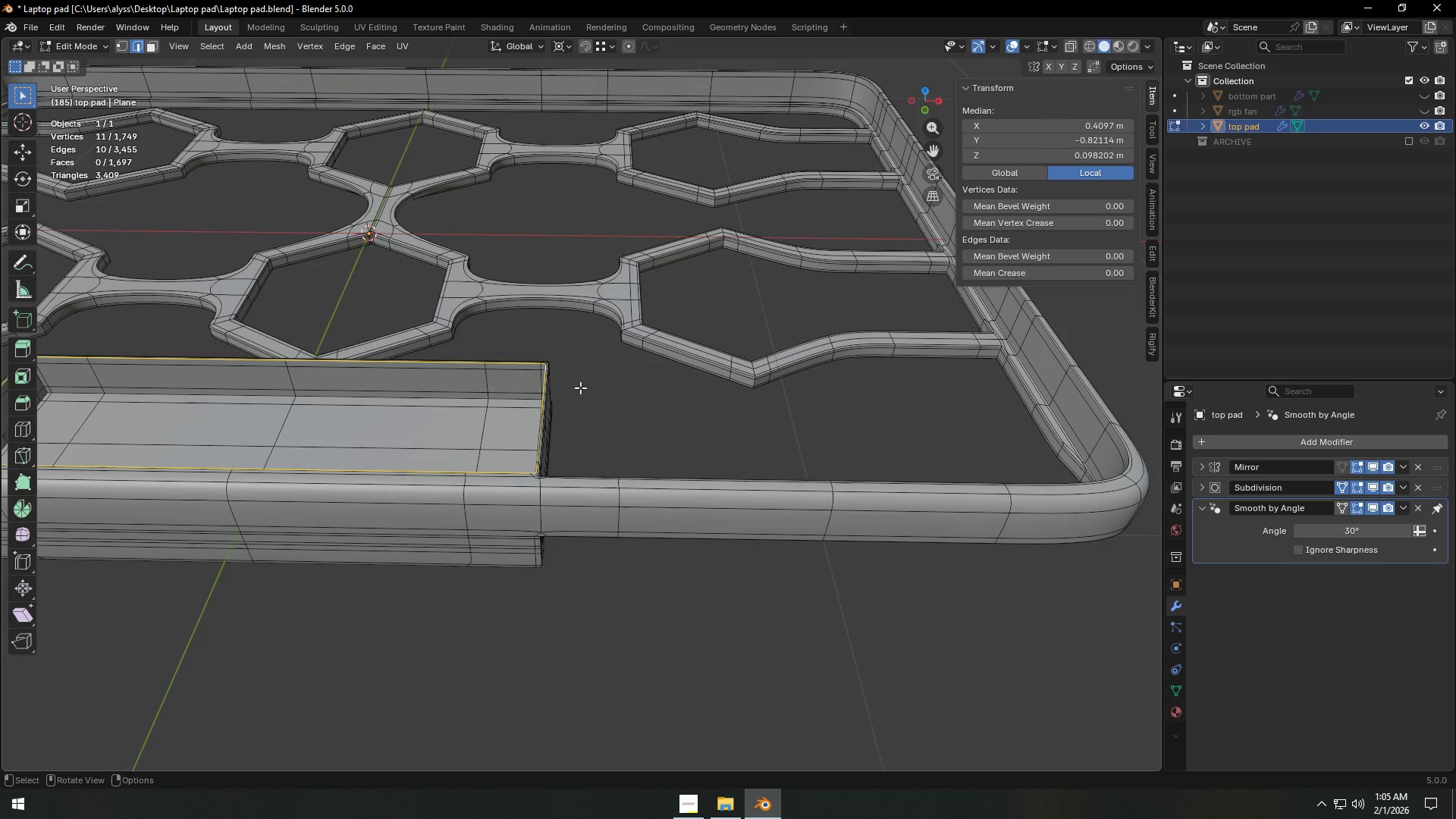 
key(Shift+ShiftLeft)
 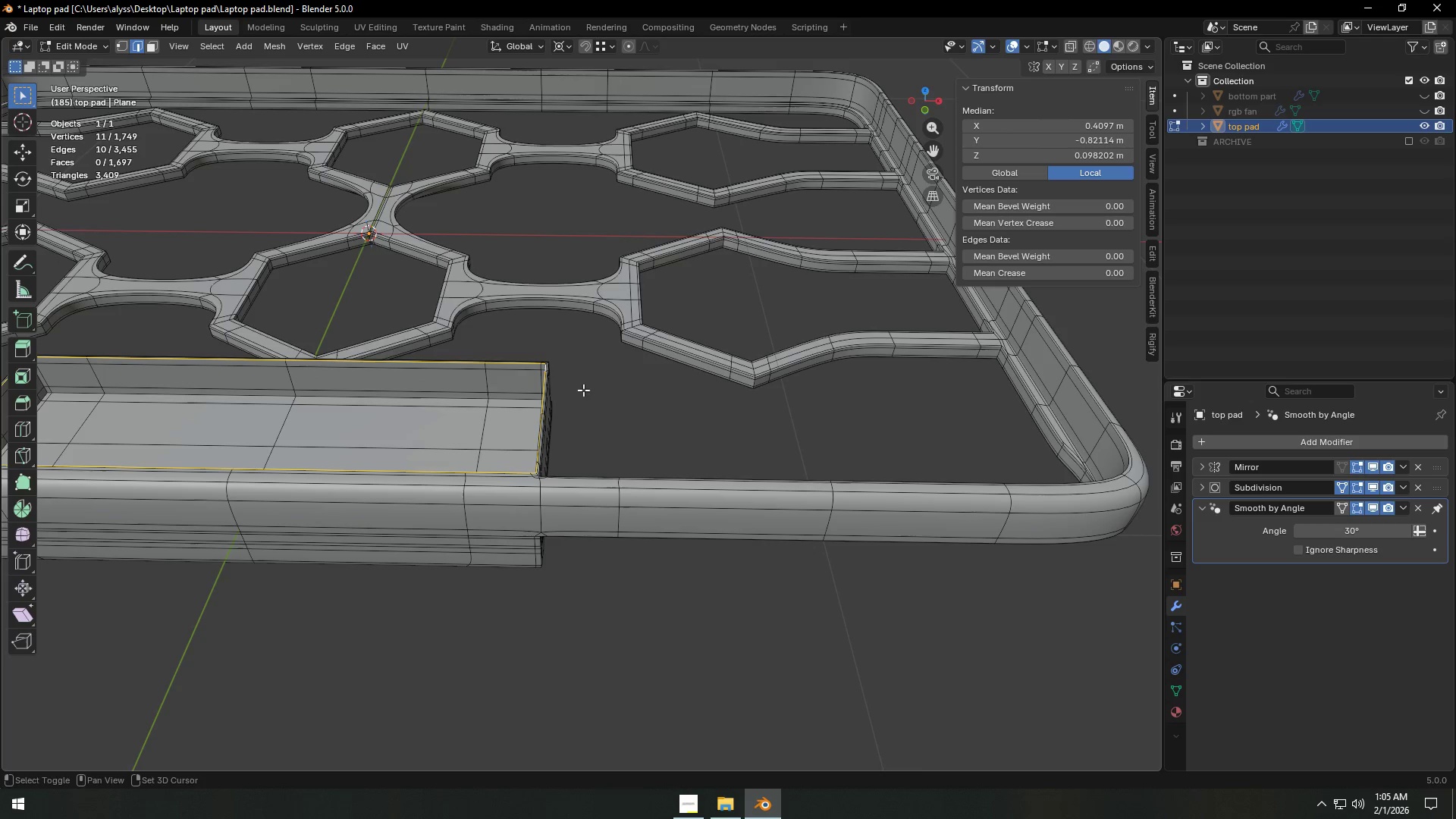 
key(Shift+D)
 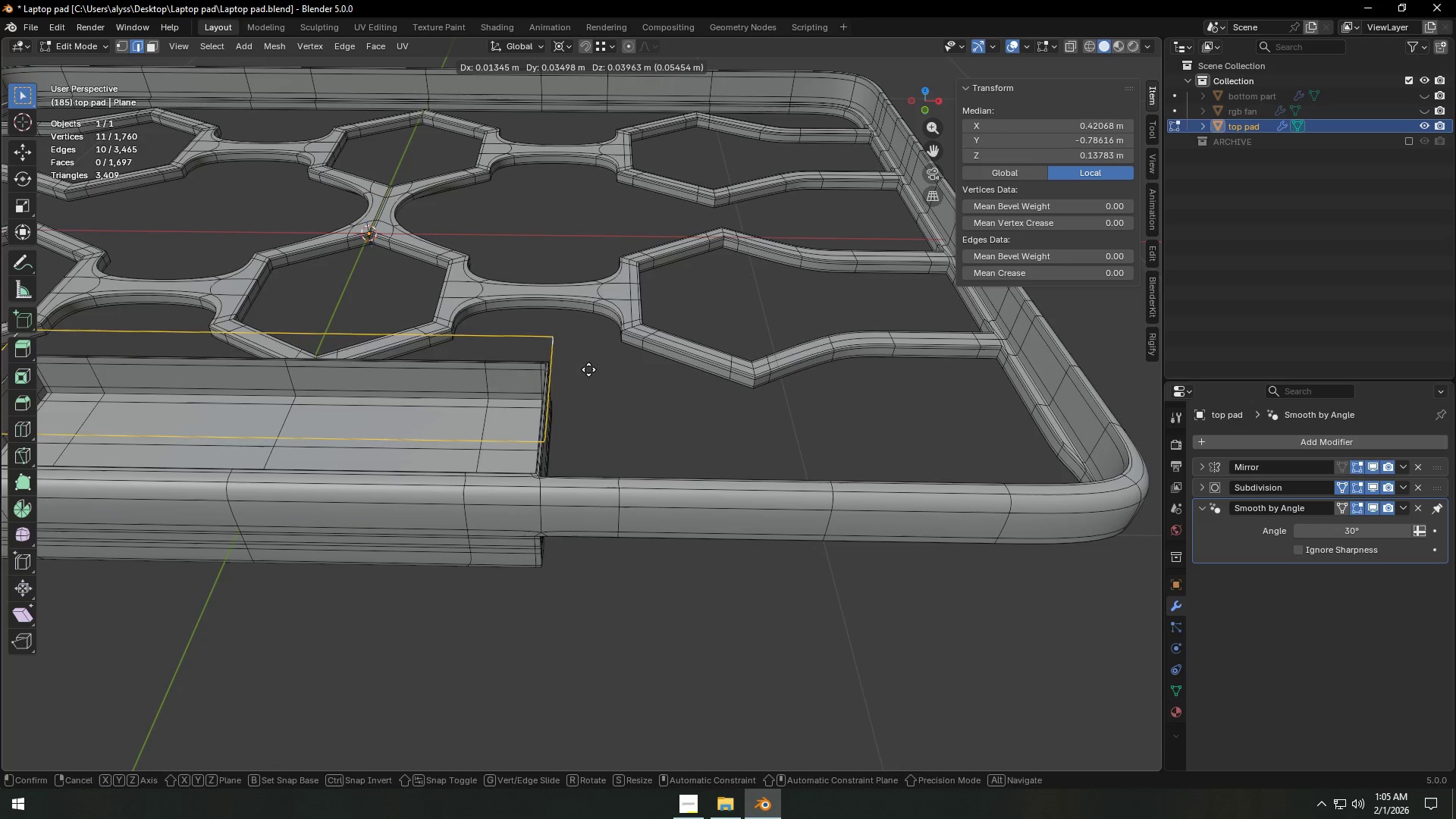 
right_click([588, 369])
 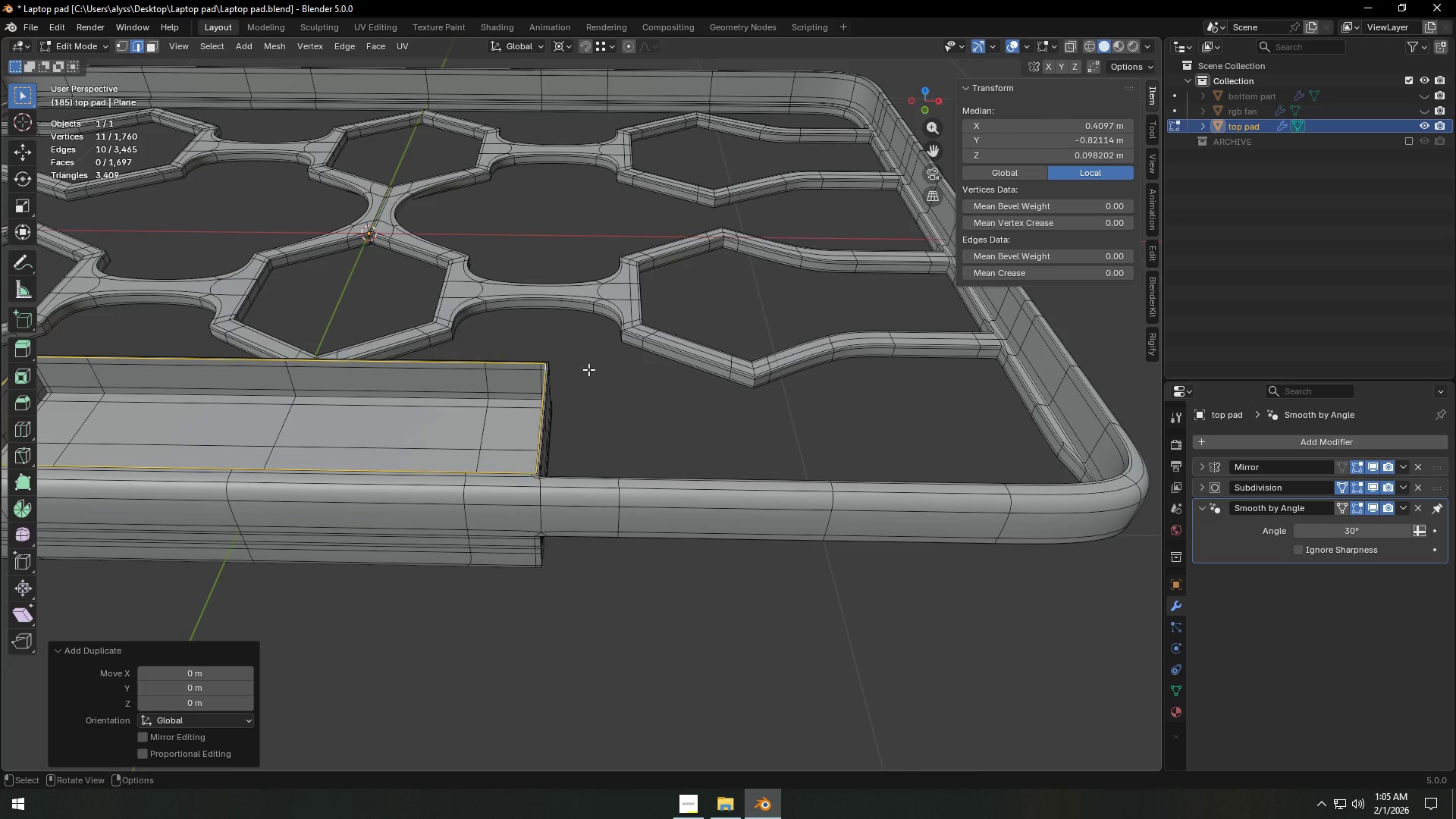 
key(P)
 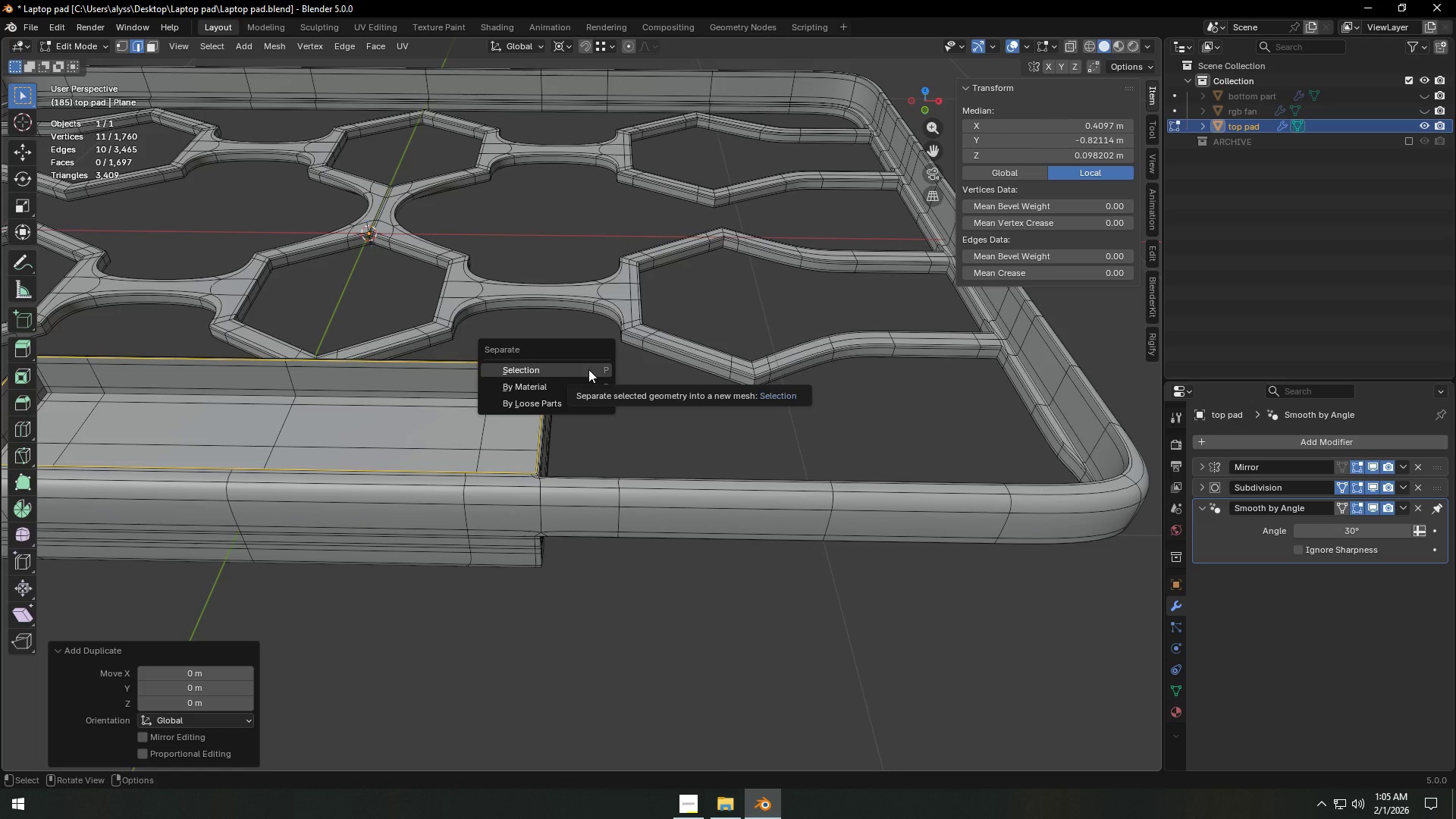 
left_click([588, 369])
 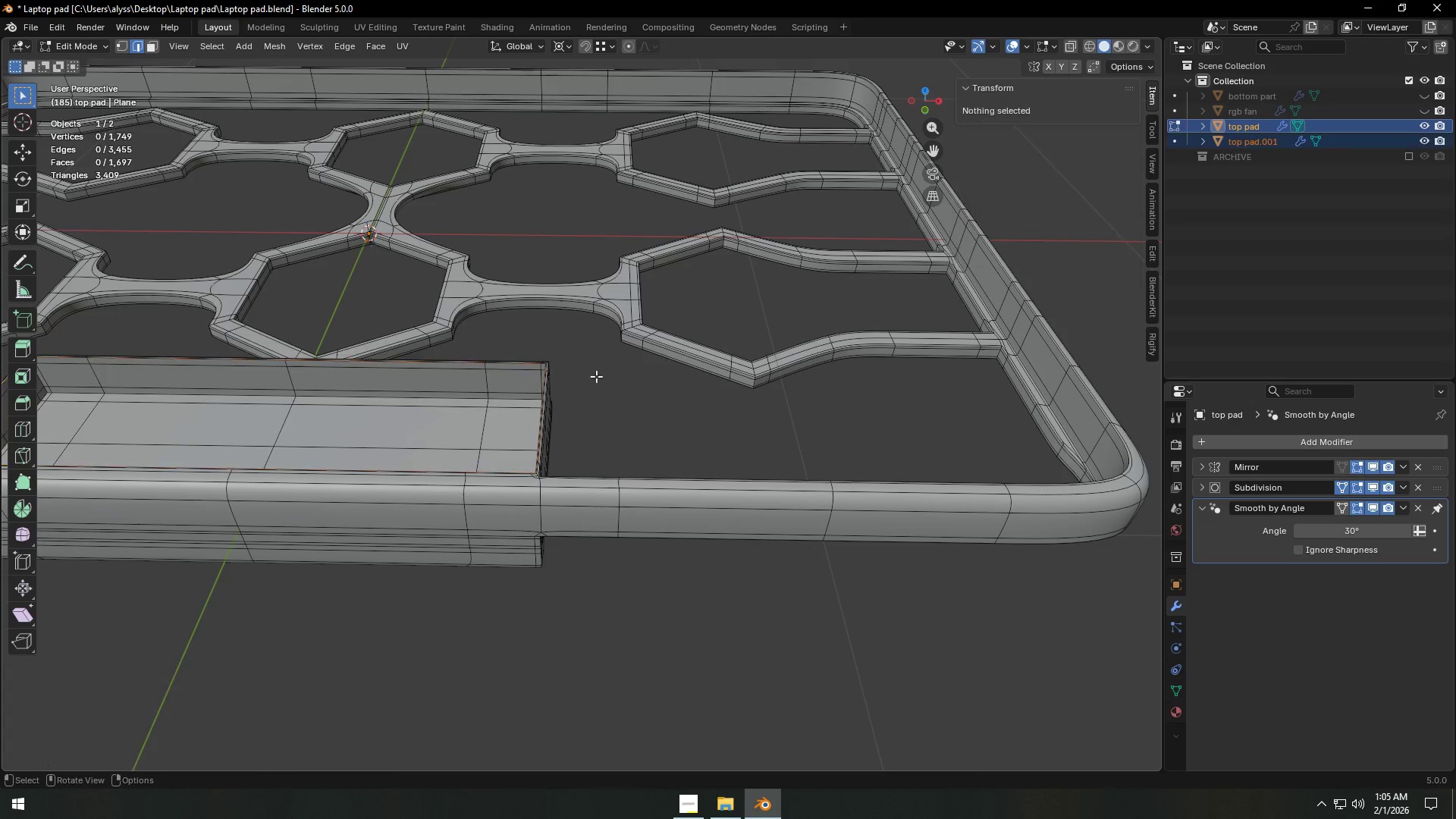 
key(Tab)
 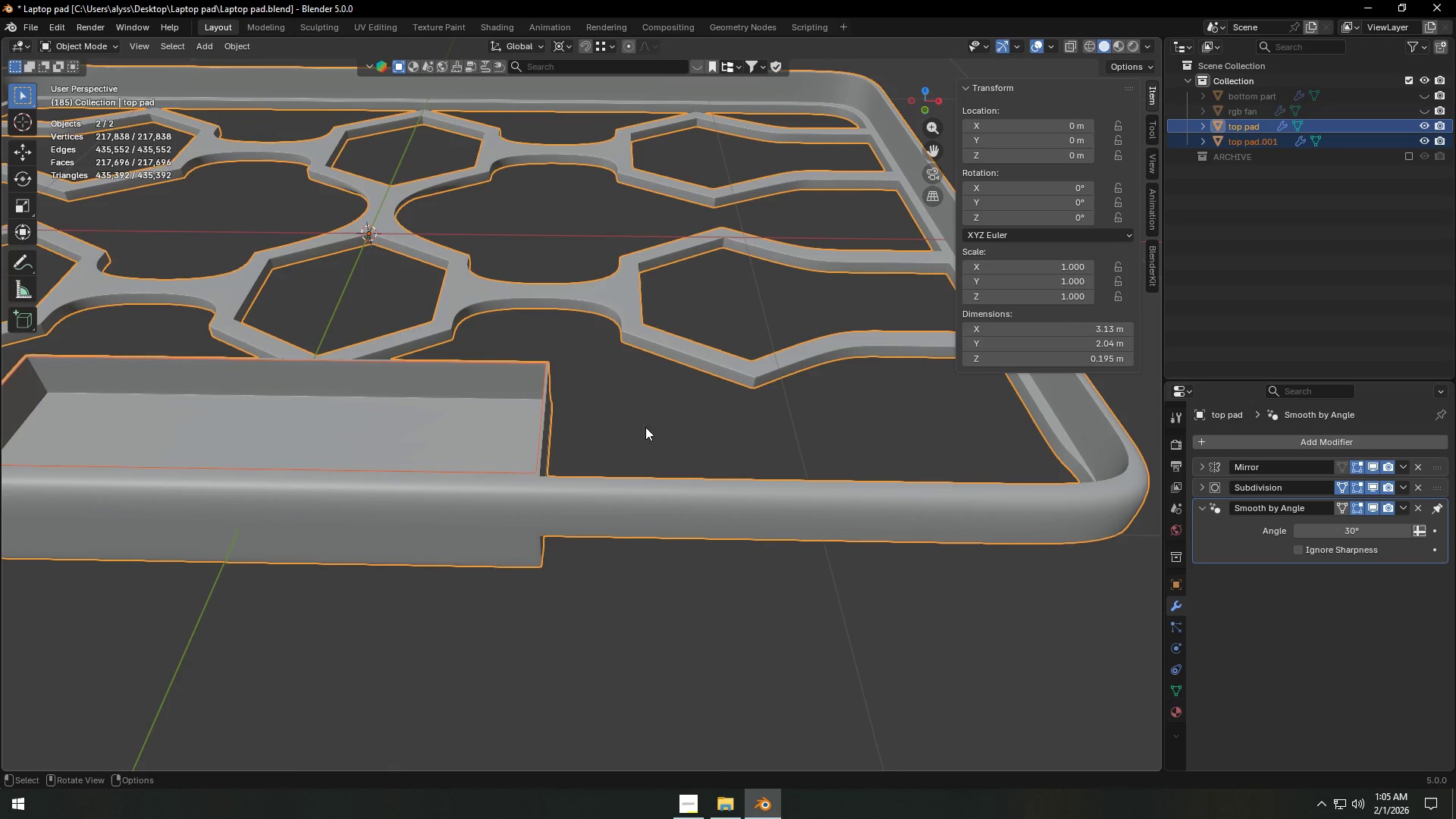 
left_click([664, 432])
 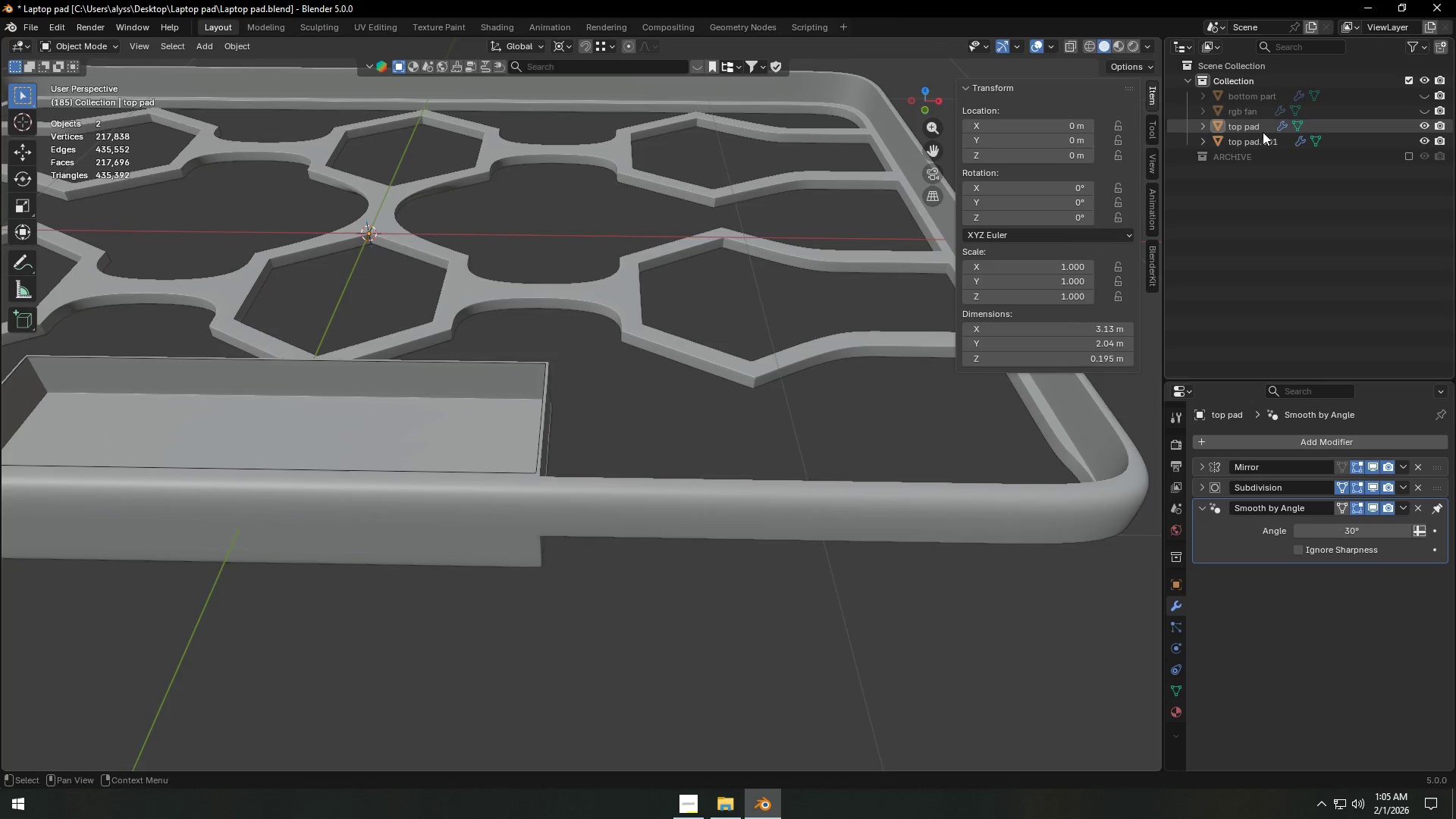 
left_click([1263, 132])
 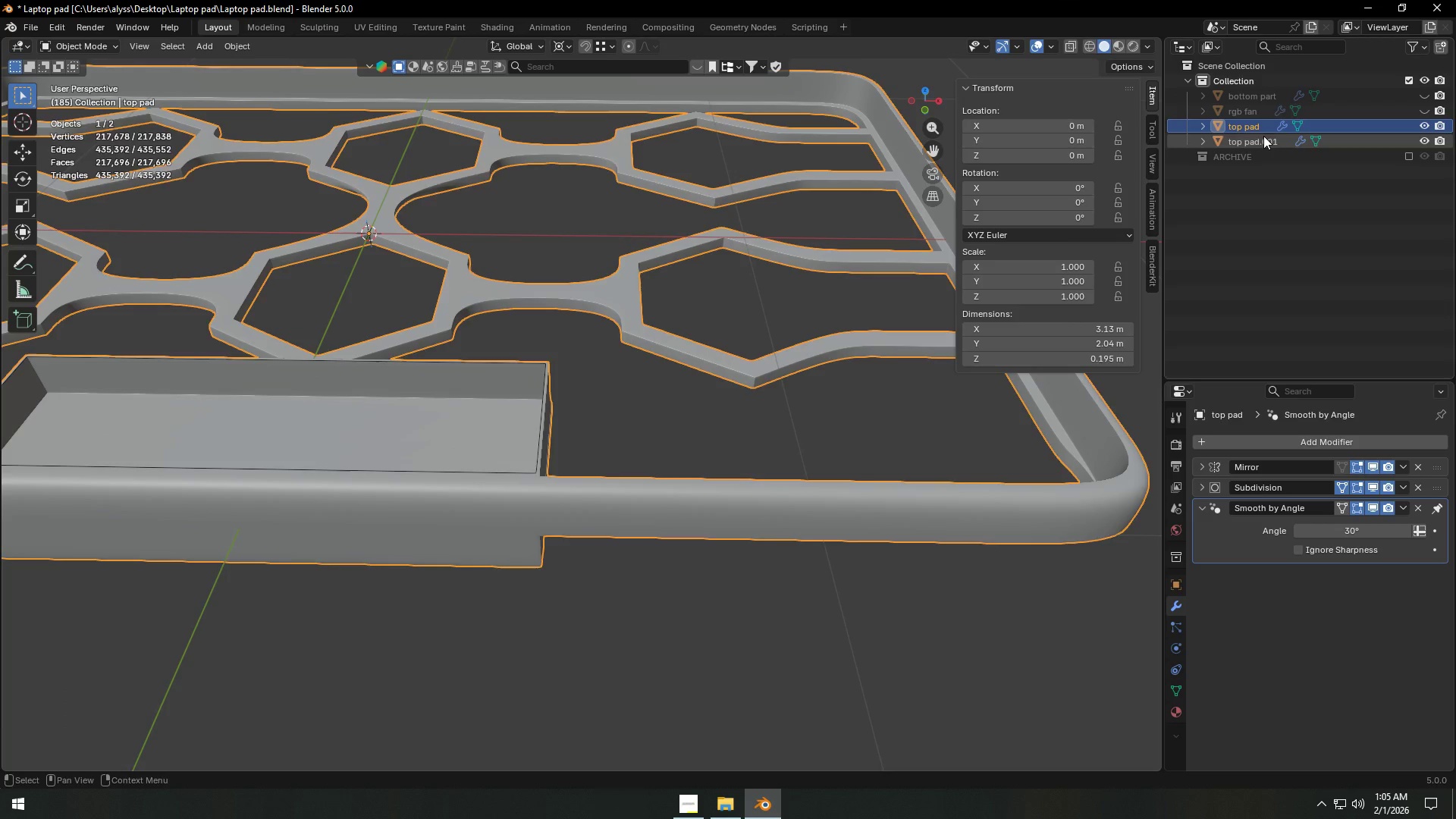 
left_click([1263, 136])
 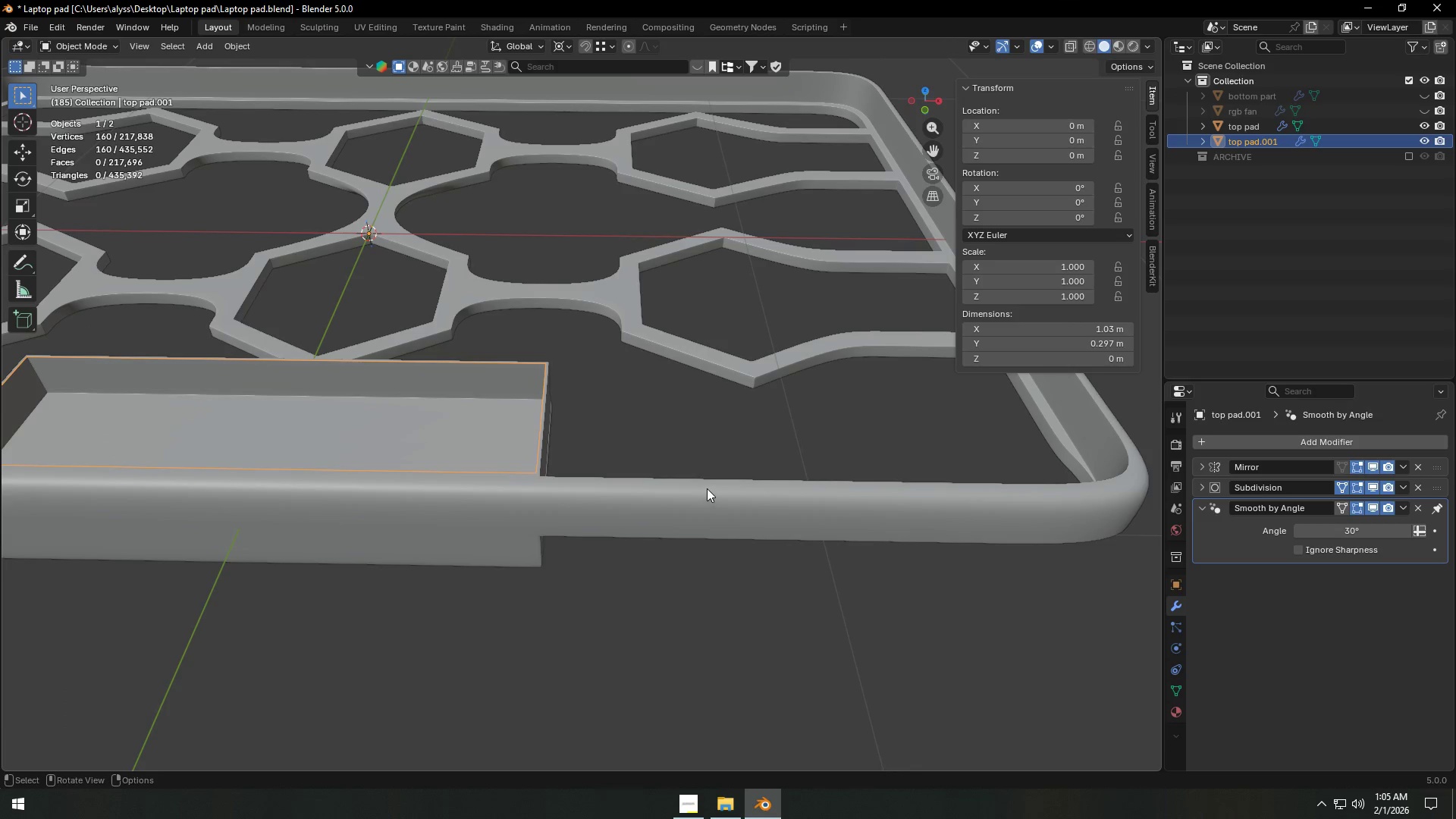 
type([F2]laptop)
 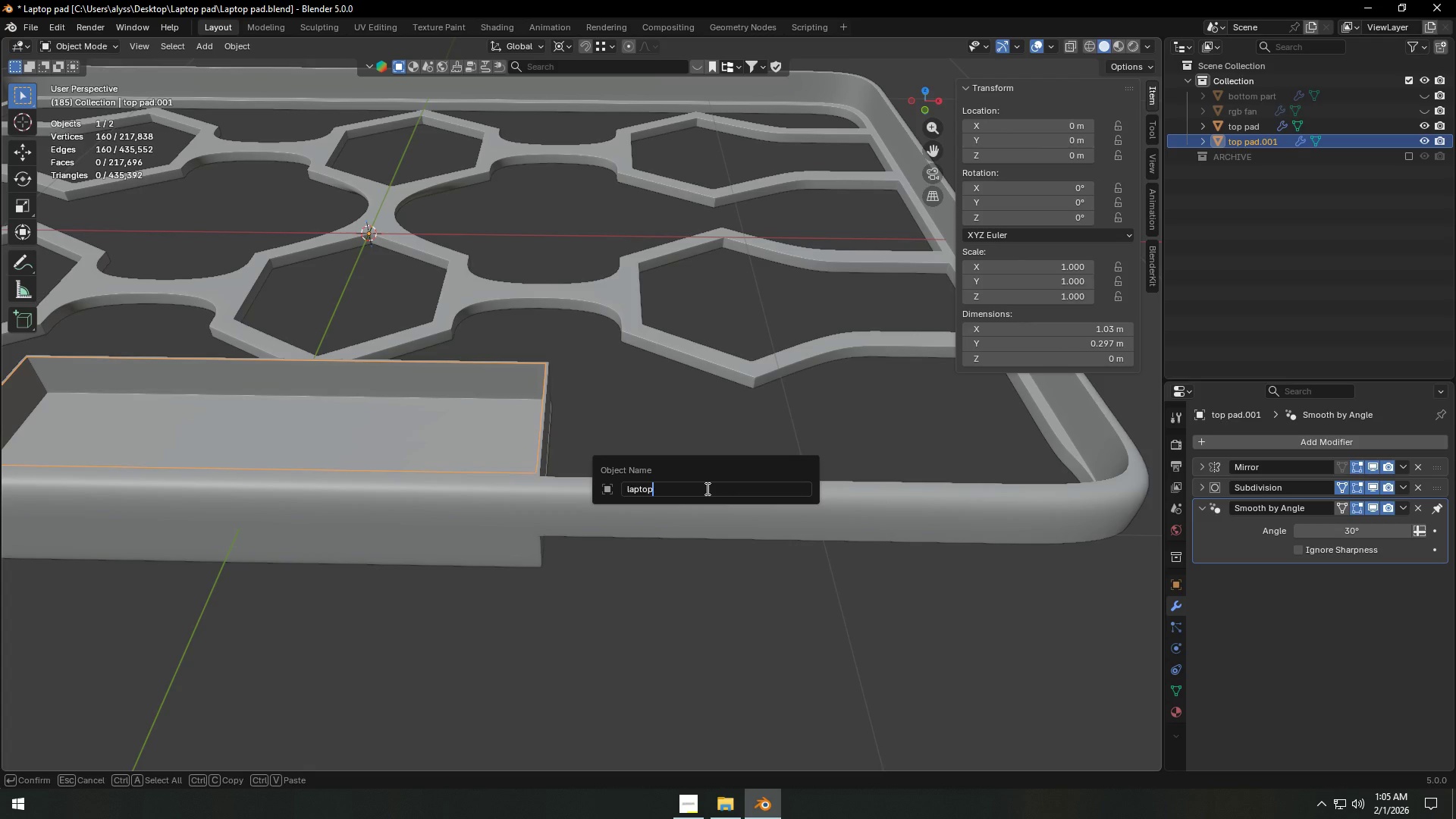 
key(Control+Backspace)
 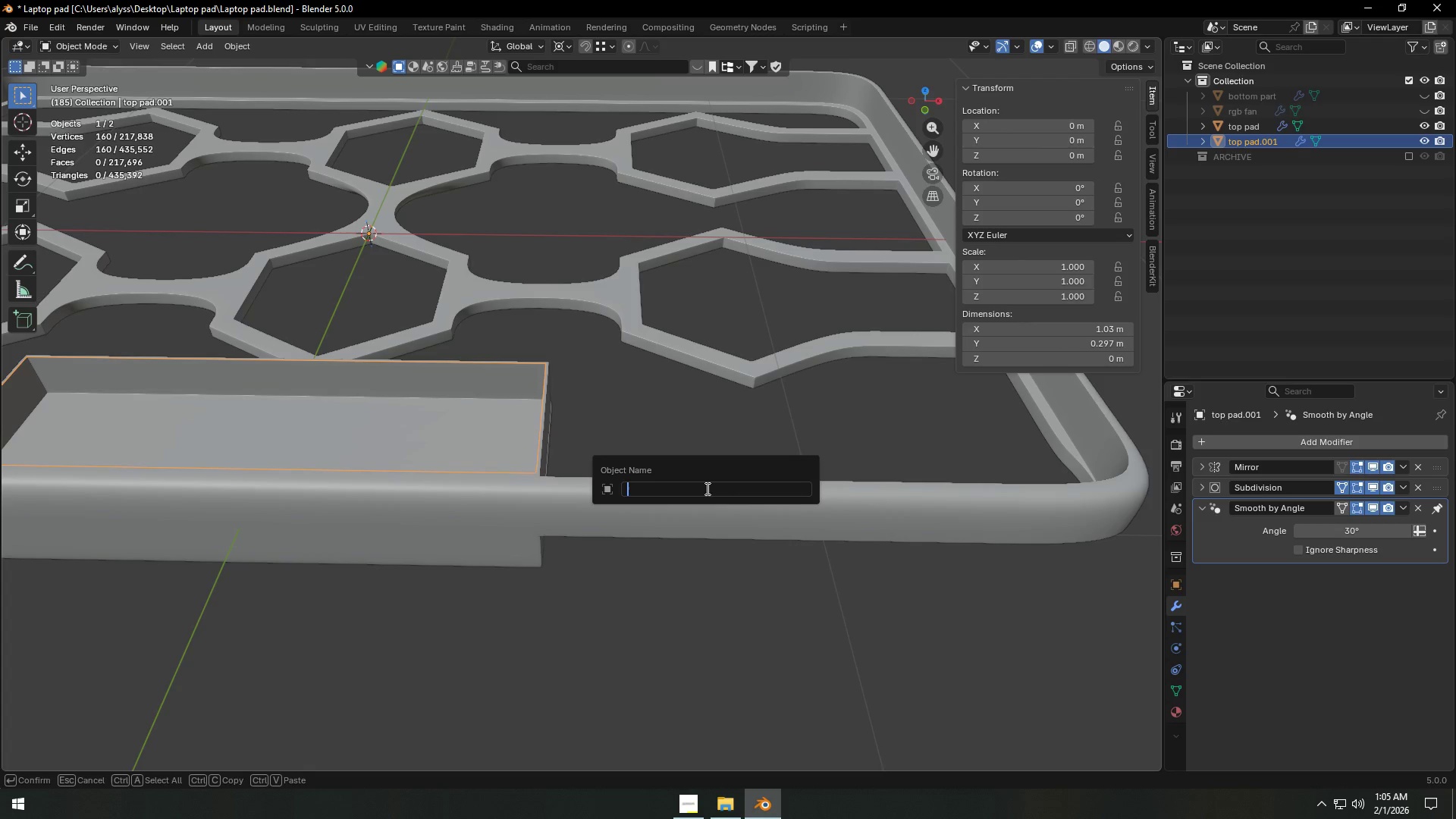 
key(Control+Backspace)
 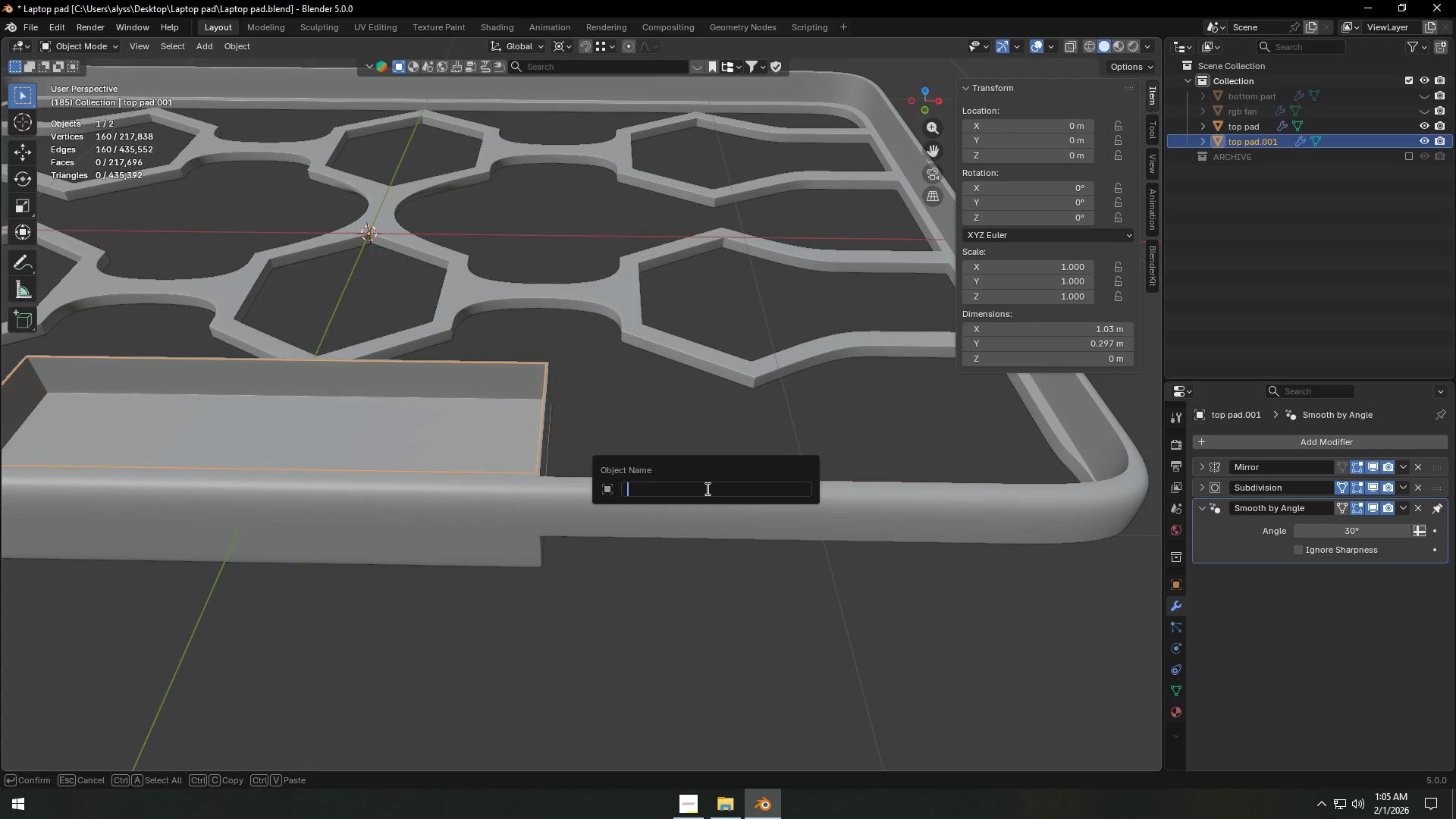 
key(Control+Backspace)
 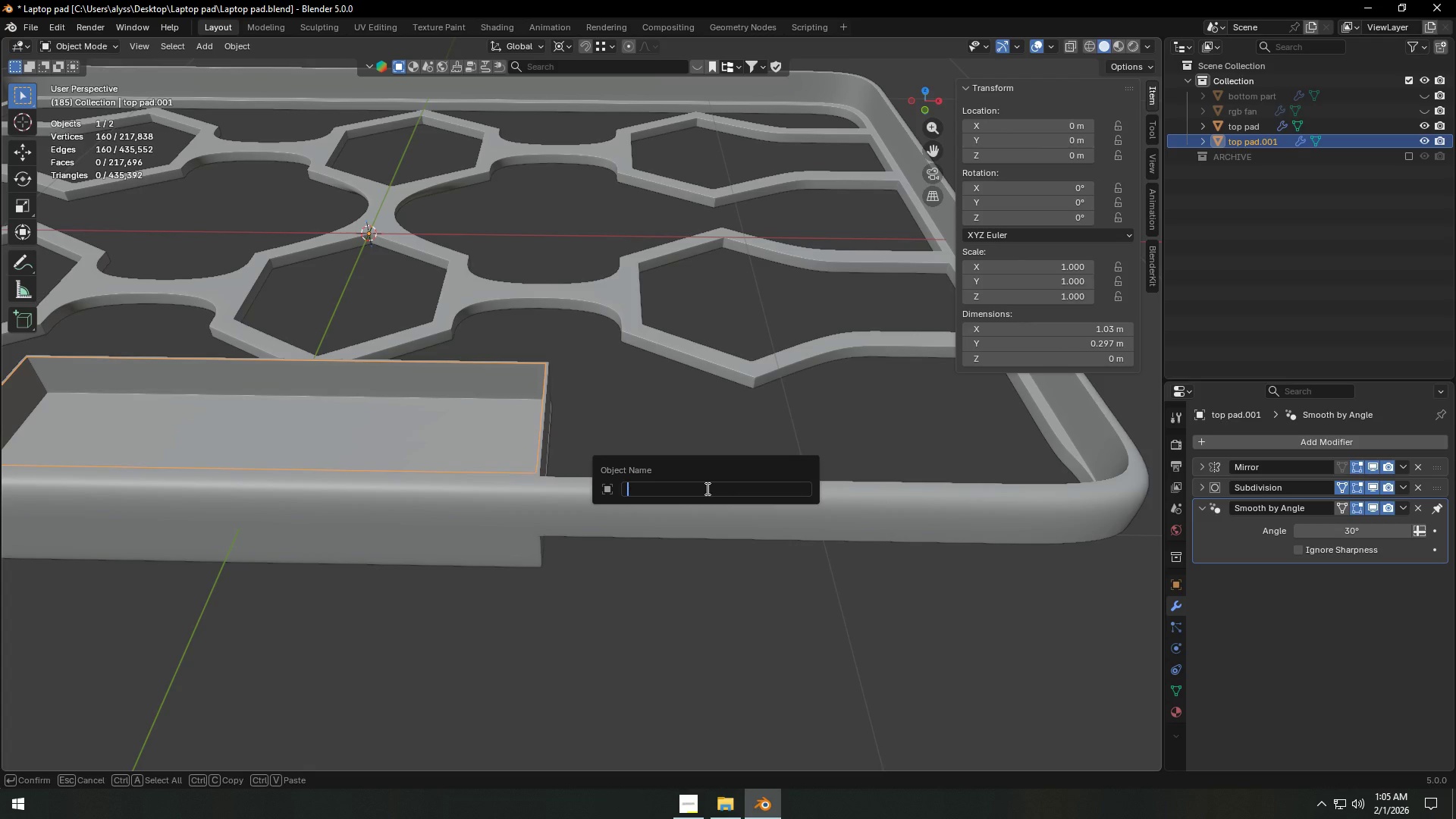 
key(Backspace)
key(Backspace)
key(Backspace)
type(stopper)
 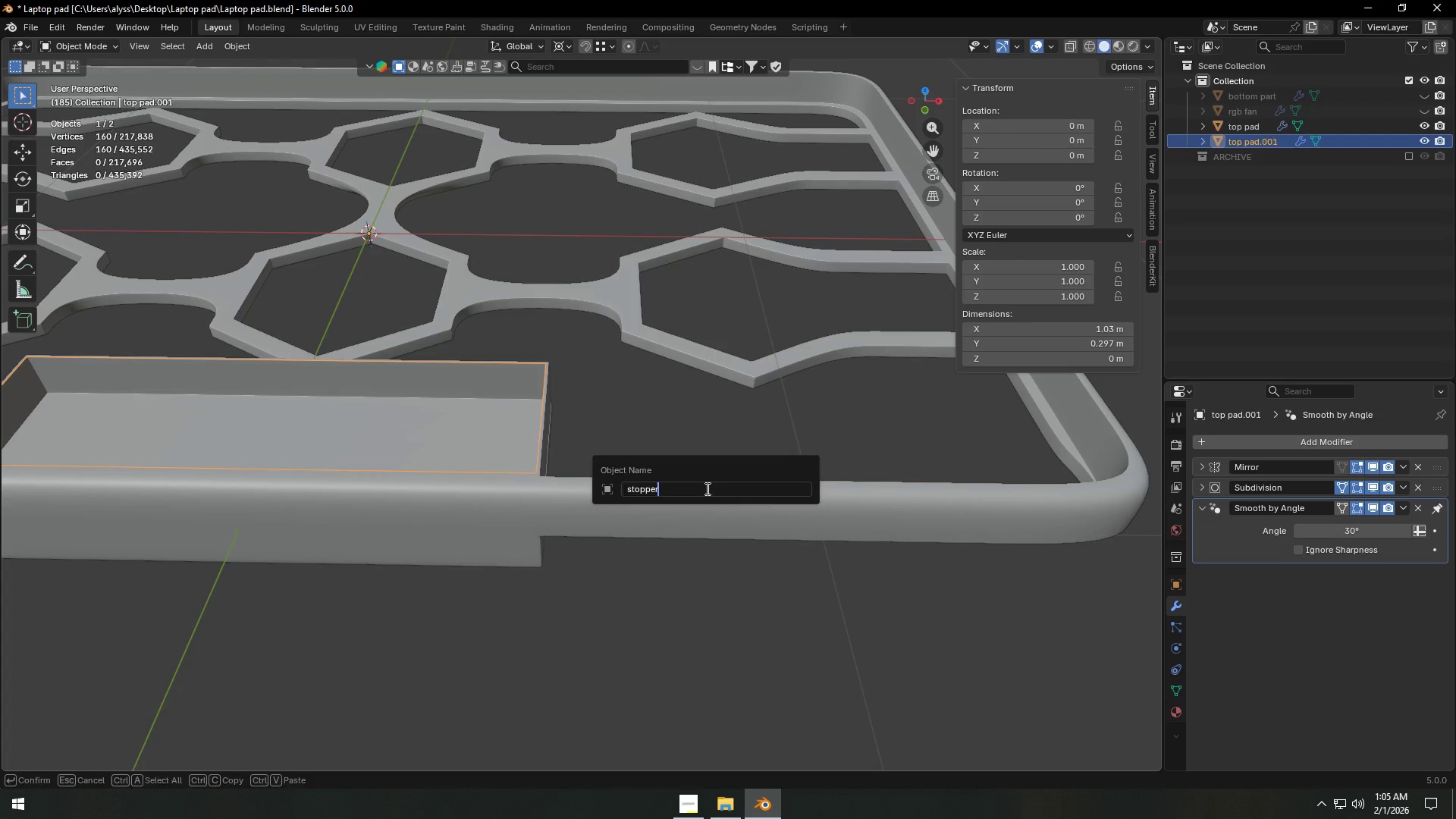 
key(Enter)
 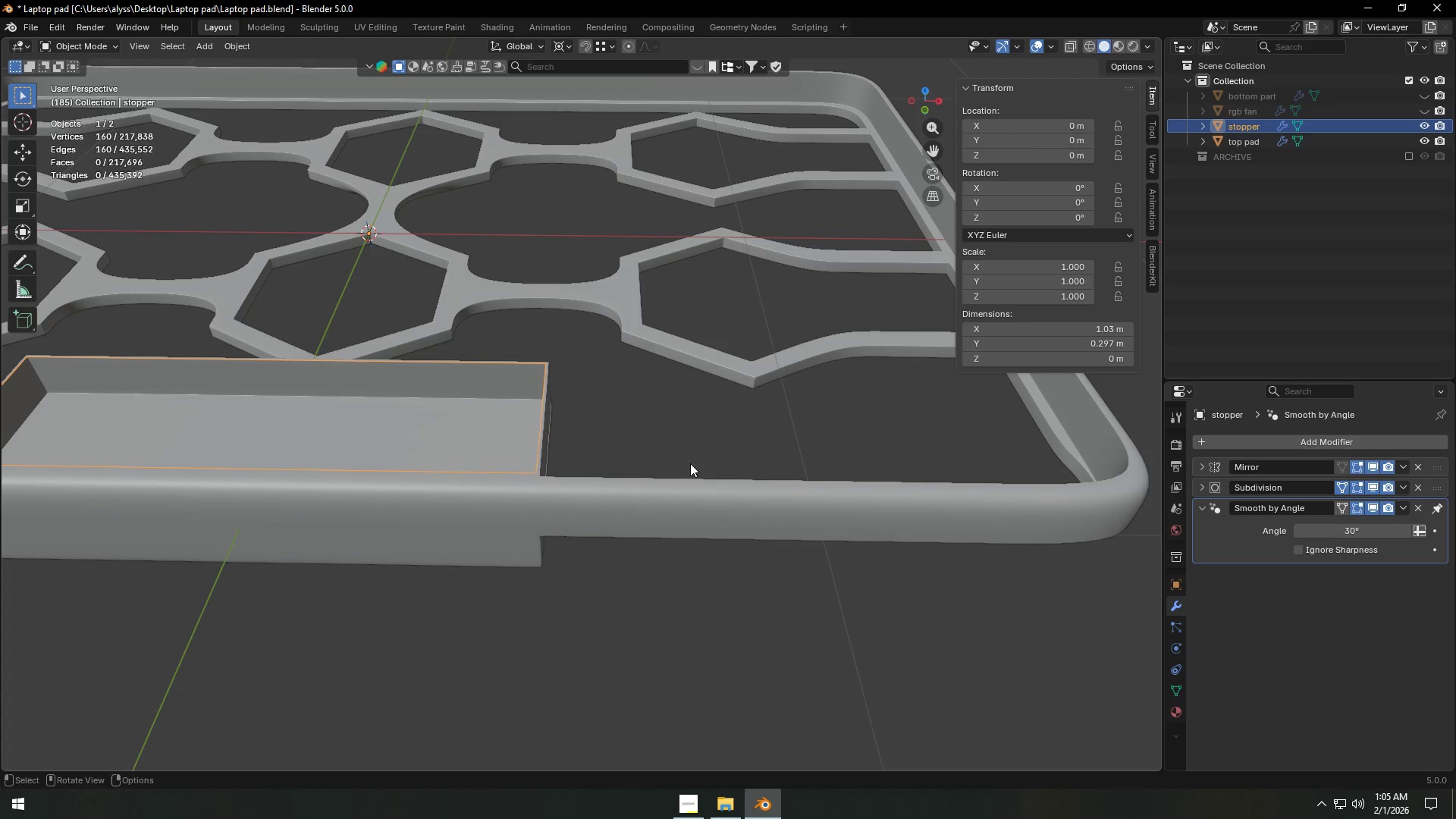 
left_click([678, 431])
 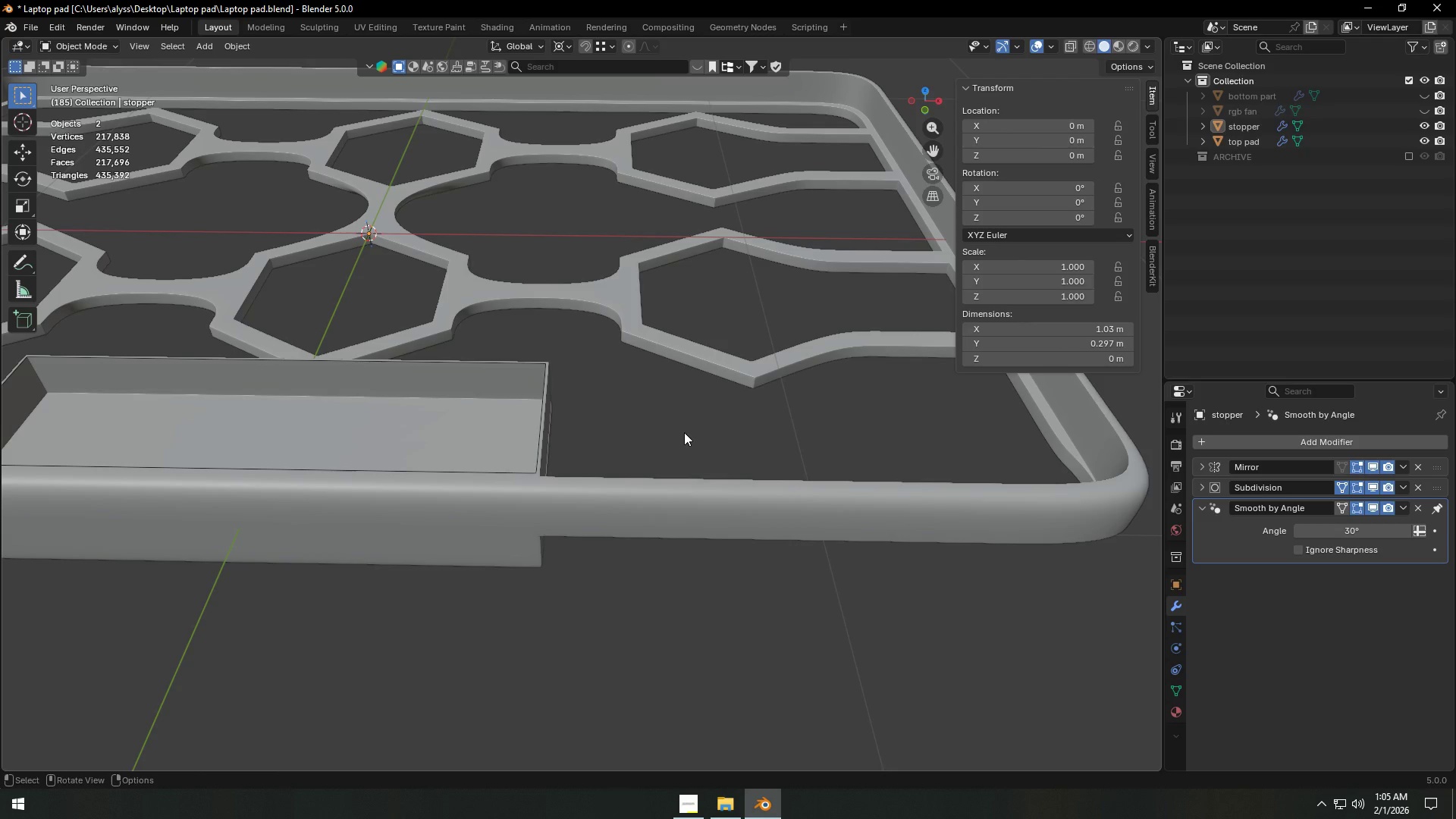 
wait(9.72)
 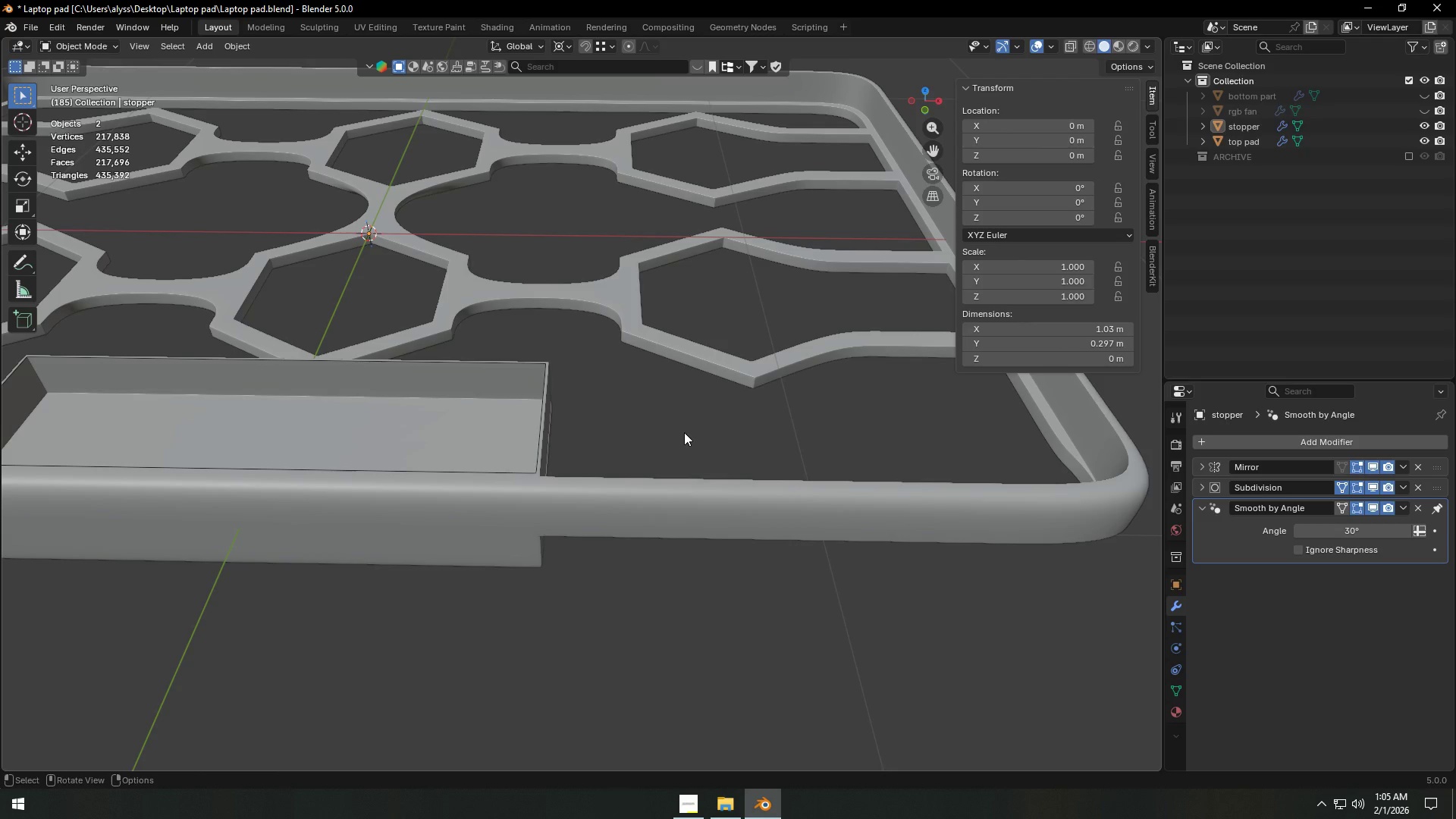 
scroll: coordinate [551, 422], scroll_direction: up, amount: 2.0
 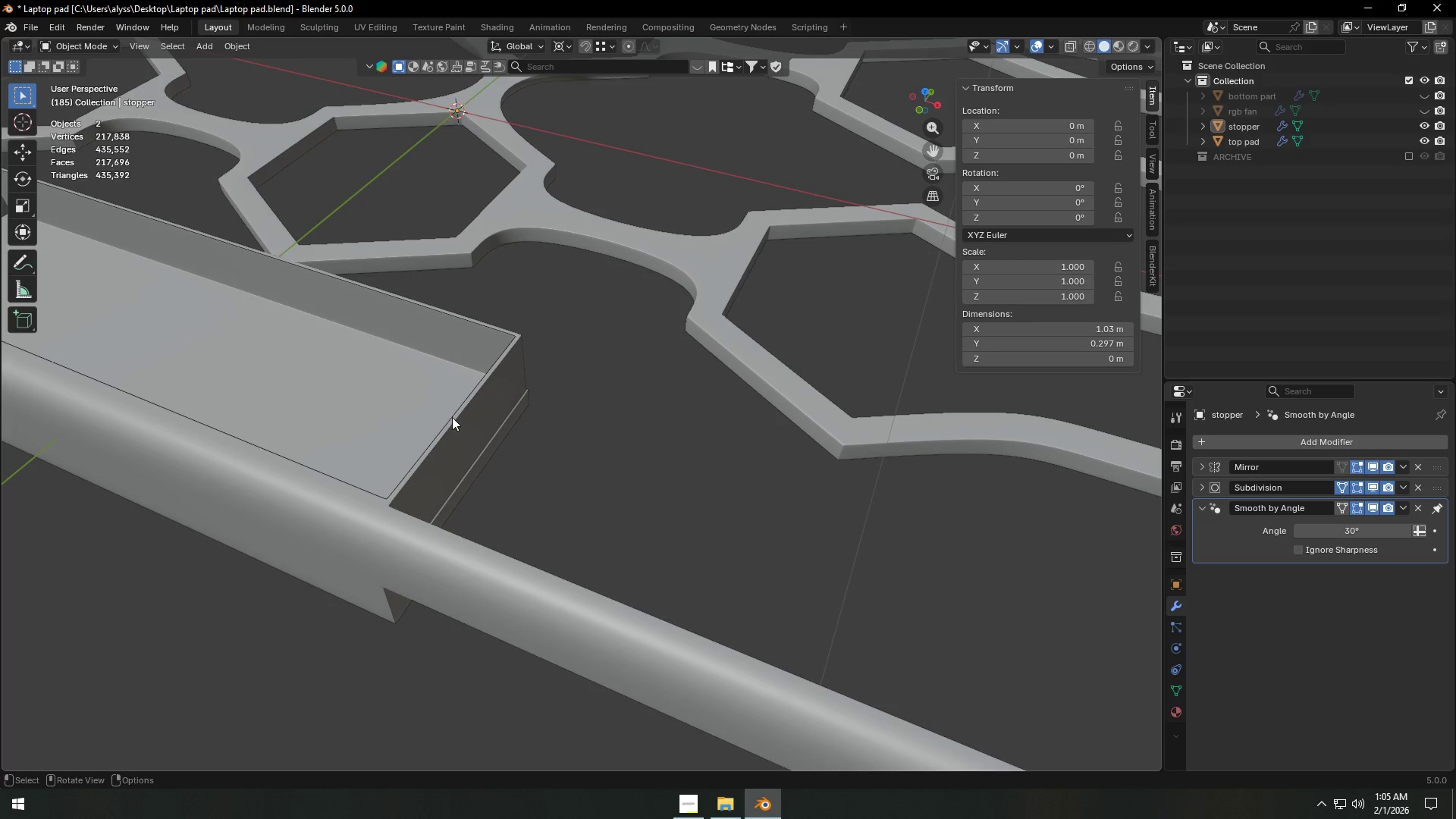 
left_click([452, 417])
 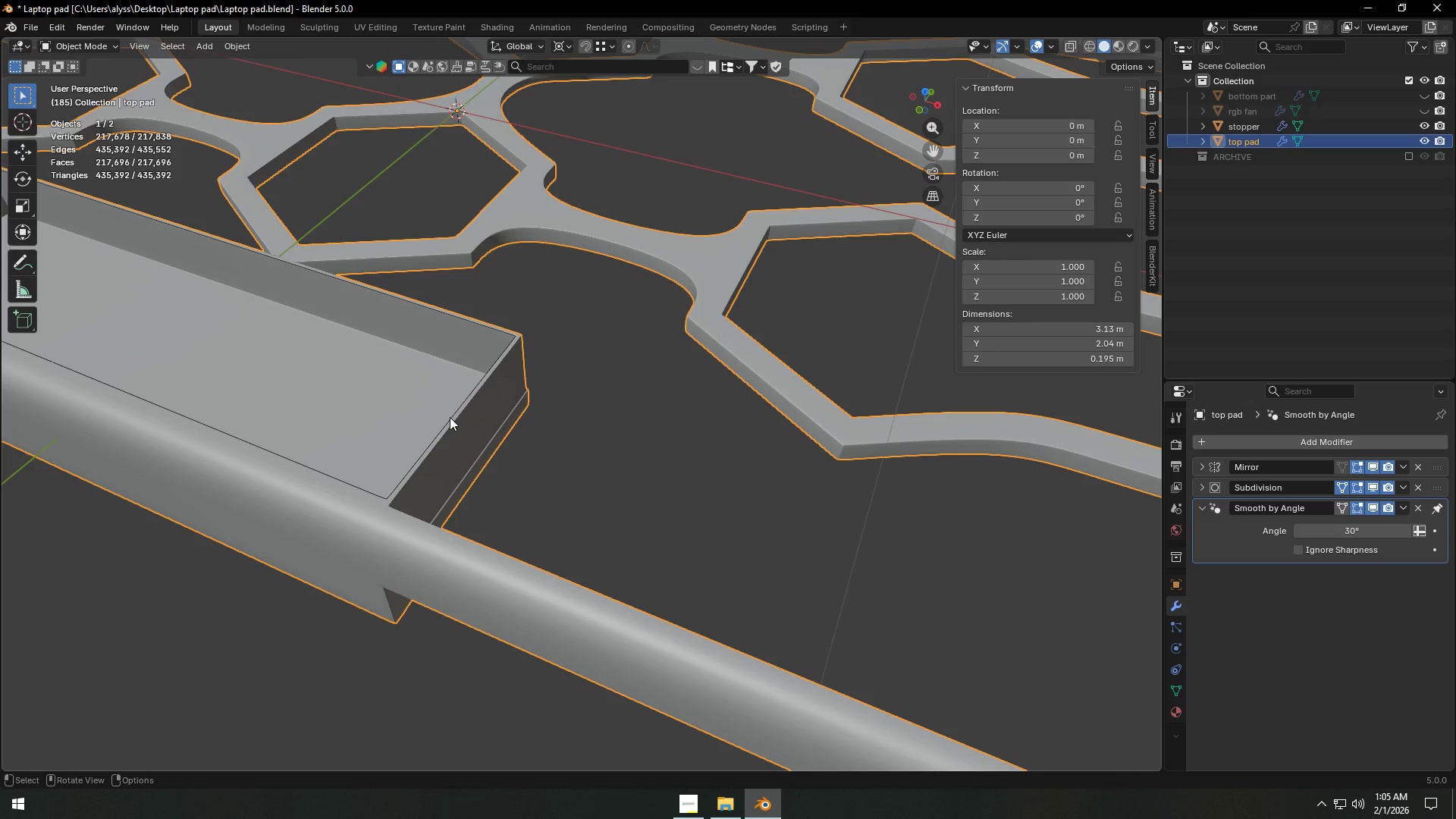 
double_click([446, 417])
 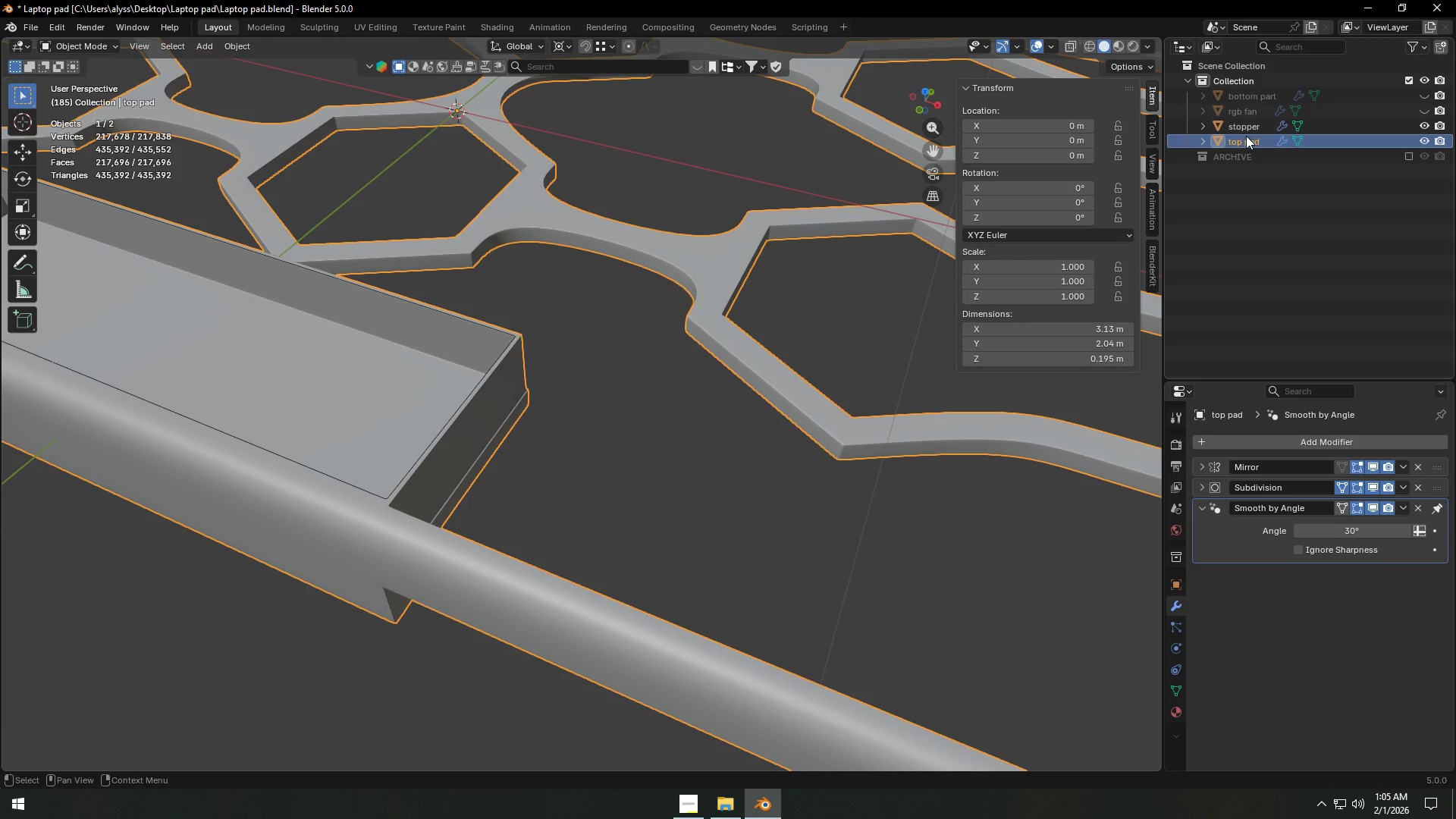 
left_click([1240, 131])
 